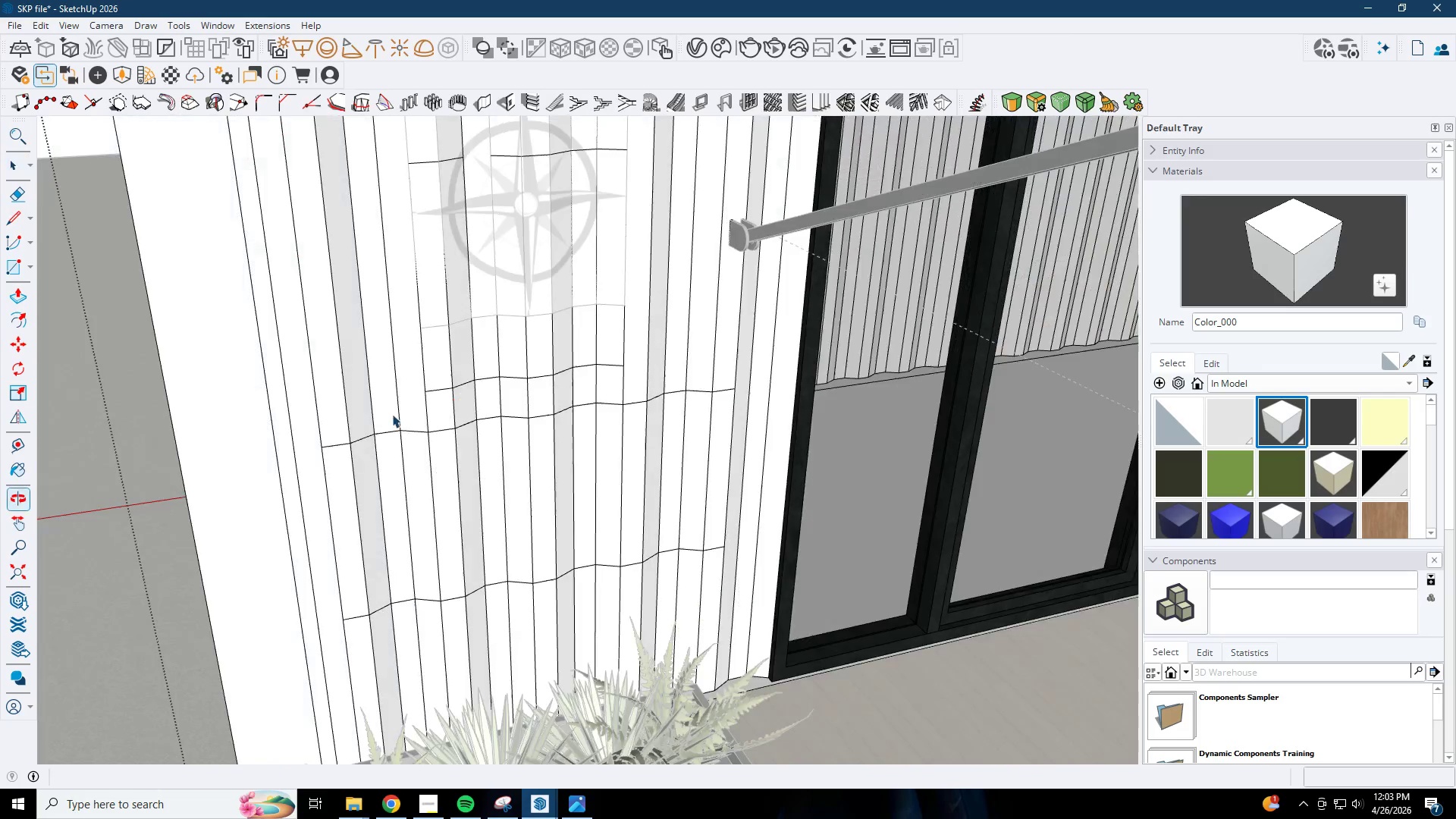 
double_click([485, 477])
 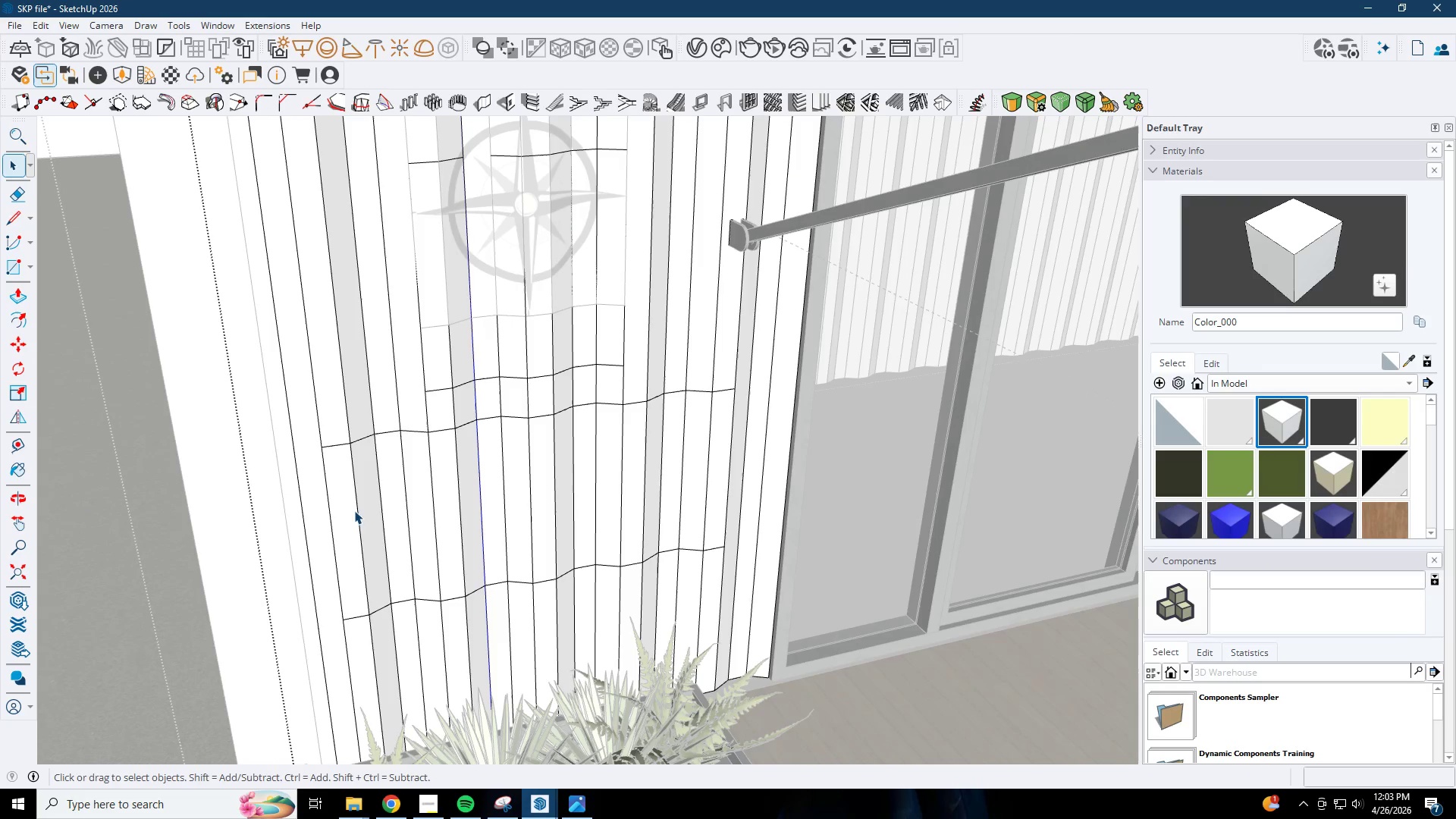 
left_click([349, 510])
 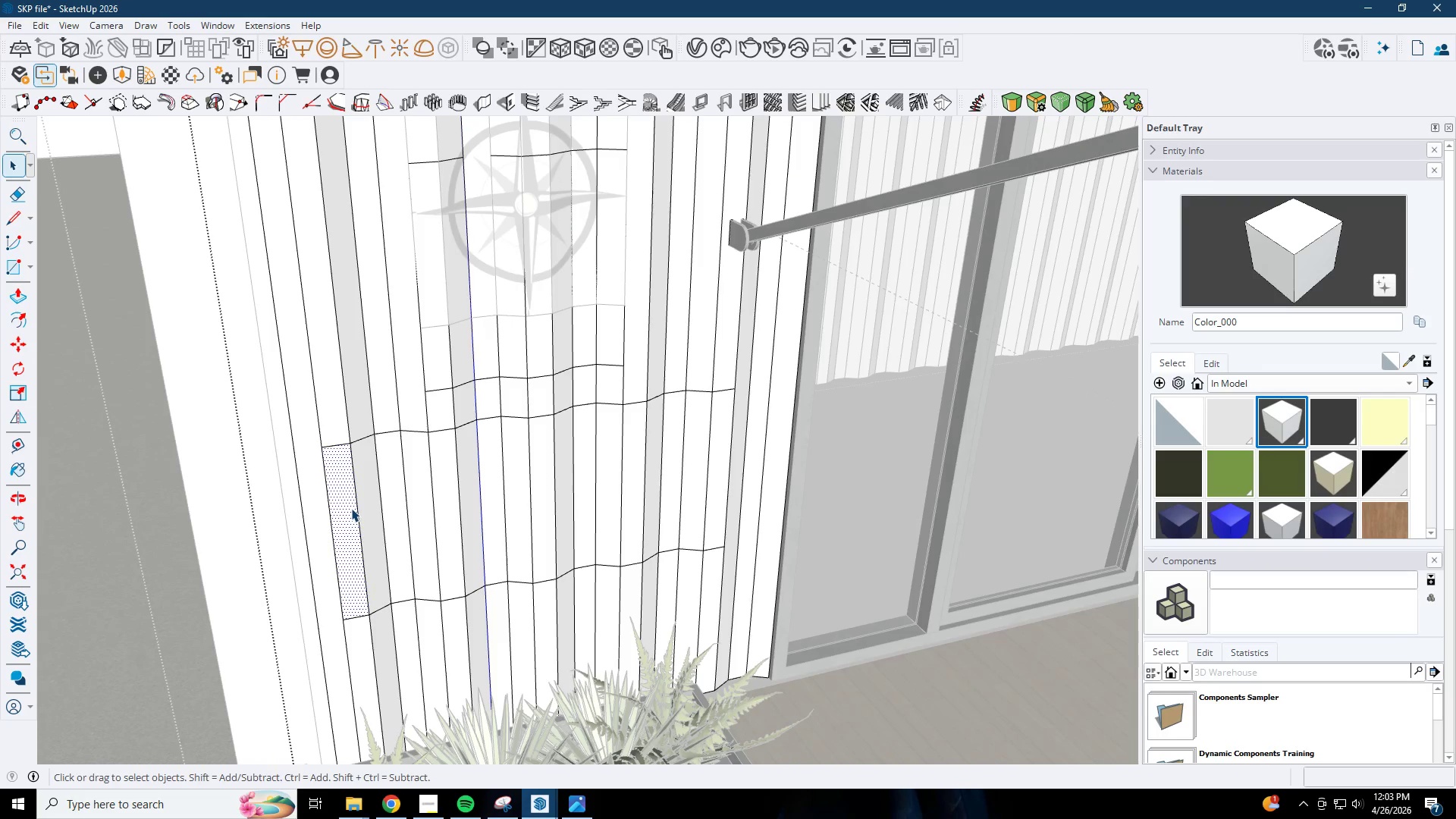 
double_click([351, 508])
 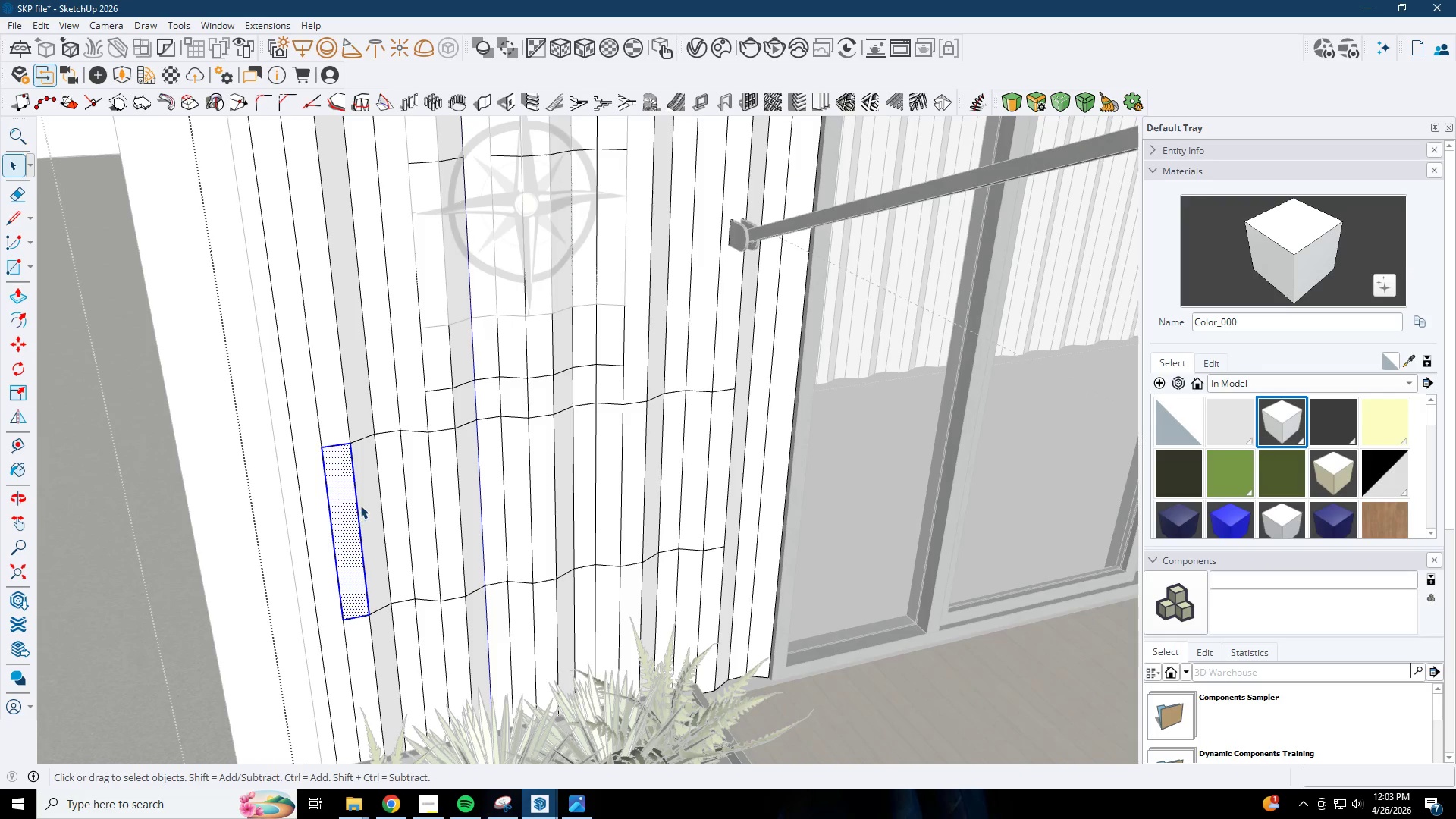 
hold_key(key=ControlLeft, duration=1.5)
triple_click([367, 503])
 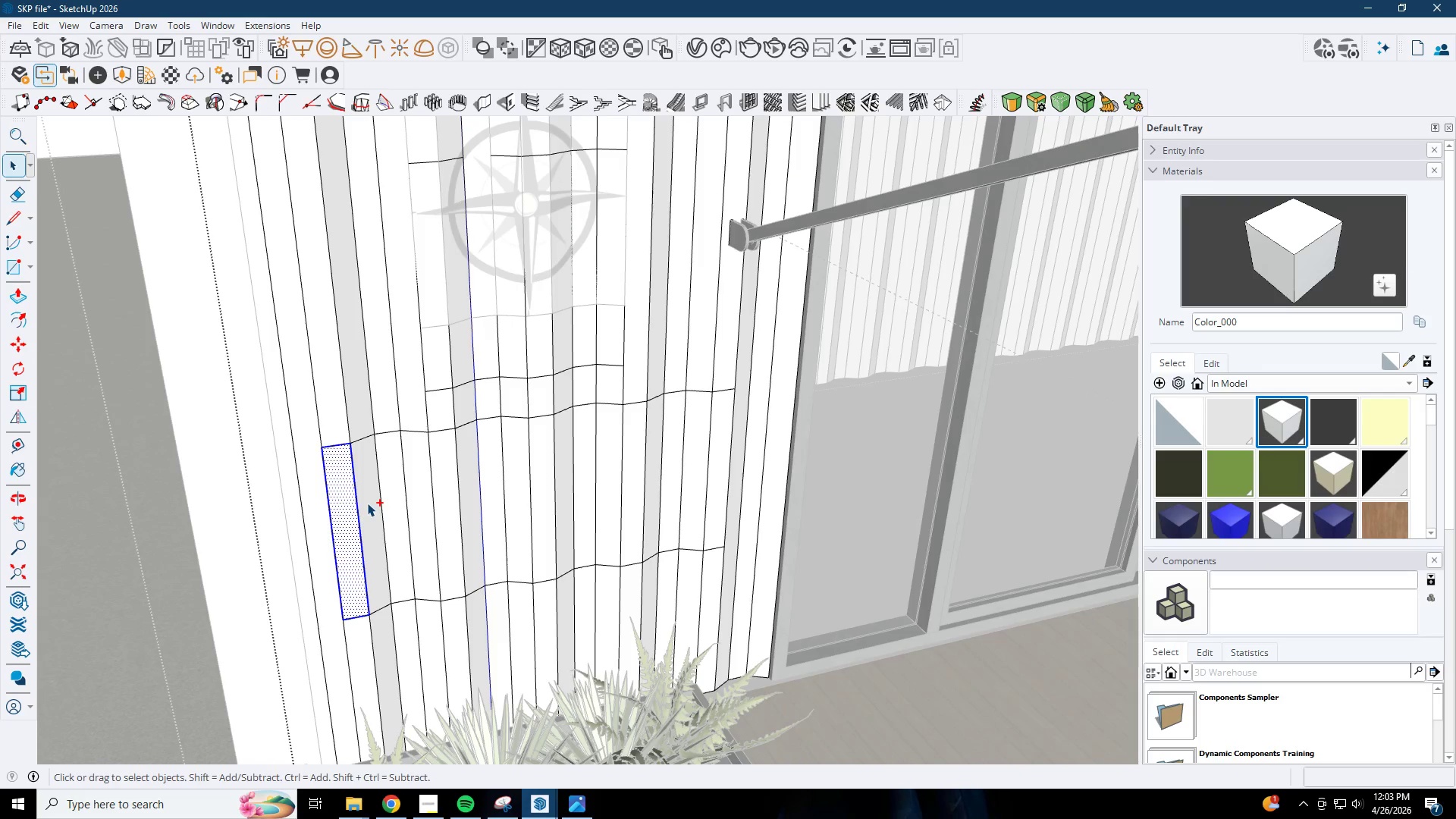 
triple_click([367, 503])
 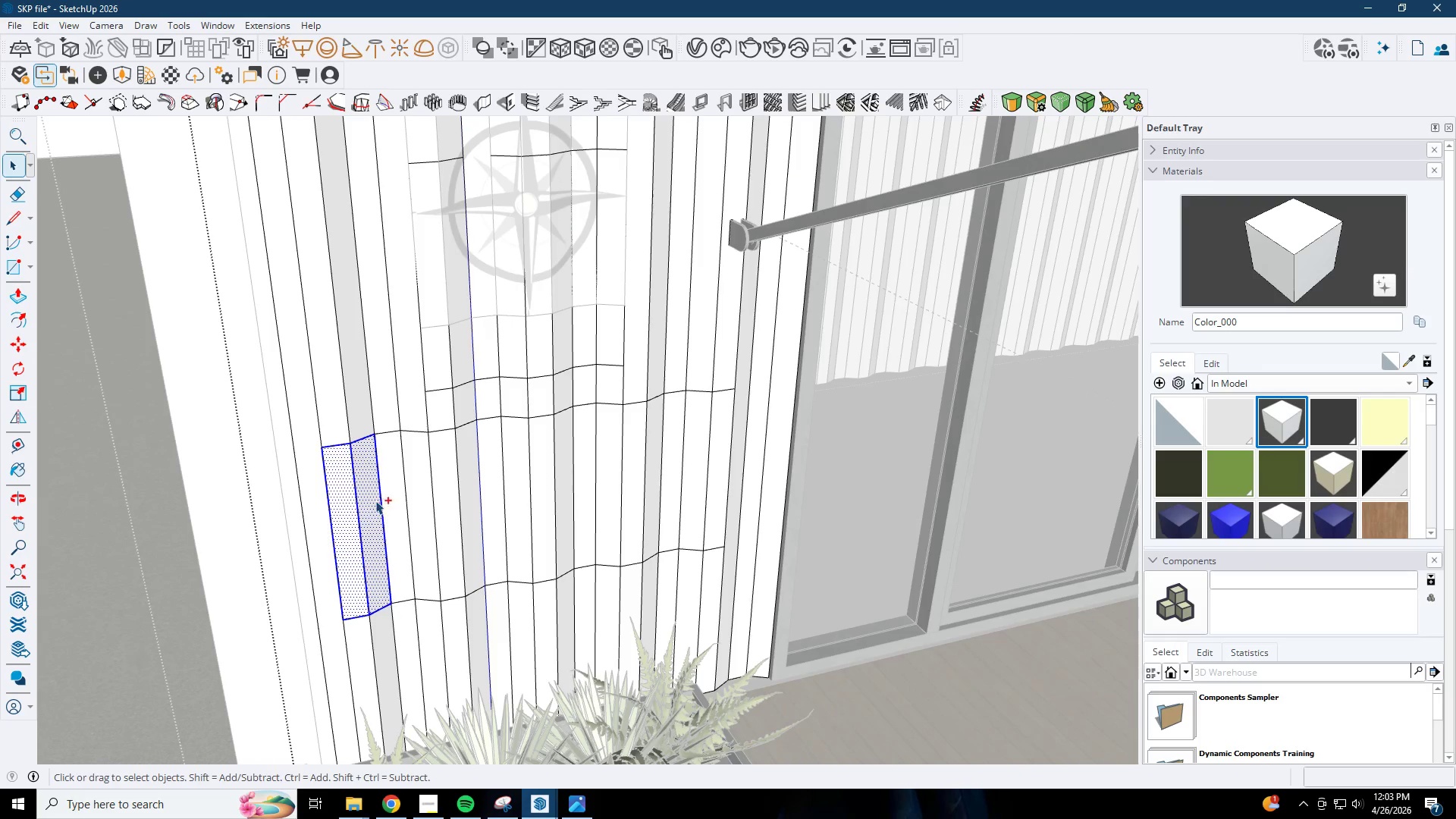 
triple_click([395, 497])
 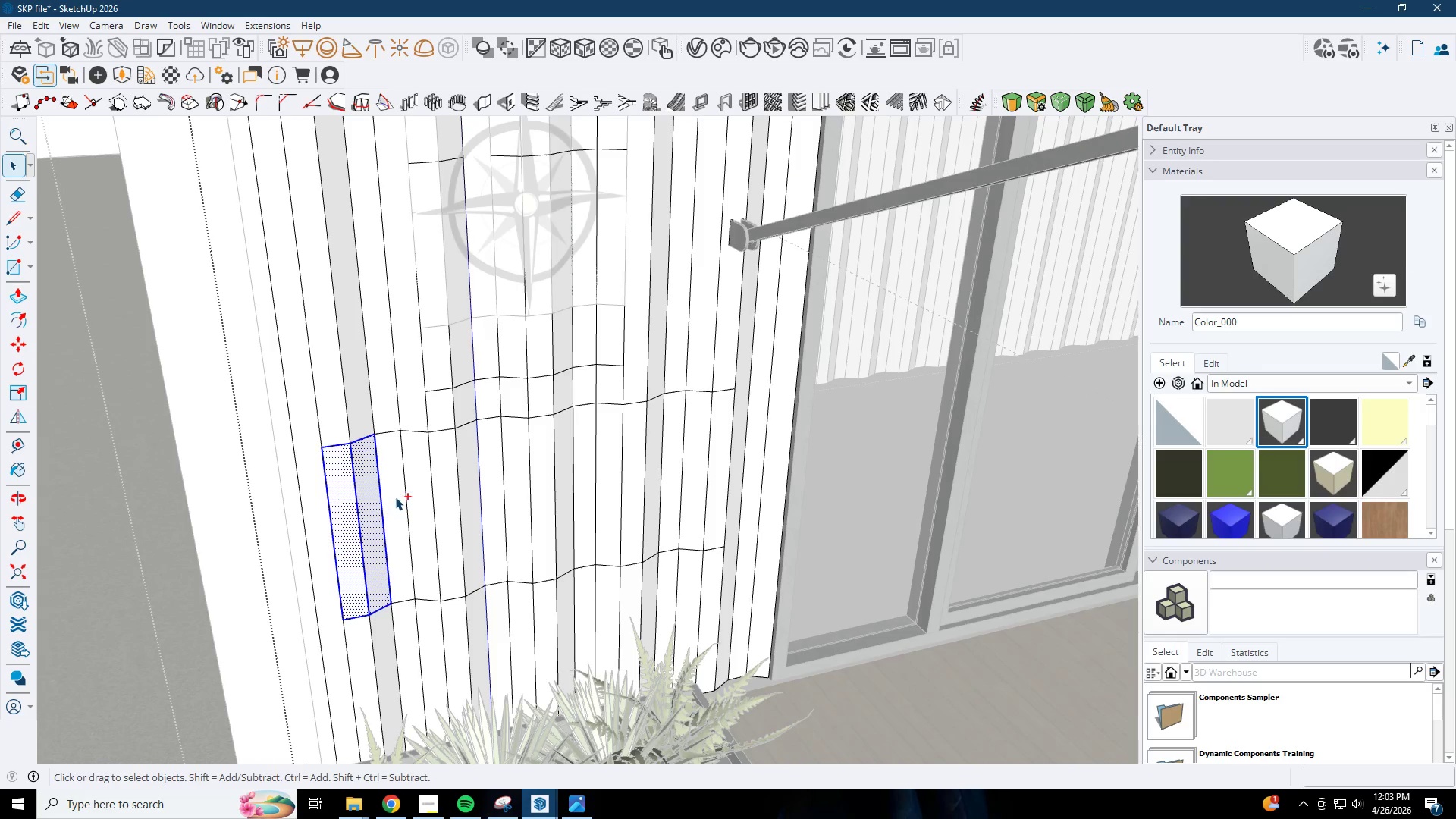 
triple_click([395, 497])
 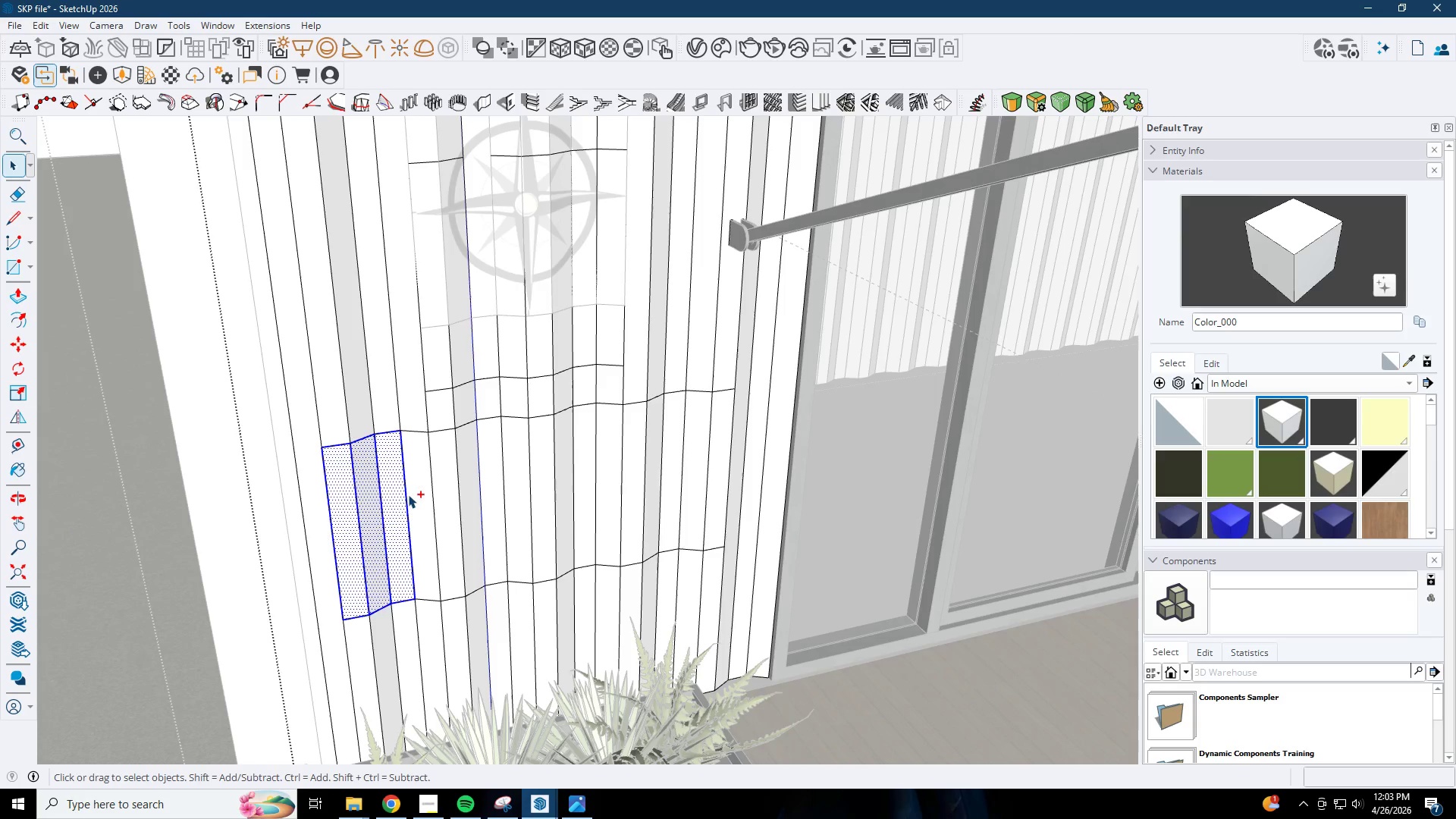 
triple_click([423, 492])
 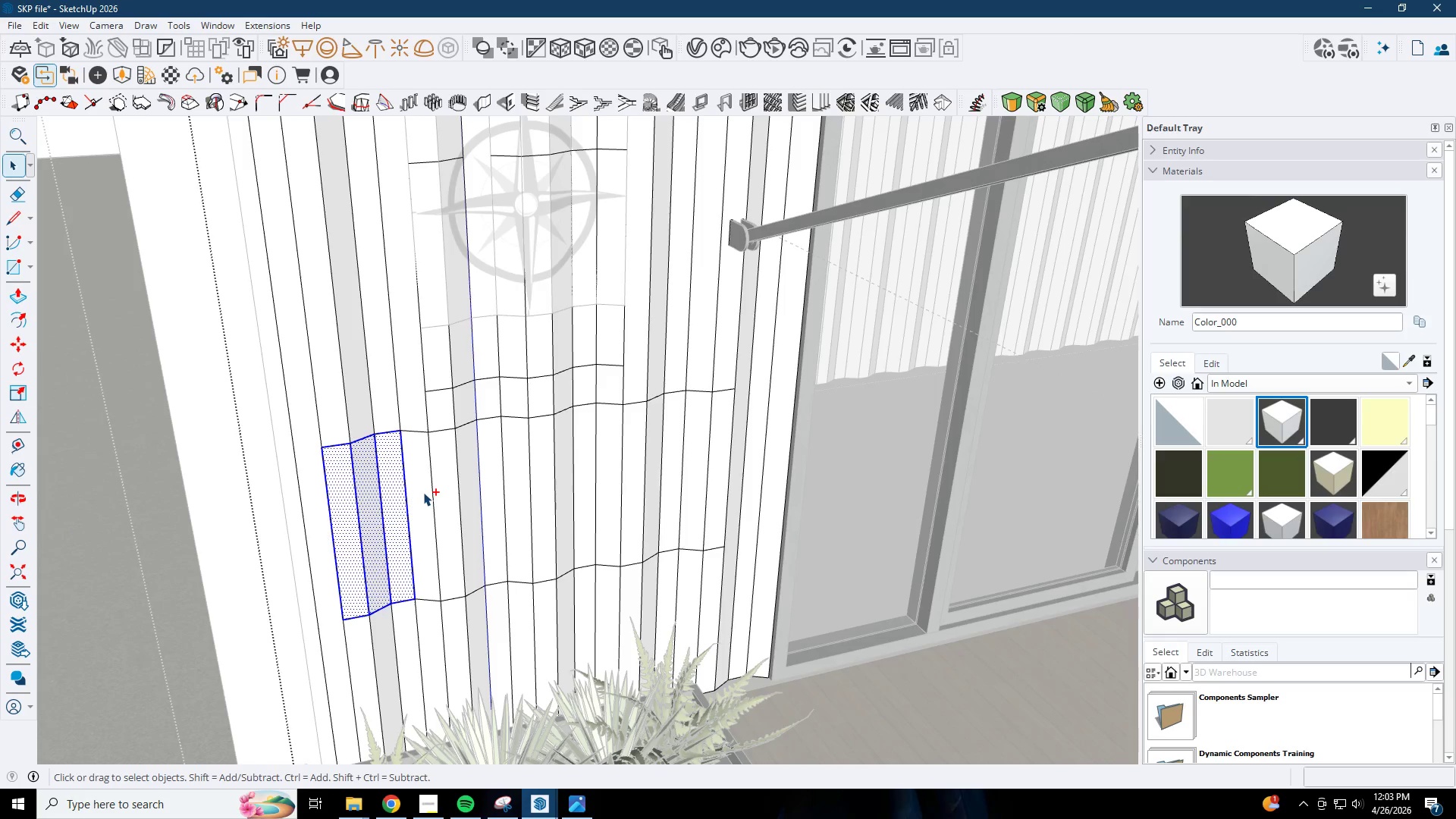 
triple_click([423, 492])
 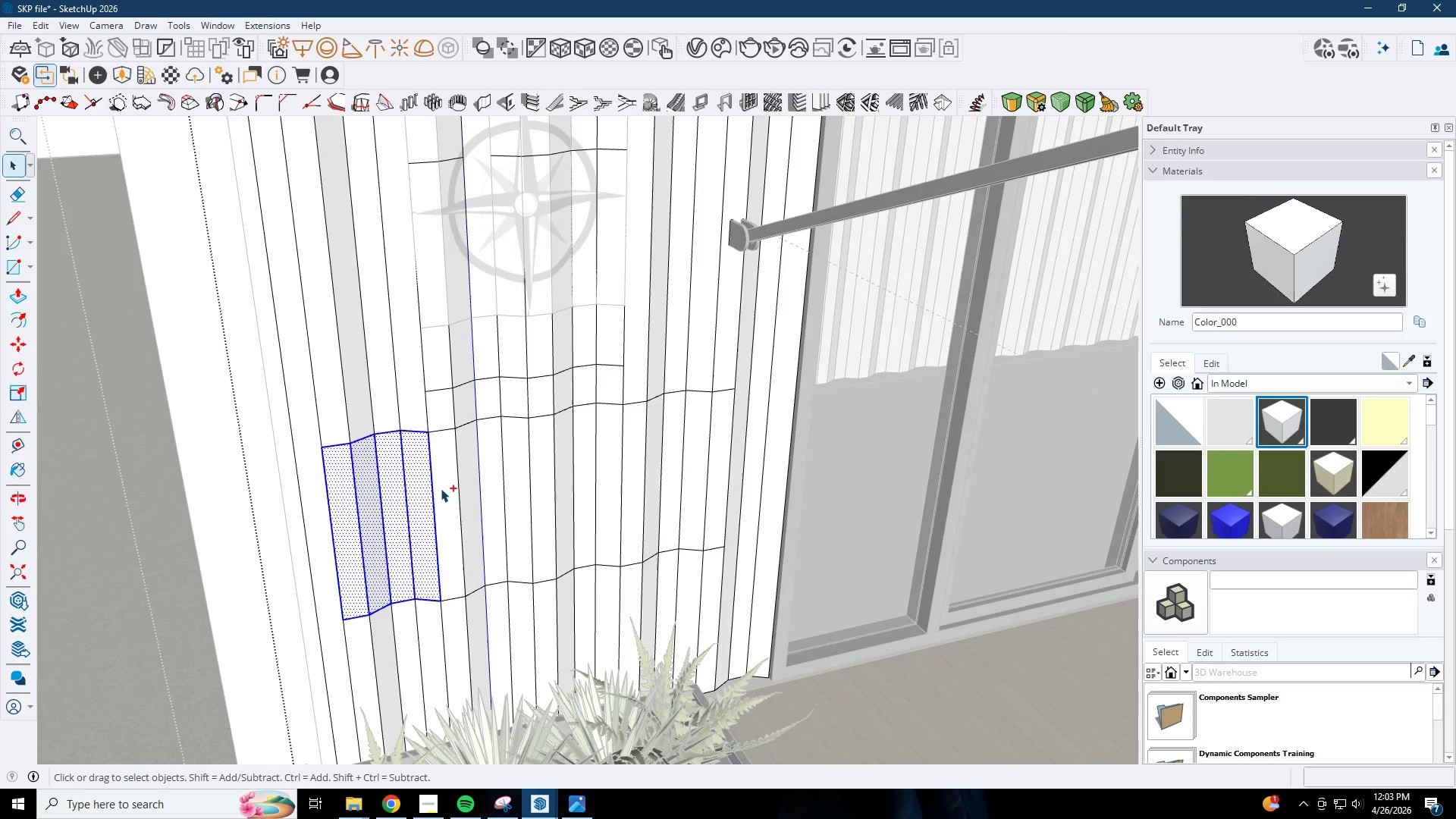 
hold_key(key=ControlLeft, duration=1.52)
triple_click([444, 488])
 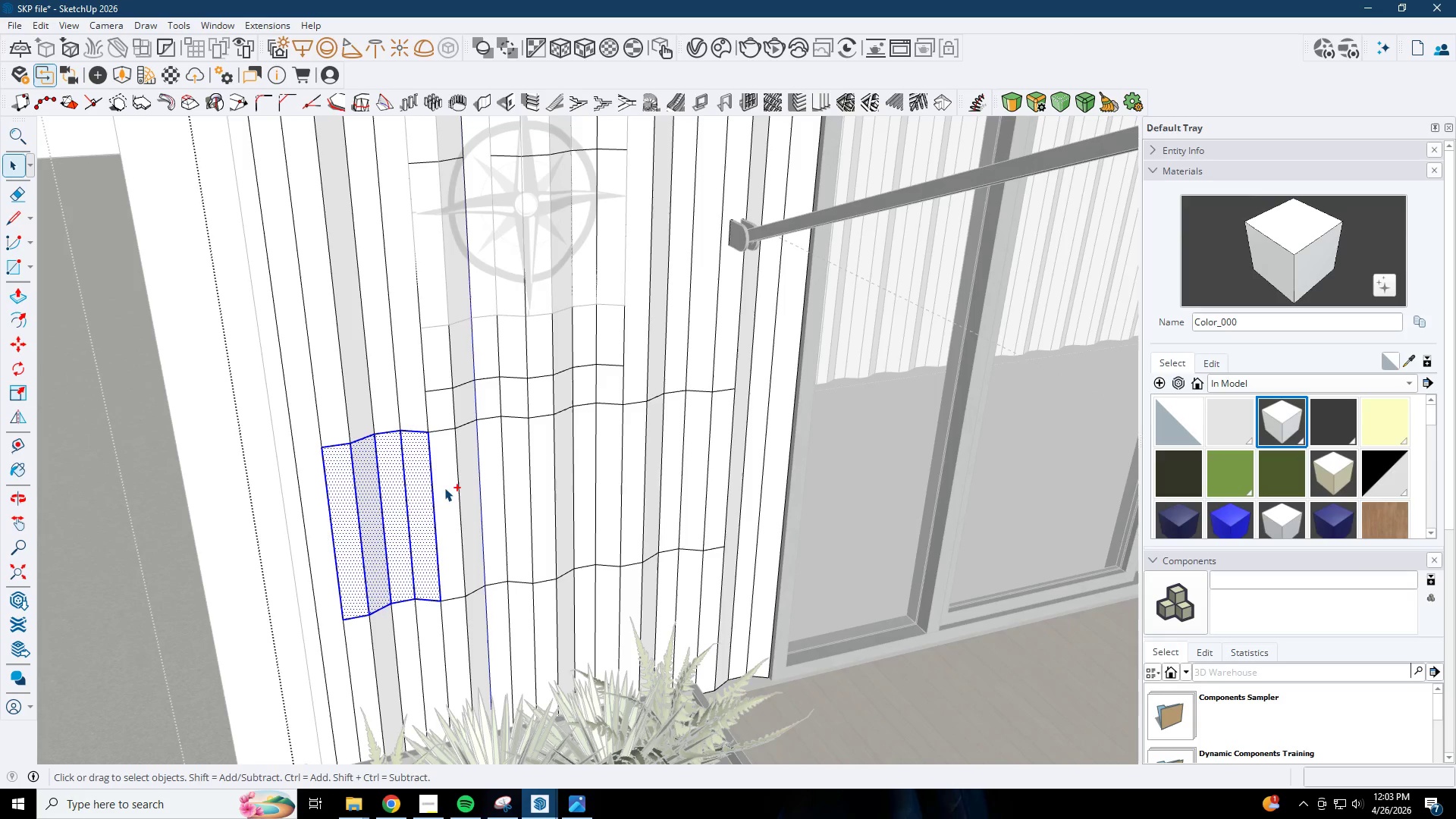 
triple_click([444, 488])
 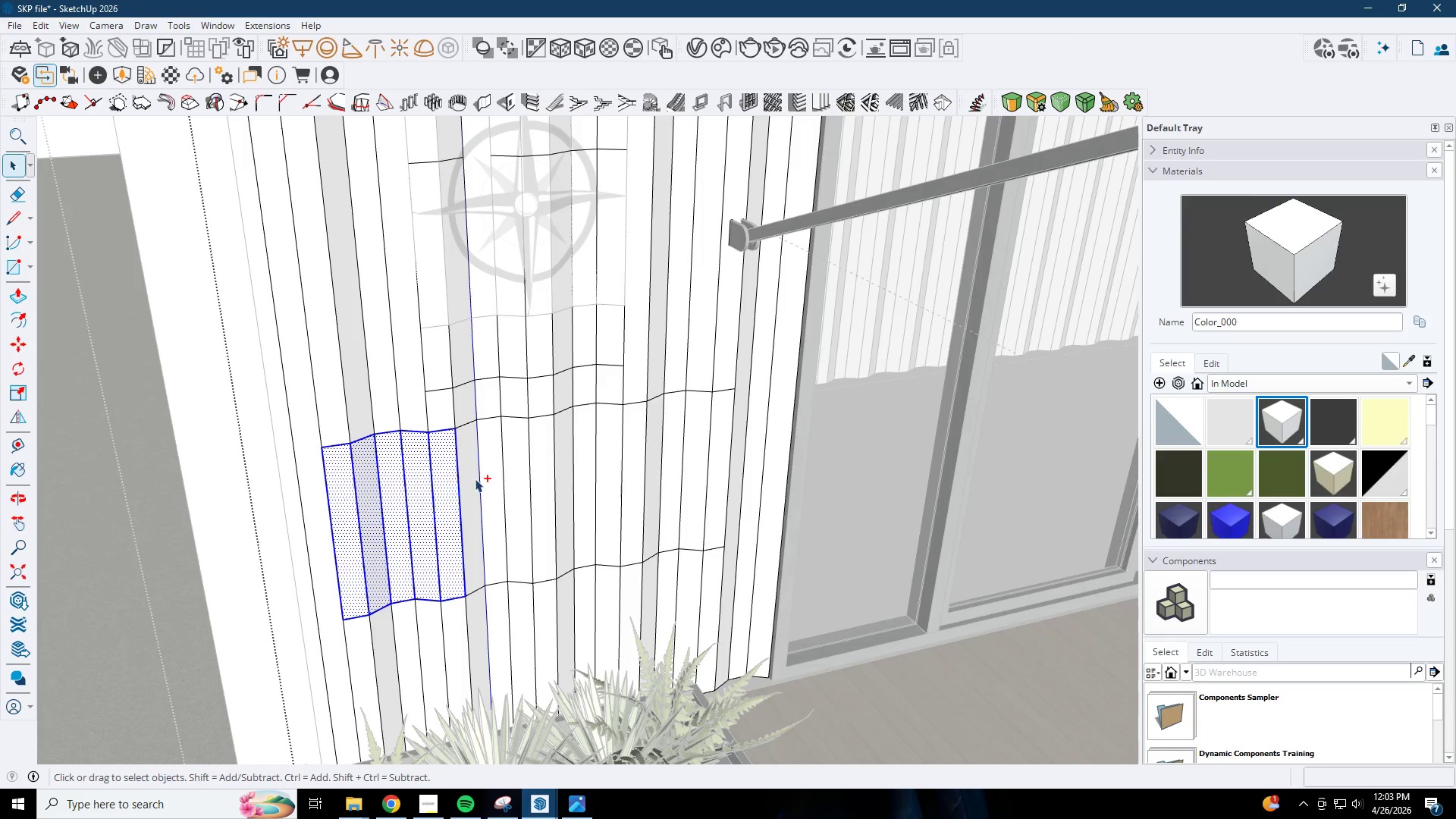 
triple_click([479, 476])
 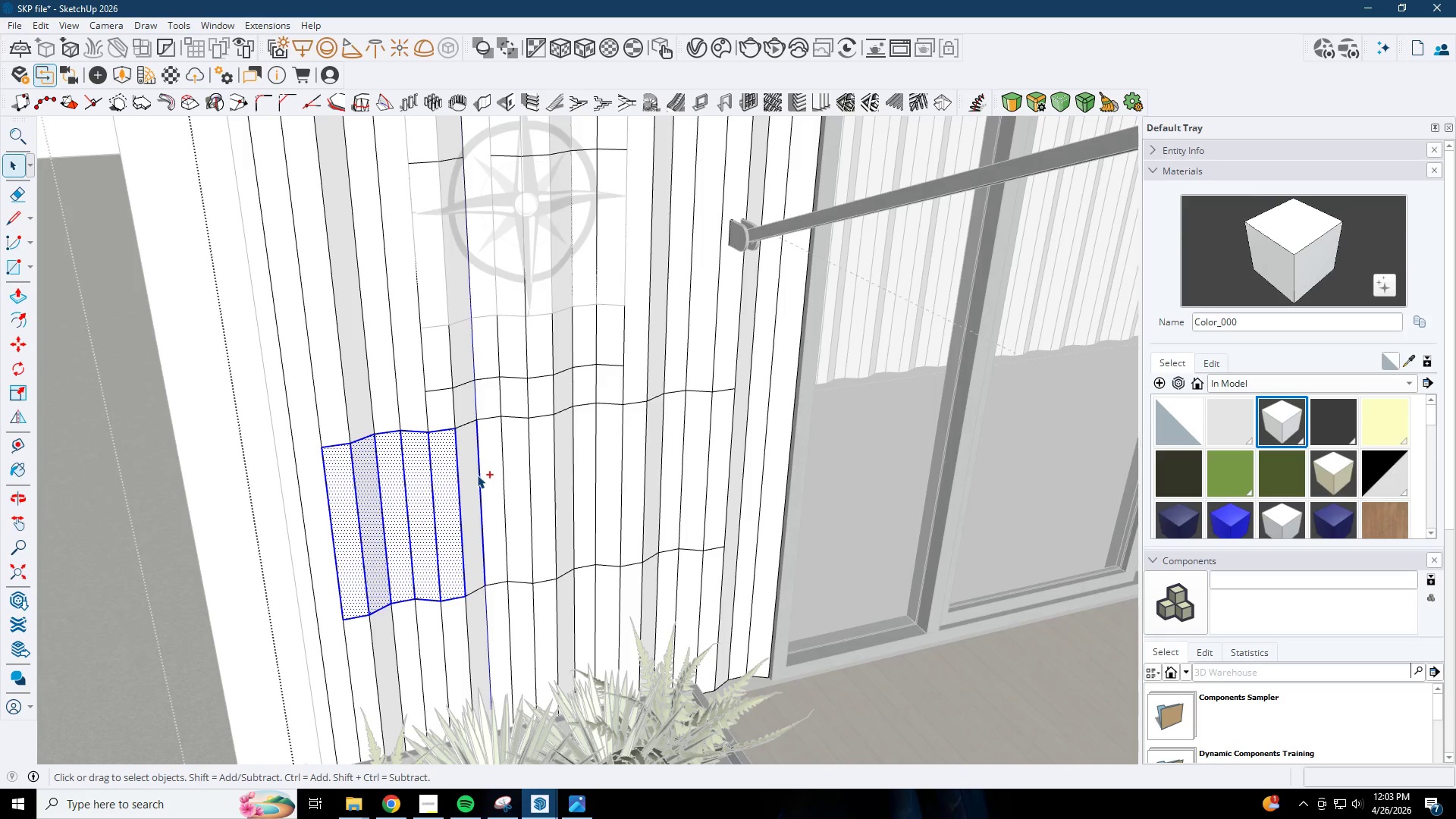 
left_click([472, 472])
 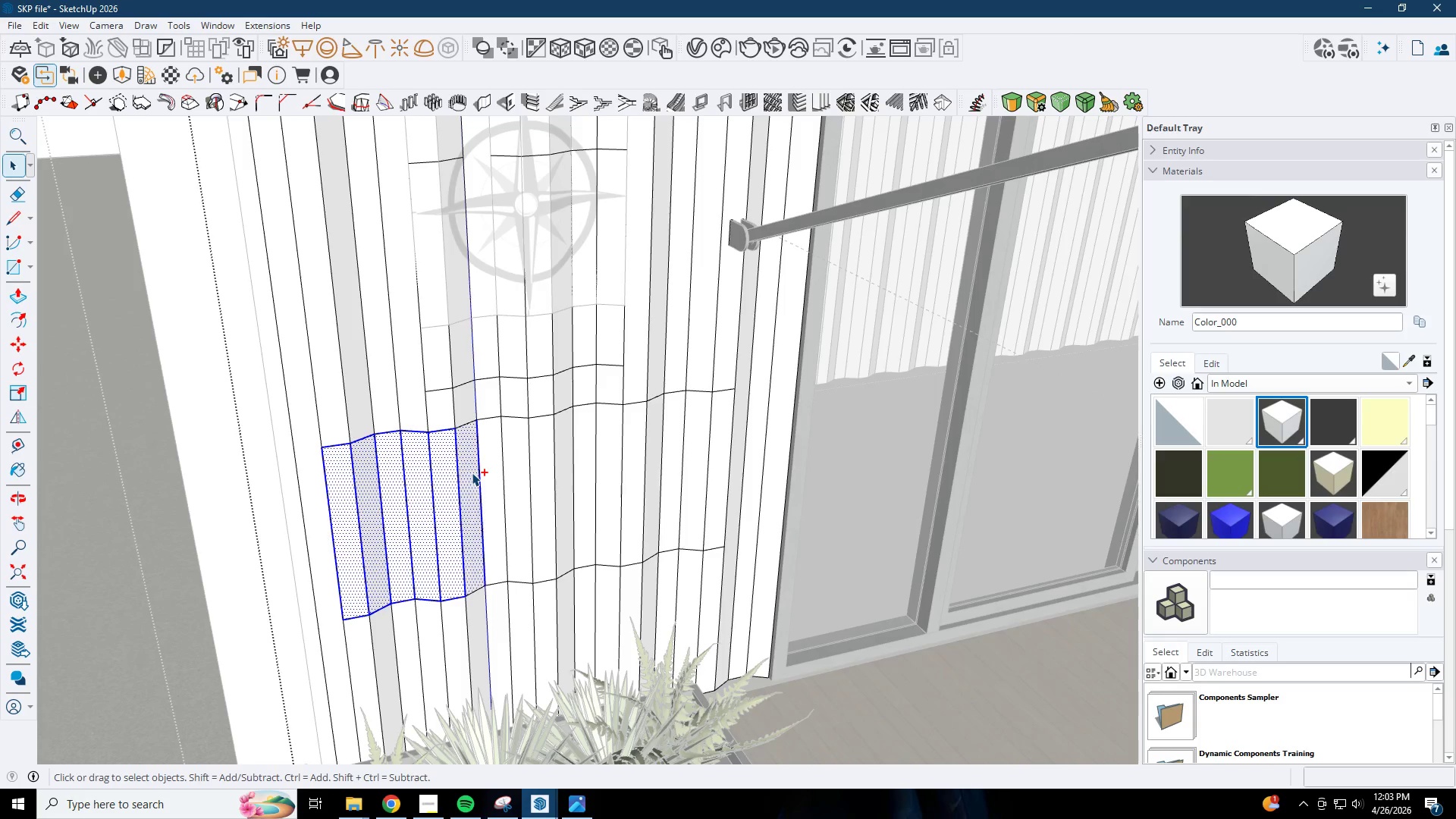 
double_click([472, 472])
 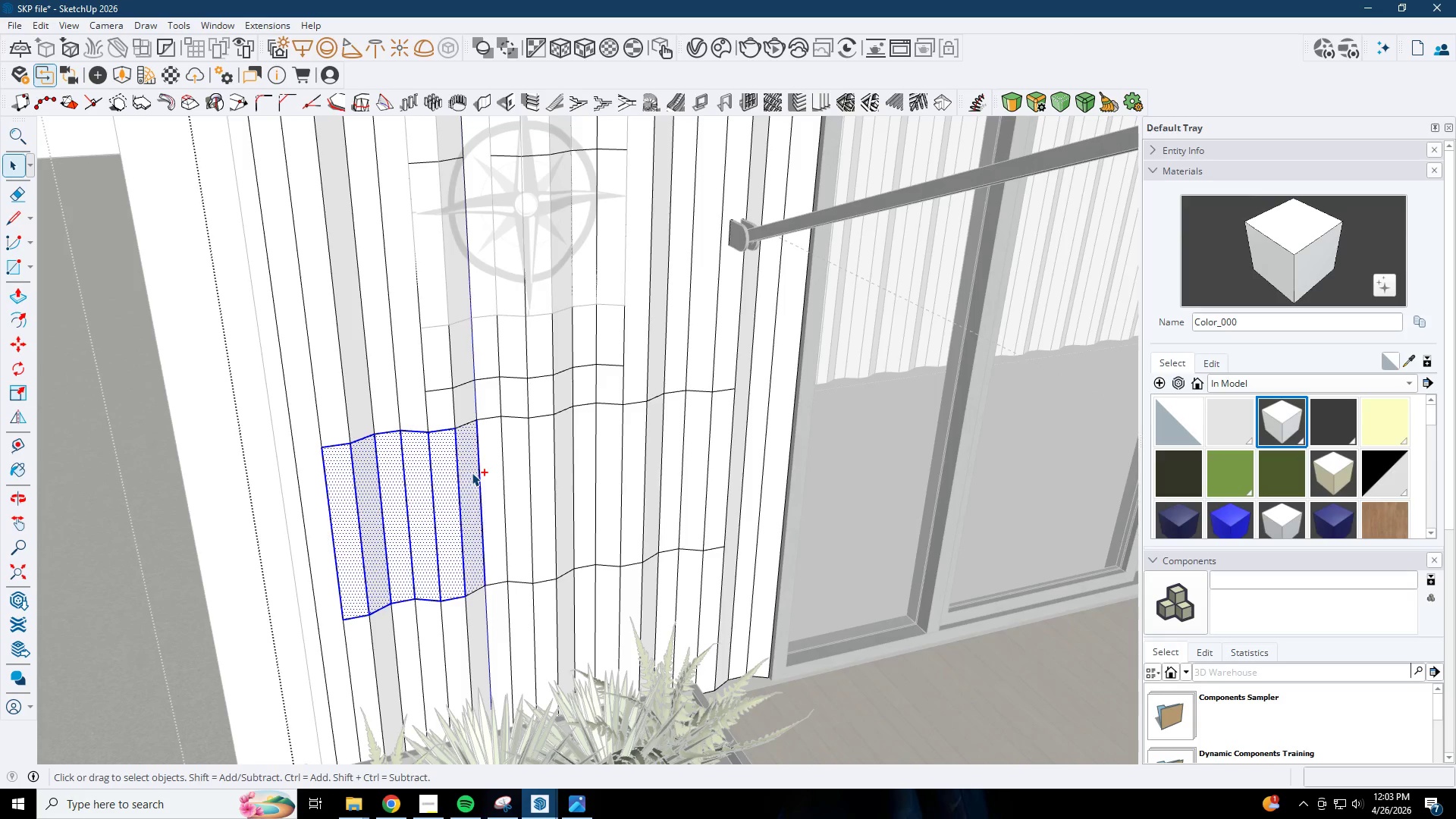 
hold_key(key=ControlLeft, duration=1.53)
triple_click([490, 469])
 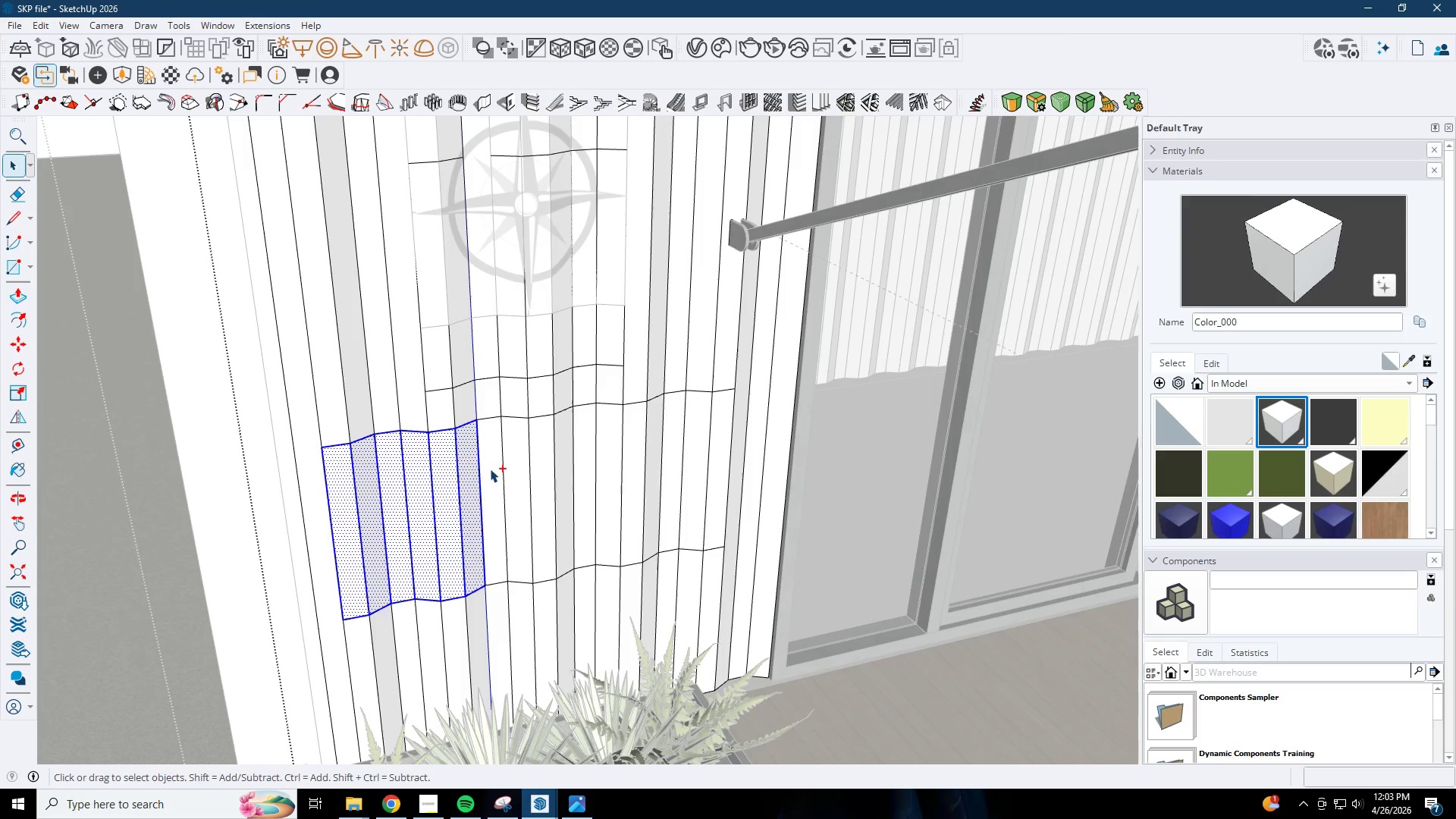 
triple_click([490, 469])
 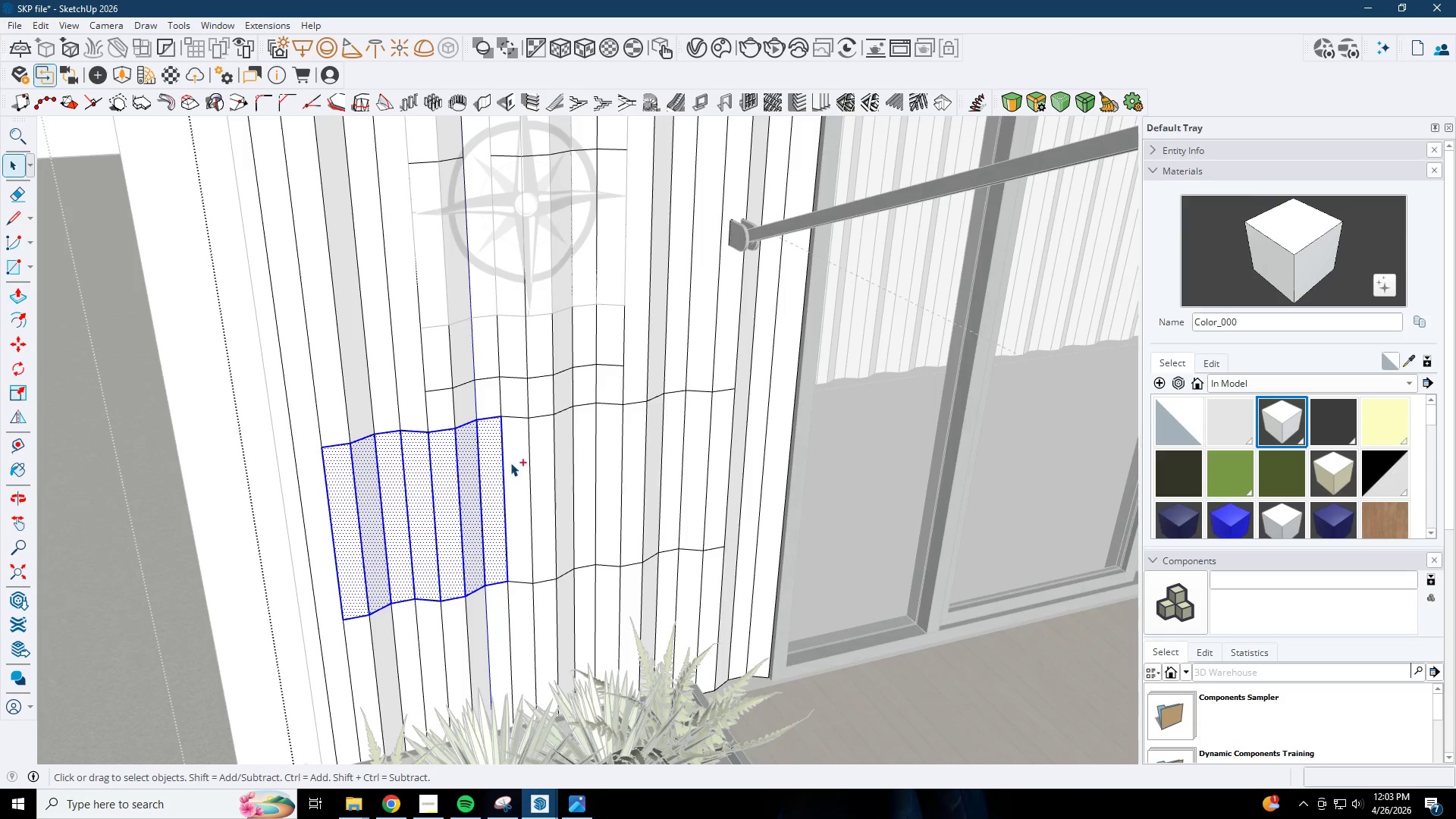 
triple_click([510, 463])
 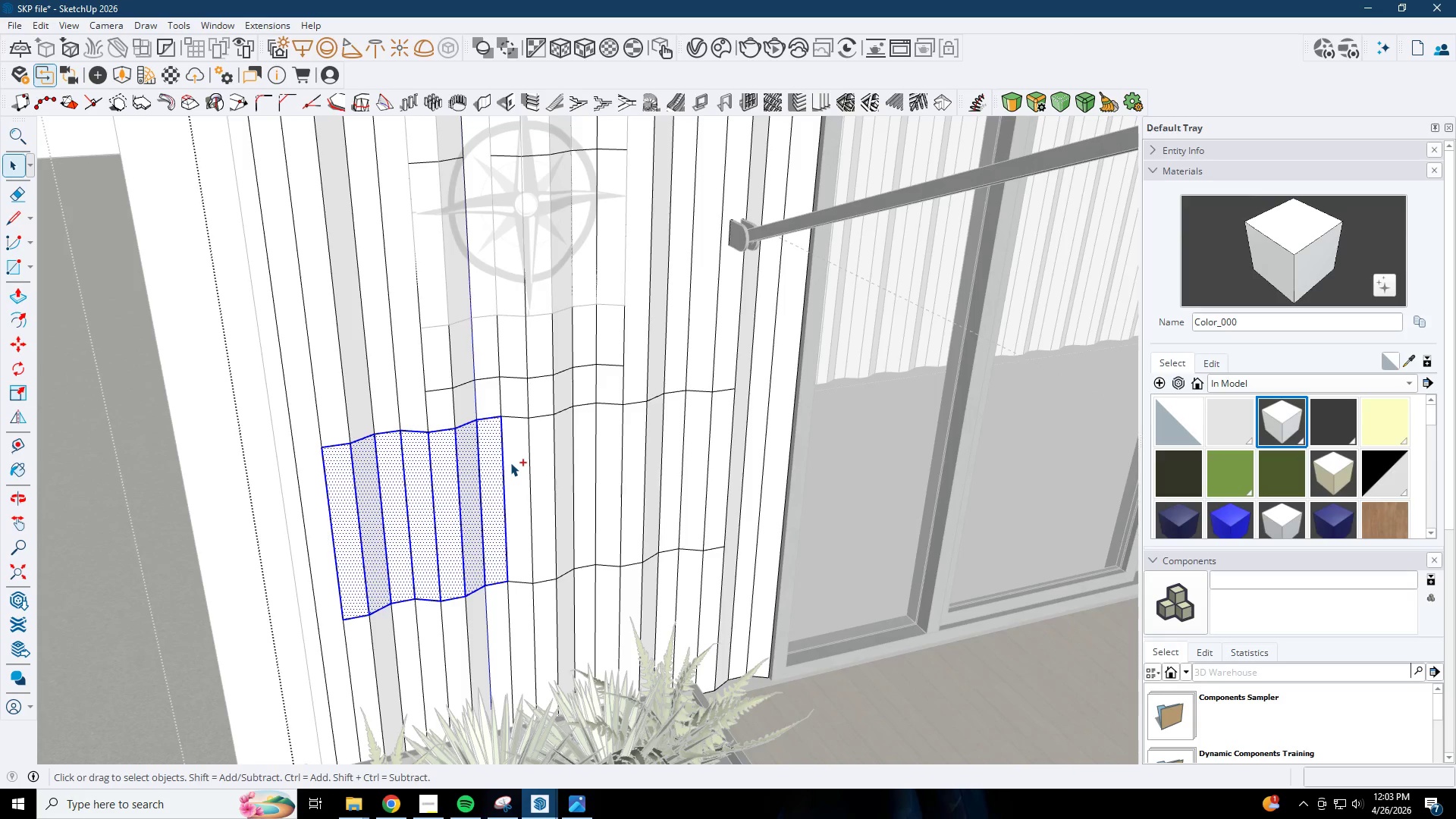 
triple_click([510, 463])
 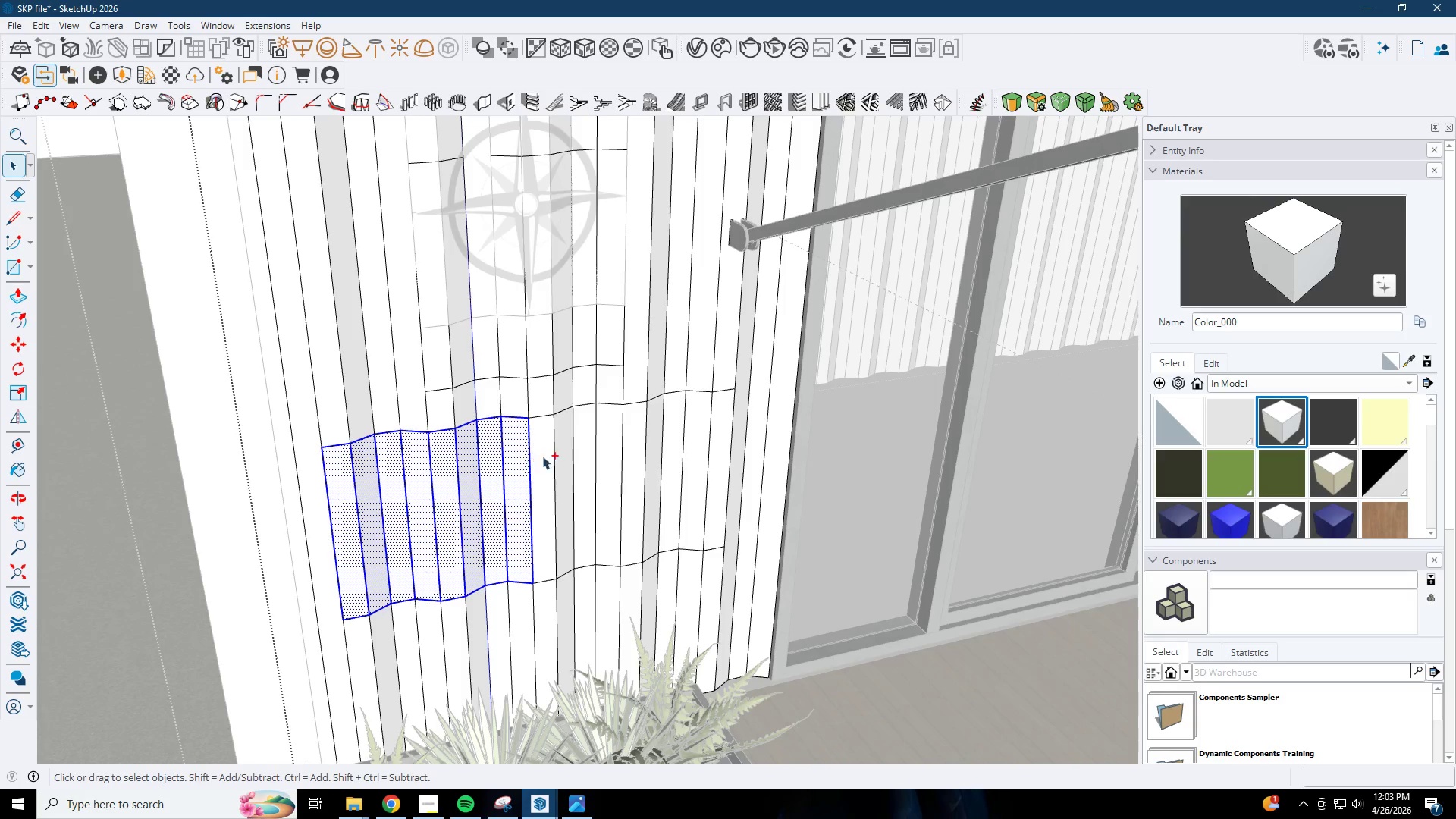 
triple_click([547, 455])
 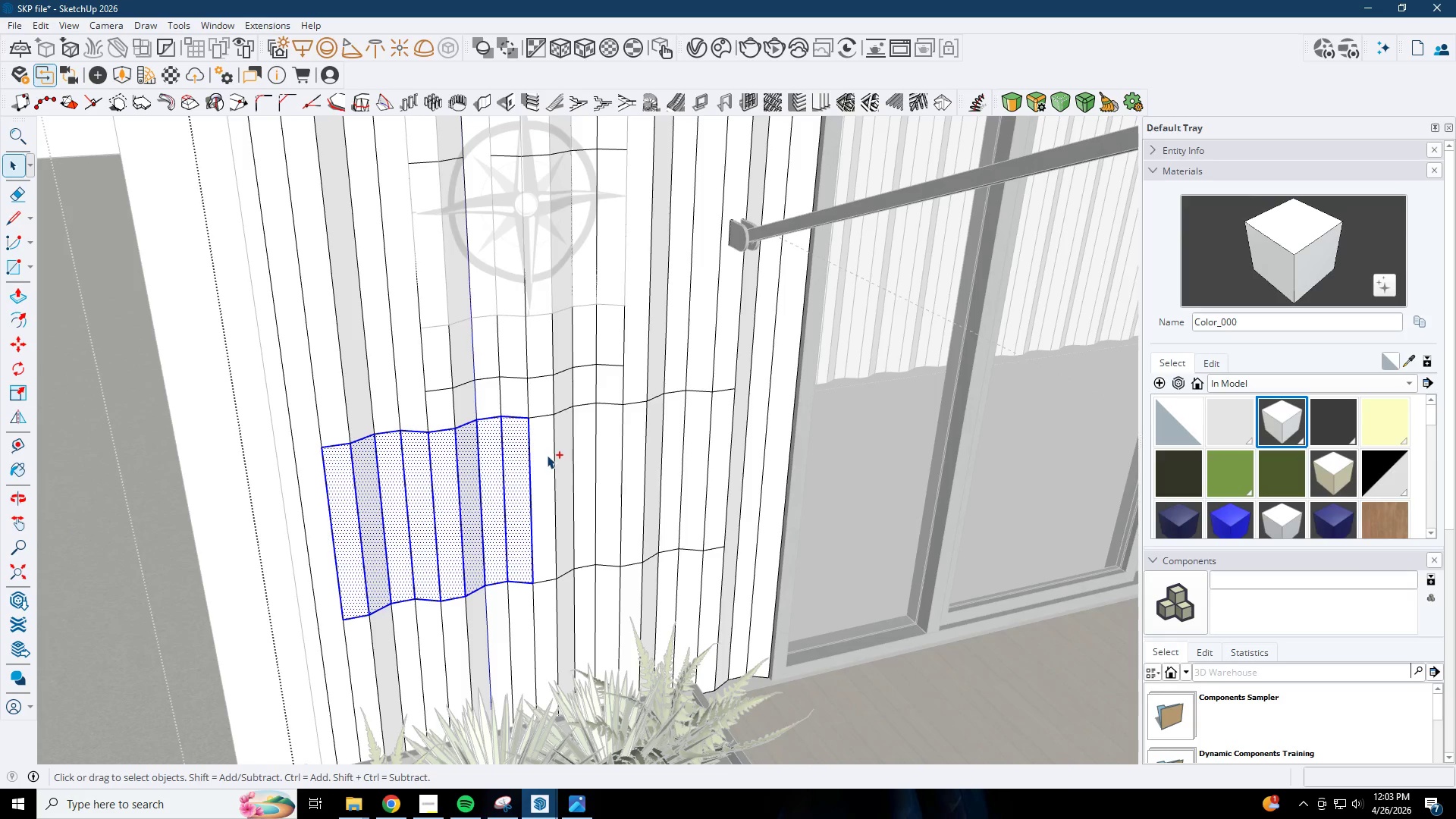 
hold_key(key=ControlLeft, duration=1.52)
triple_click([547, 455])
 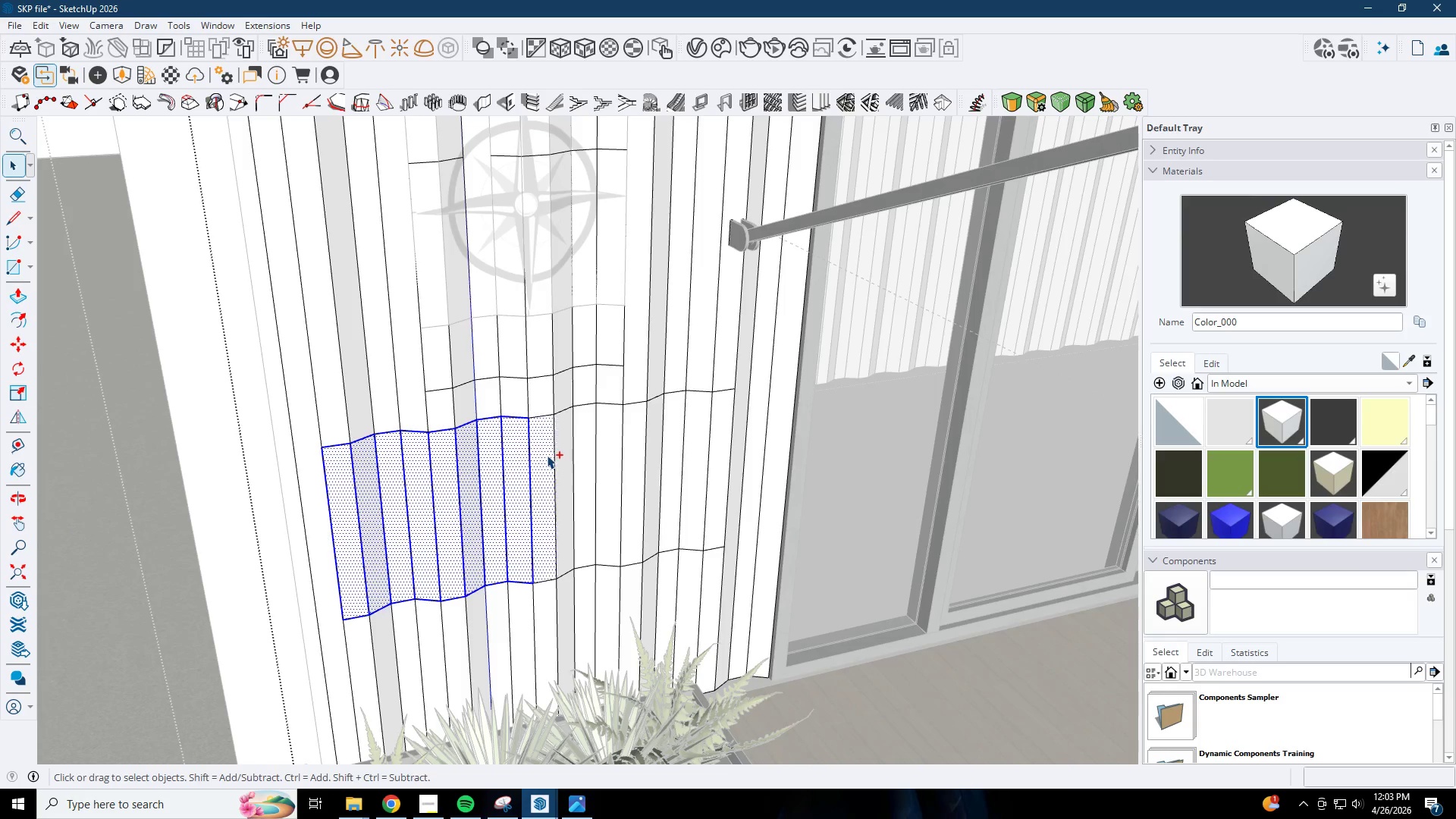 
triple_click([565, 449])
 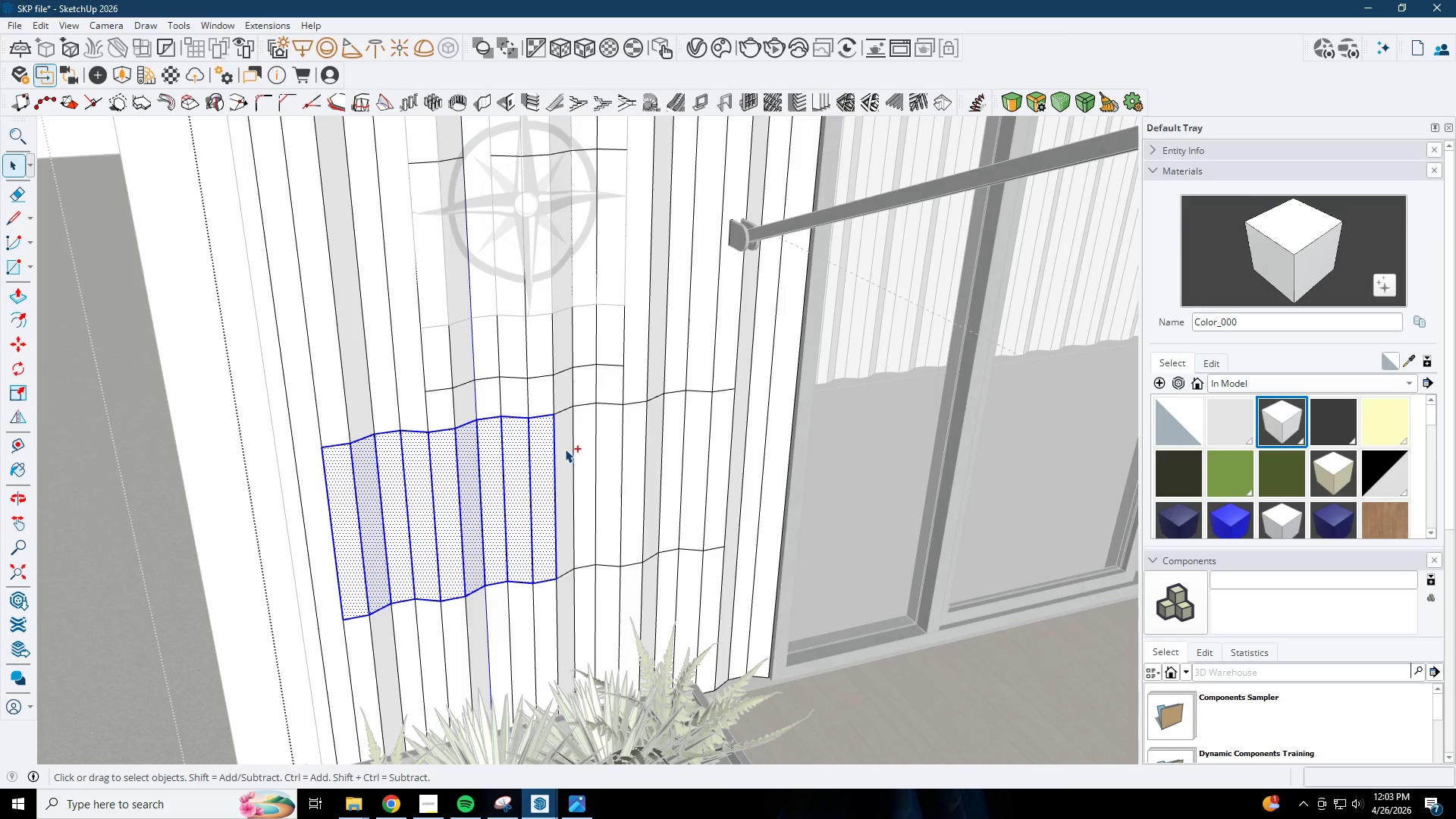 
triple_click([565, 449])
 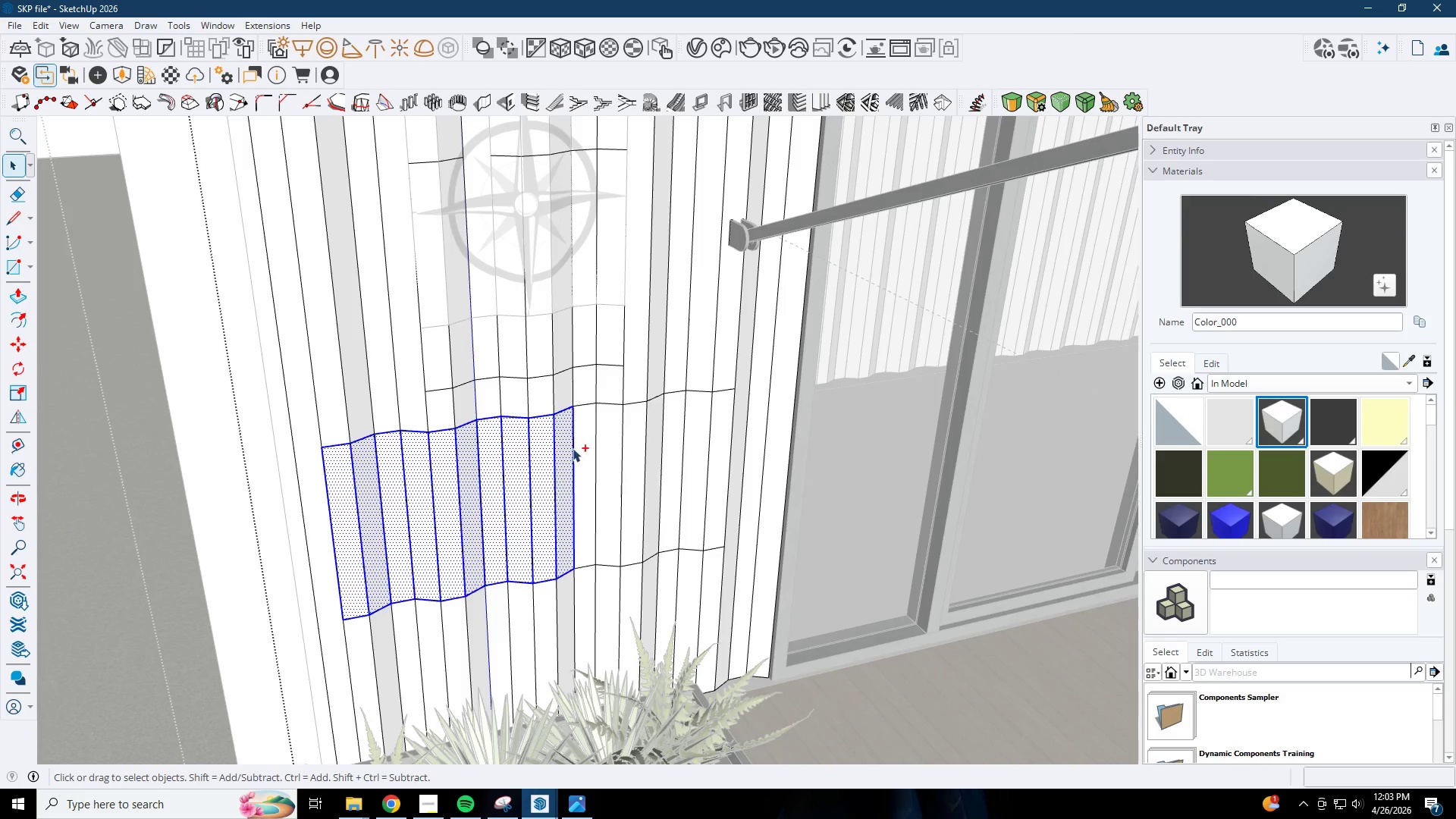 
triple_click([582, 446])
 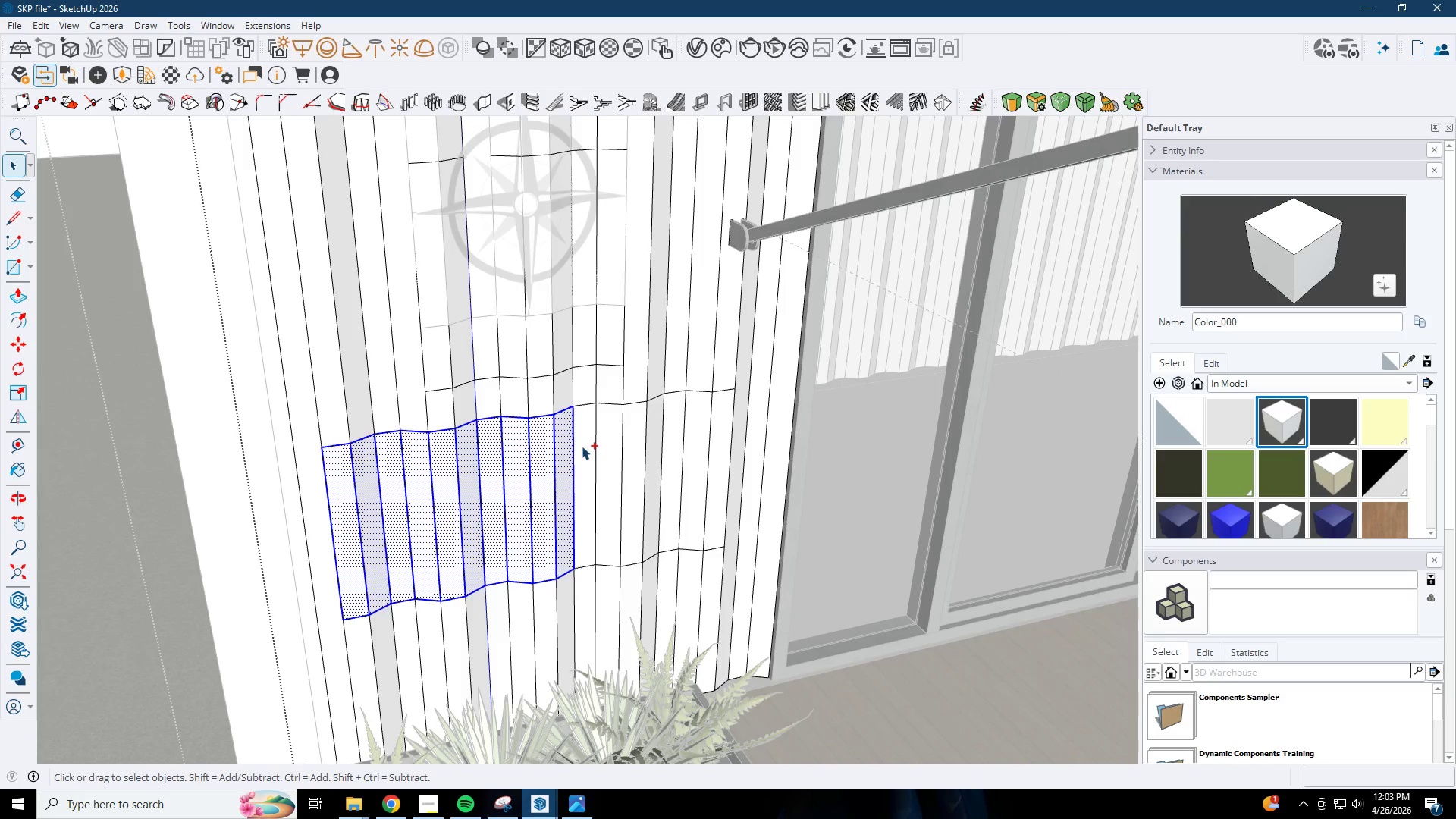 
triple_click([582, 446])
 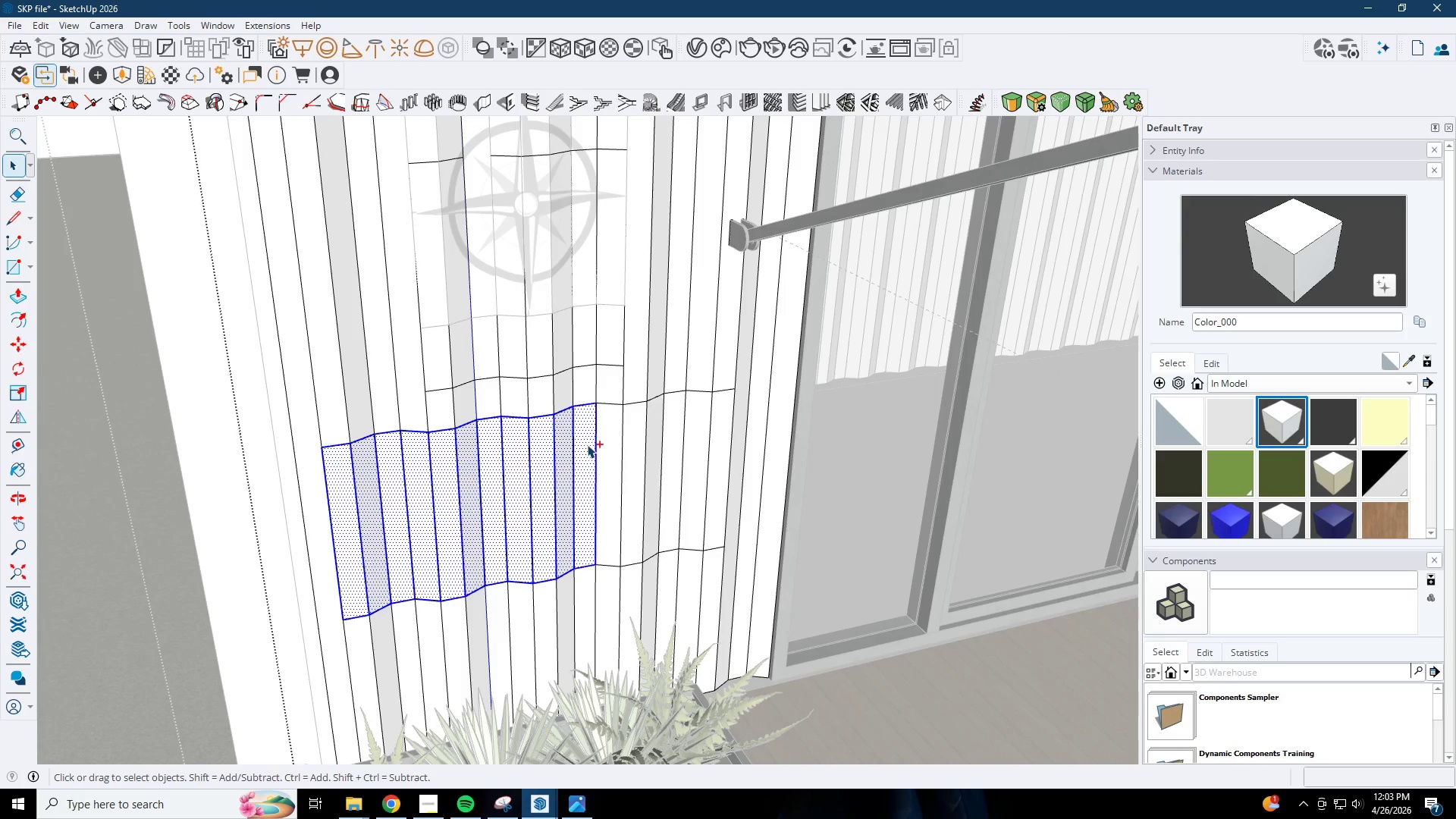 
hold_key(key=ControlLeft, duration=1.5)
triple_click([611, 441])
 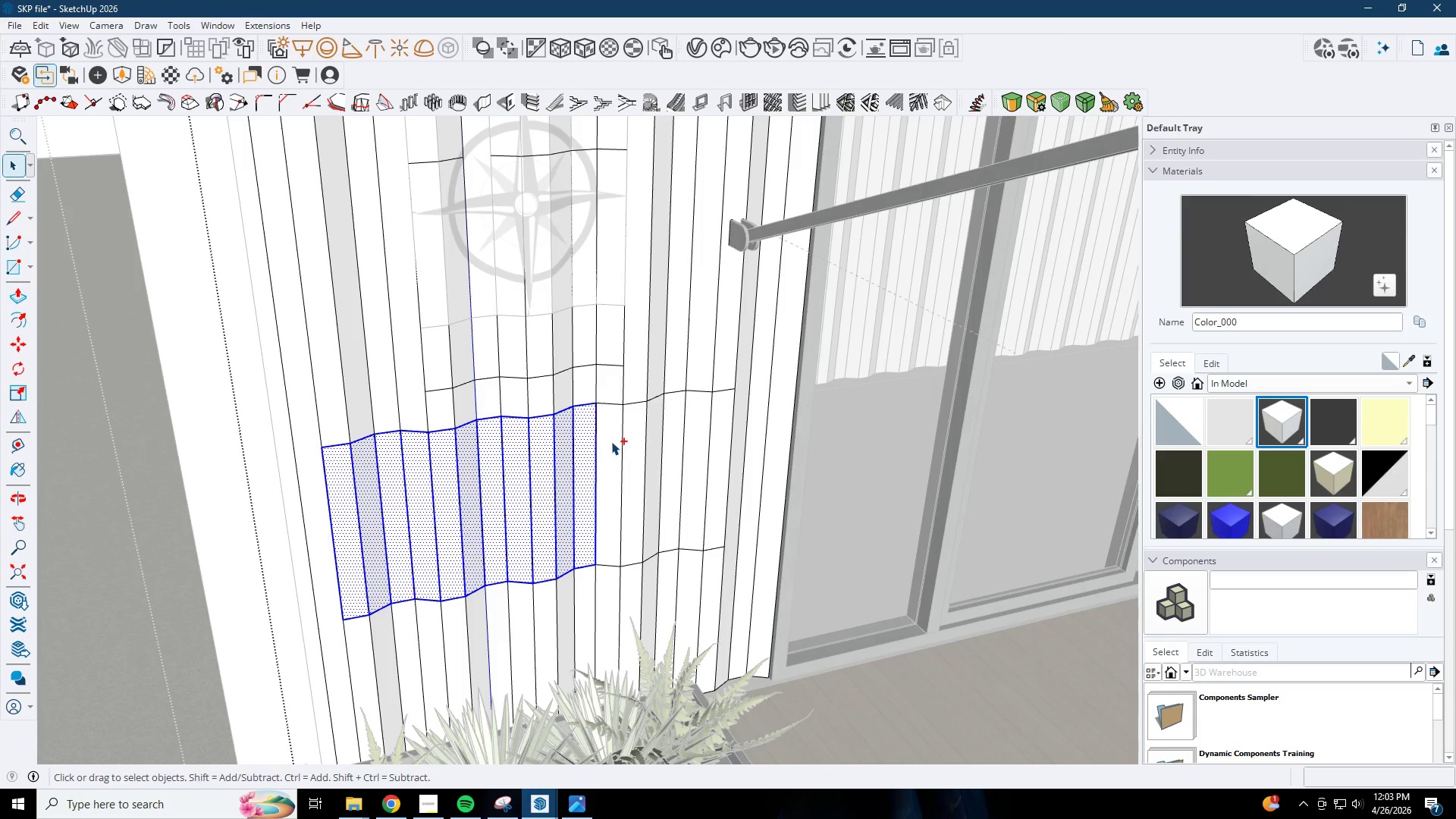 
triple_click([611, 441])
 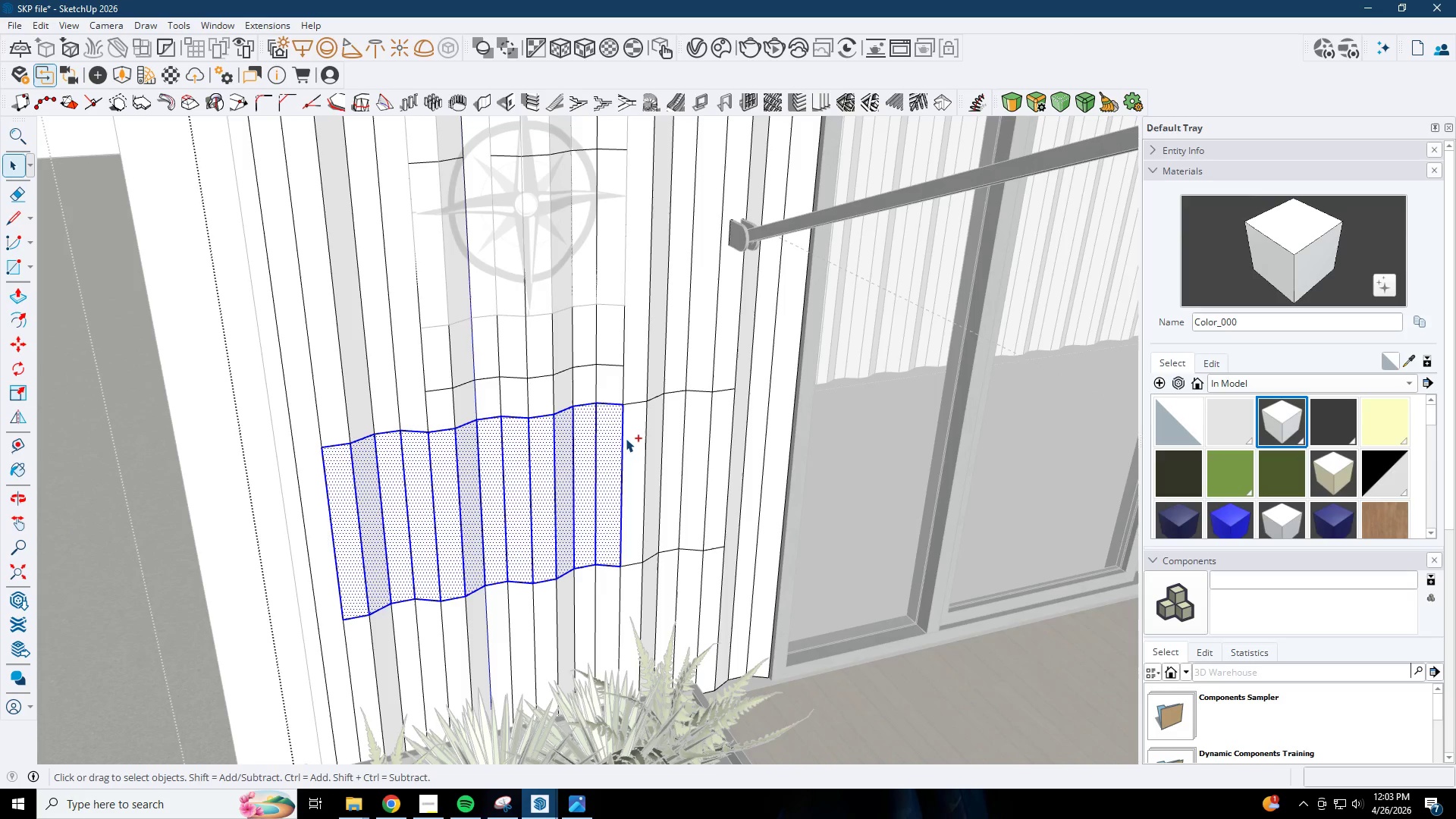 
triple_click([632, 436])
 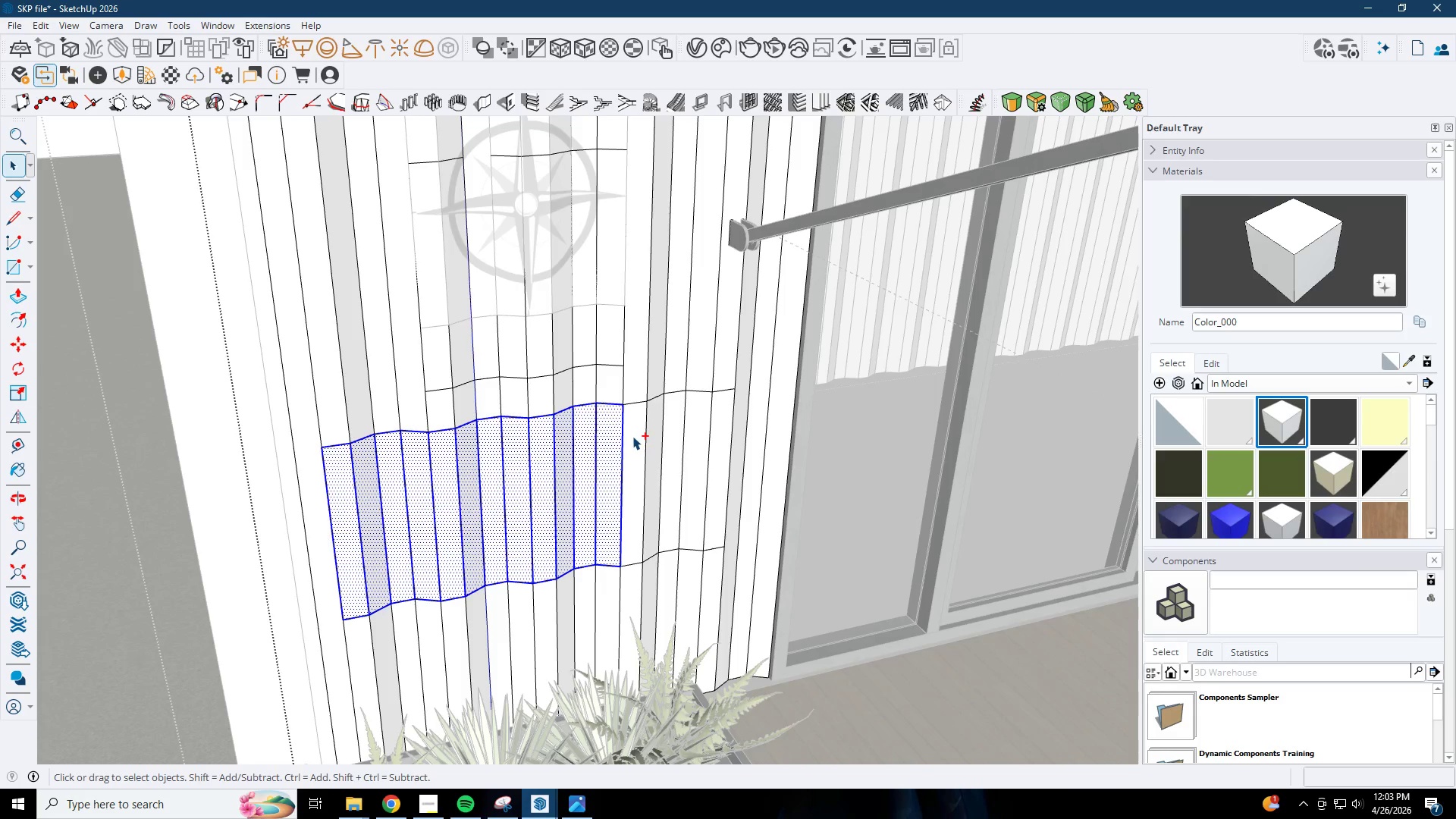 
triple_click([632, 436])
 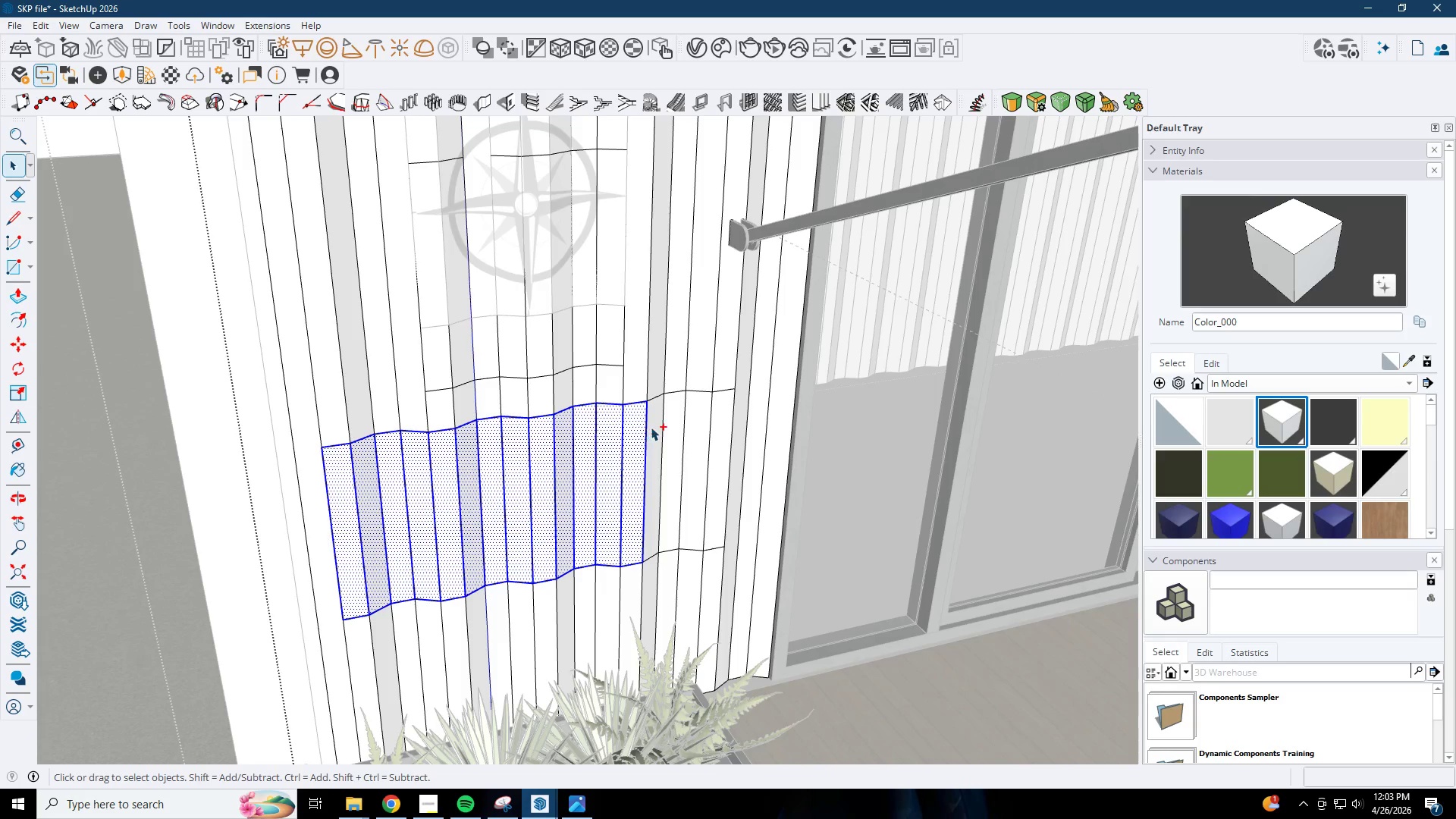 
left_click([654, 426])
 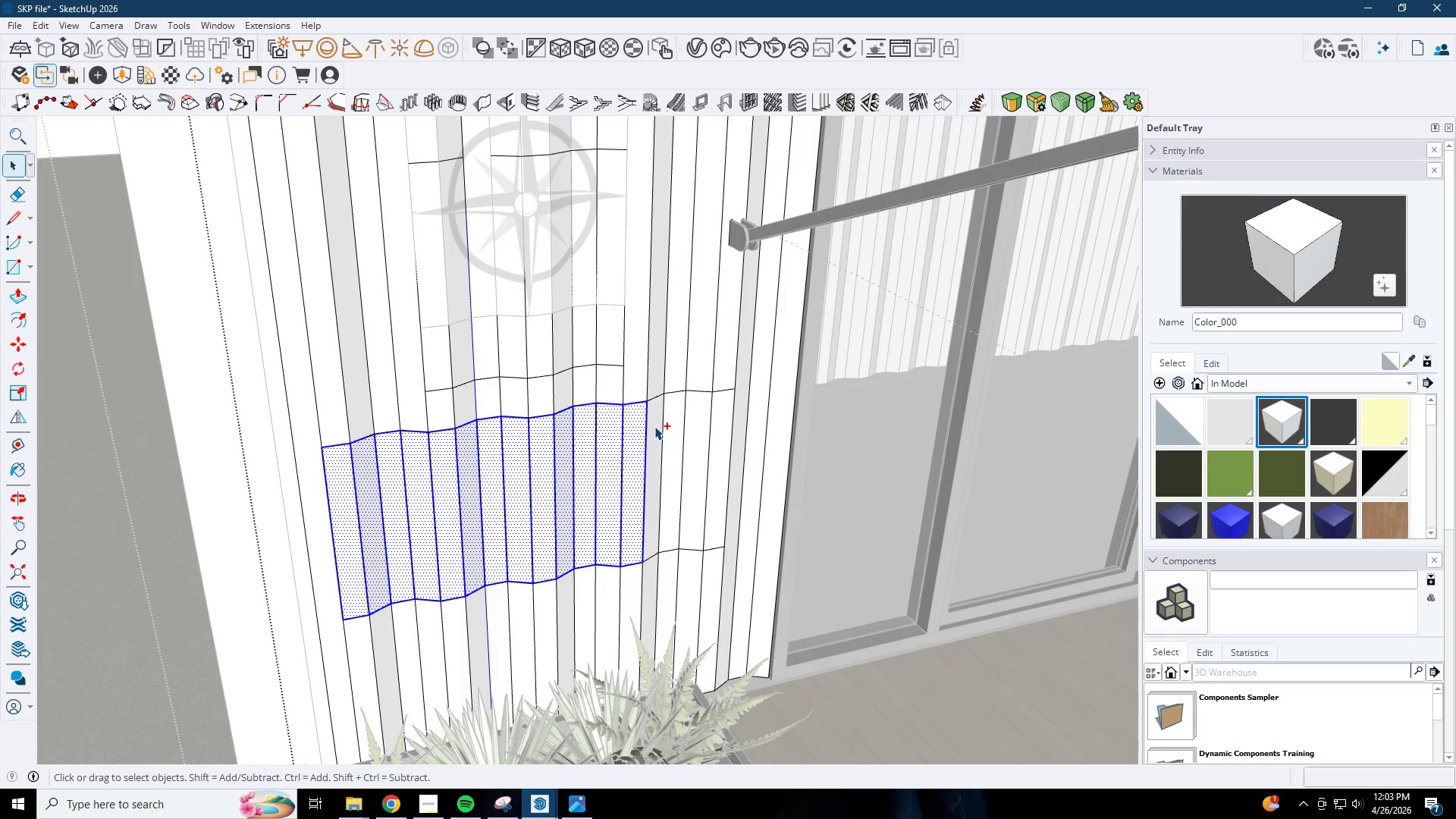 
hold_key(key=ControlLeft, duration=1.5)
double_click([654, 426])
 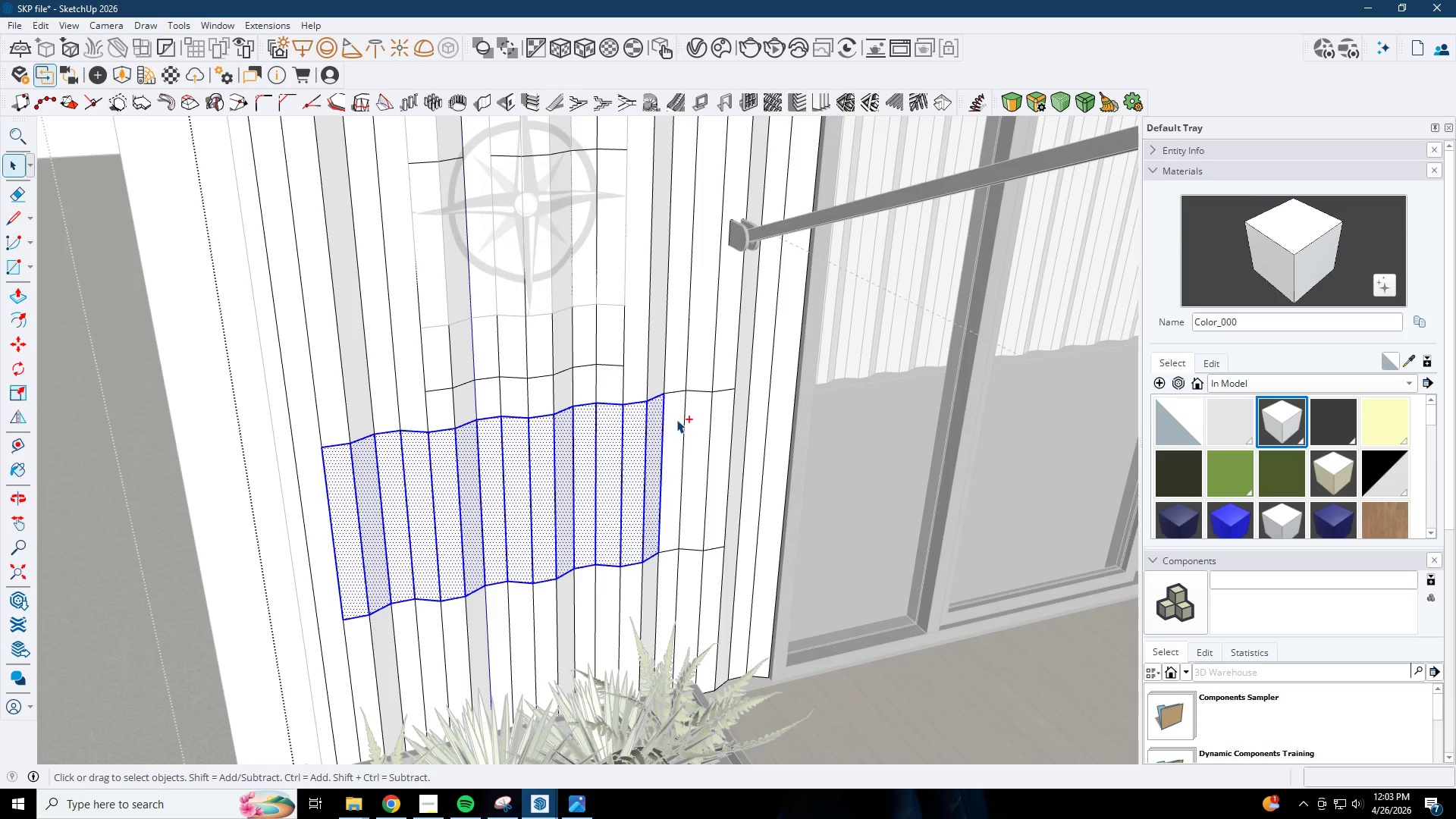 
triple_click([678, 419])
 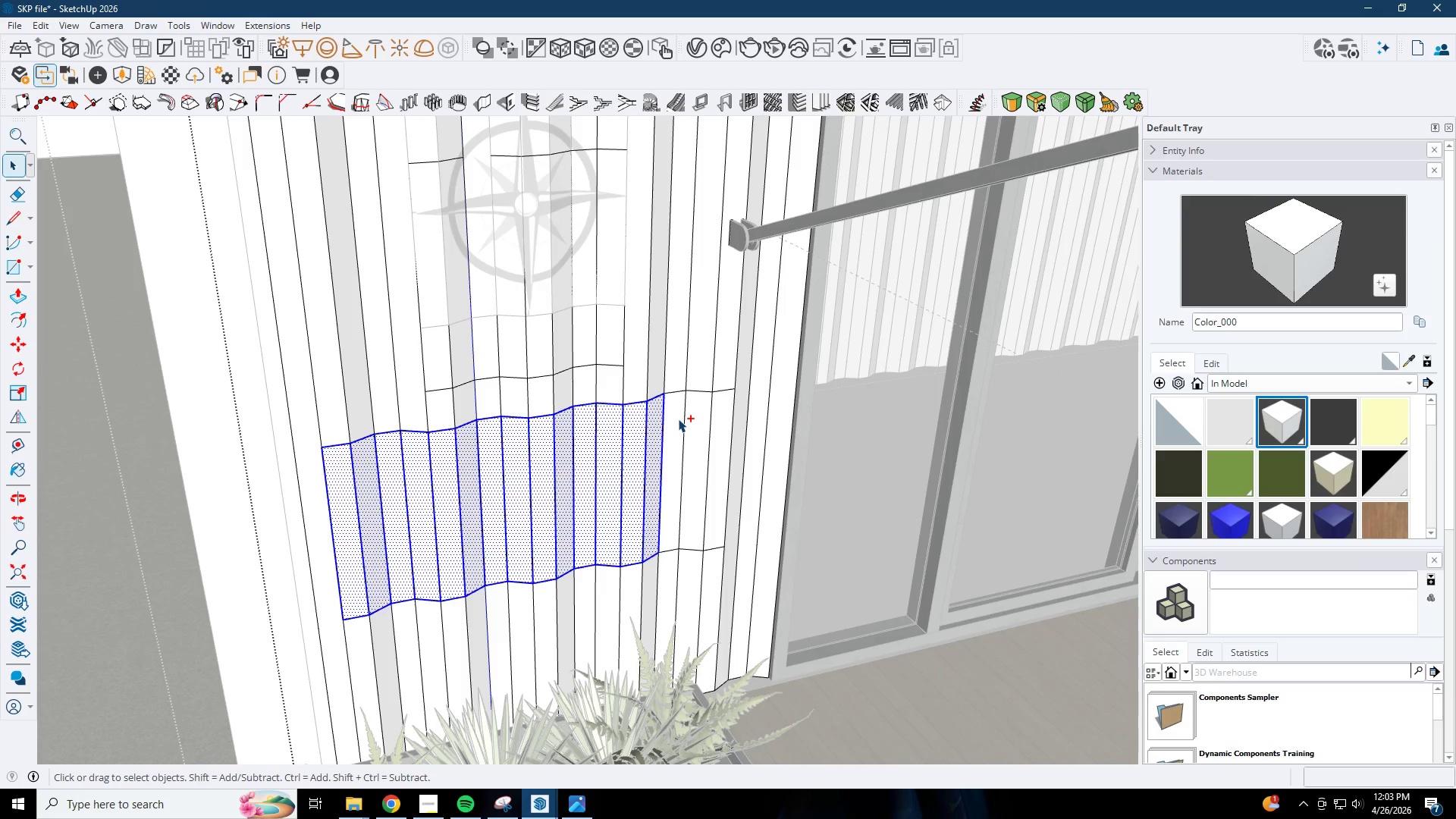 
triple_click([678, 419])
 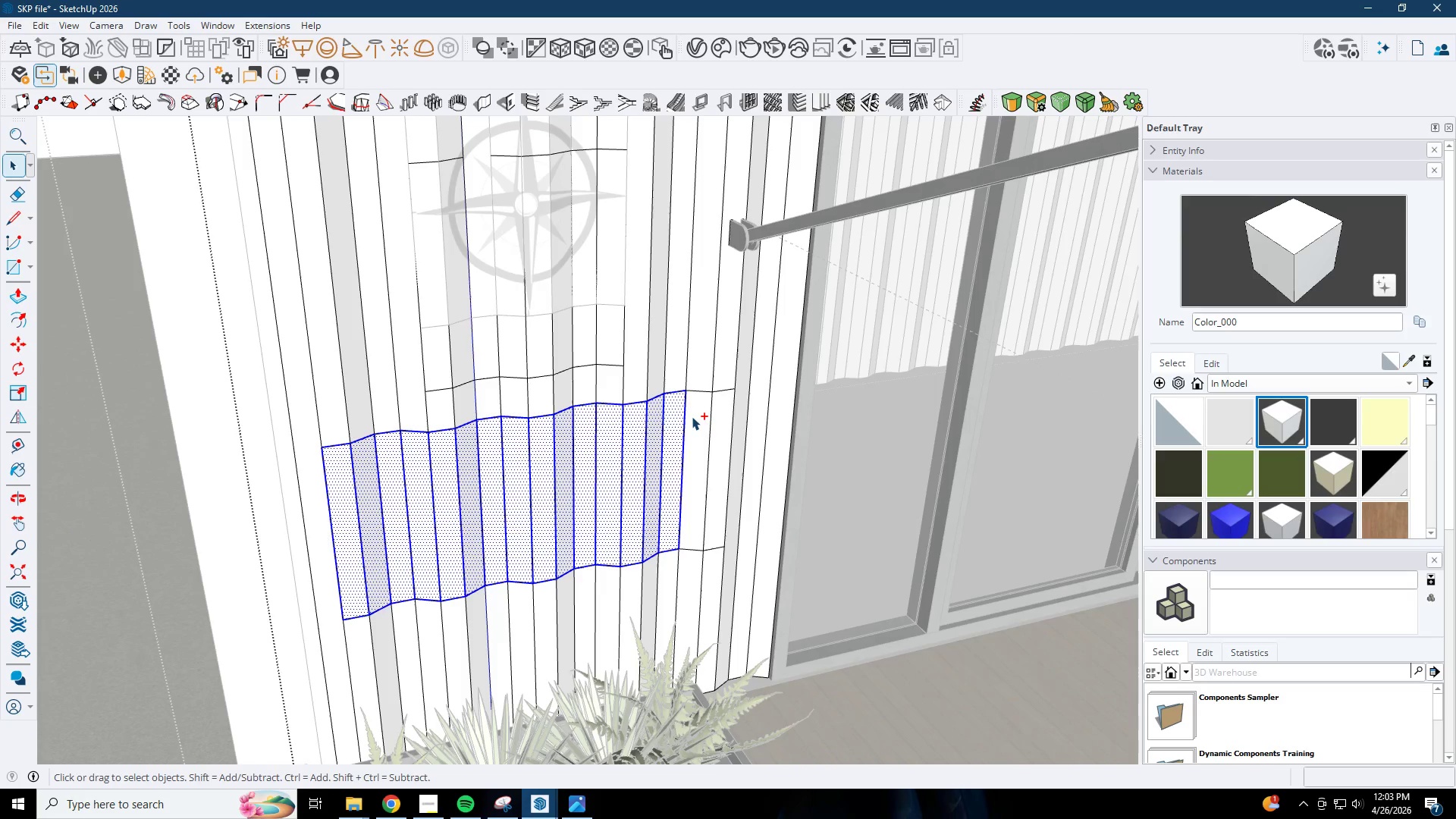 
triple_click([693, 416])
 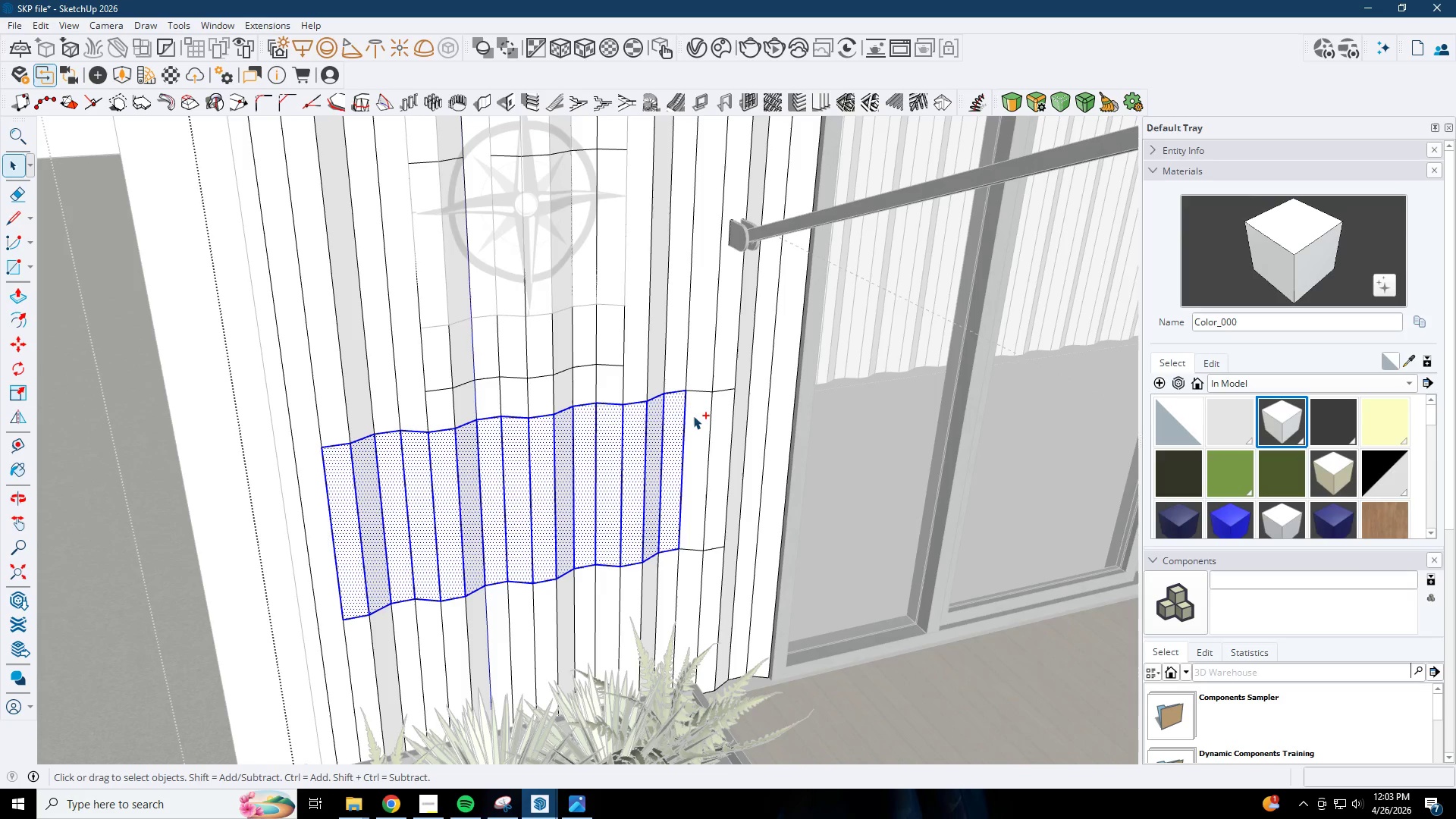 
hold_key(key=ControlLeft, duration=0.97)
triple_click([693, 416])
 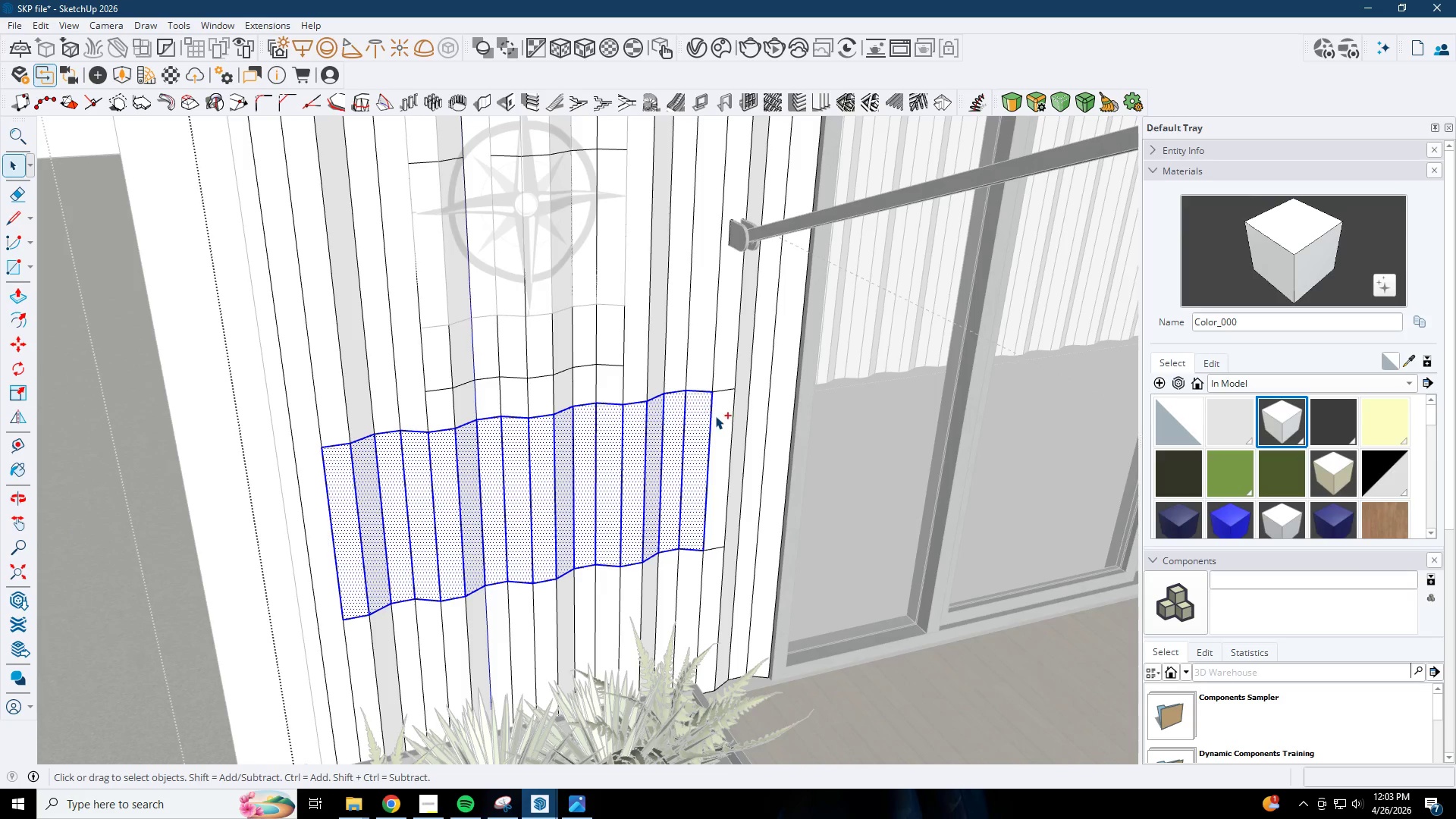 
triple_click([717, 416])
 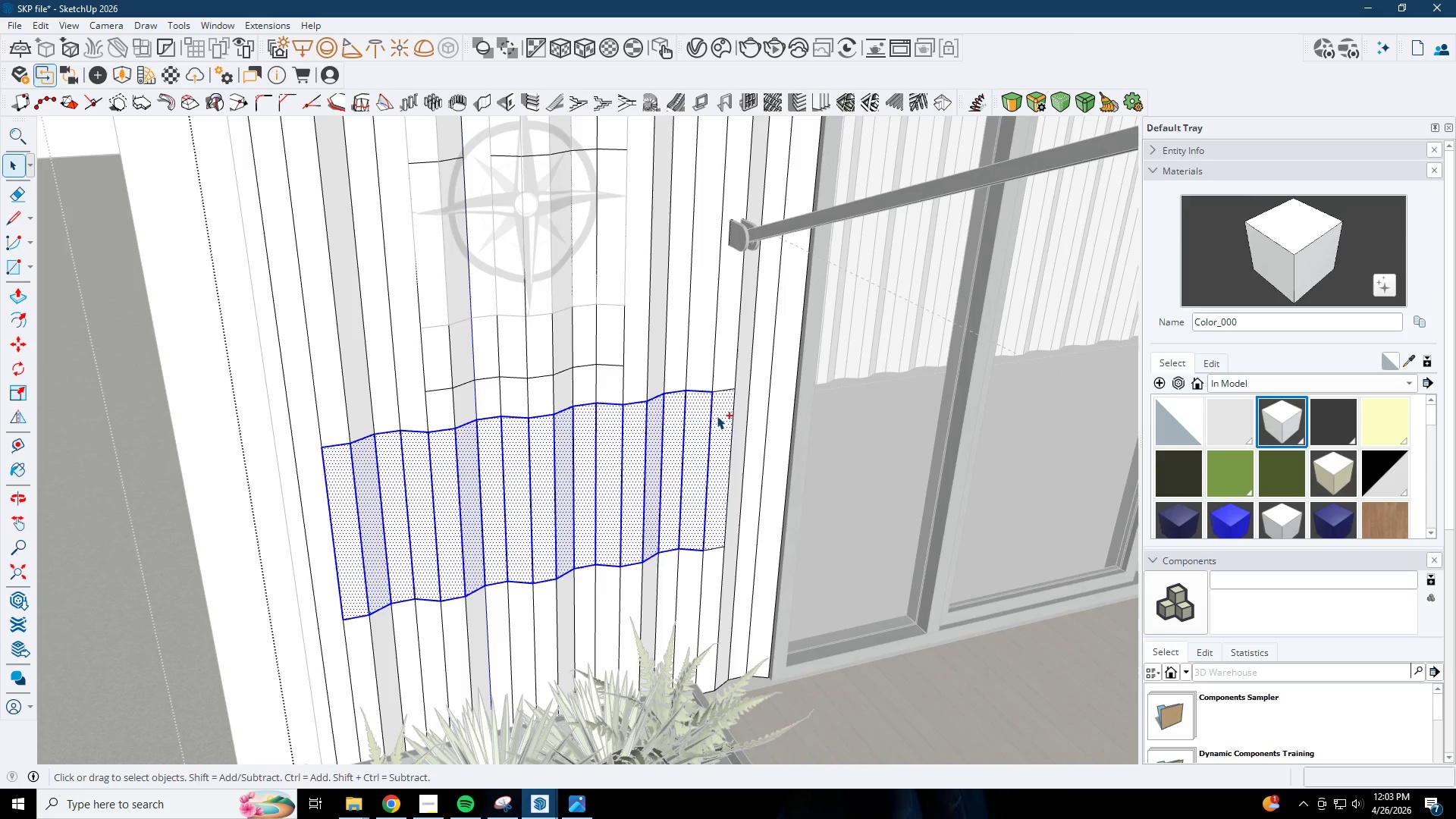 
triple_click([717, 416])
 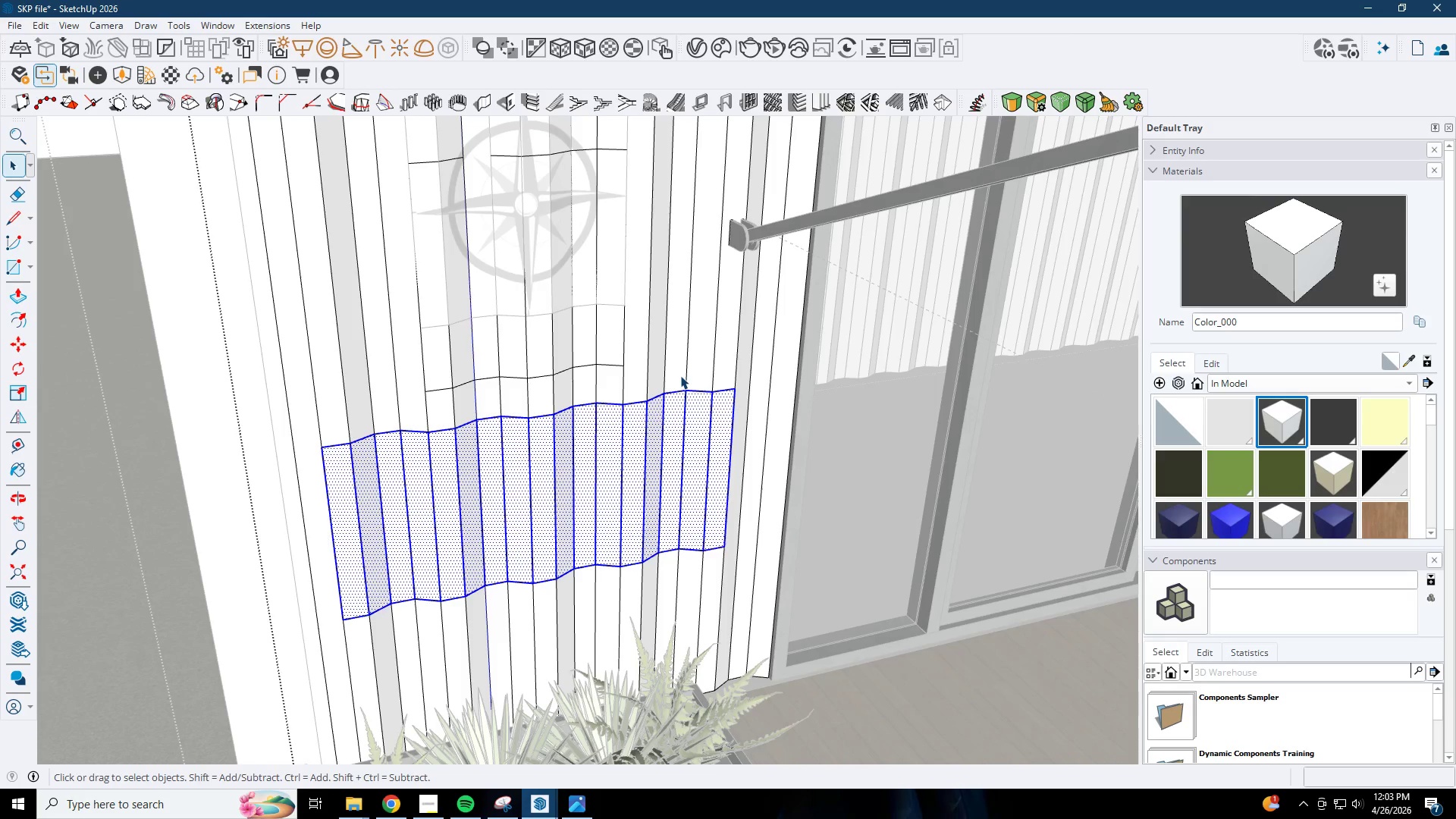 
key(Control+C)
 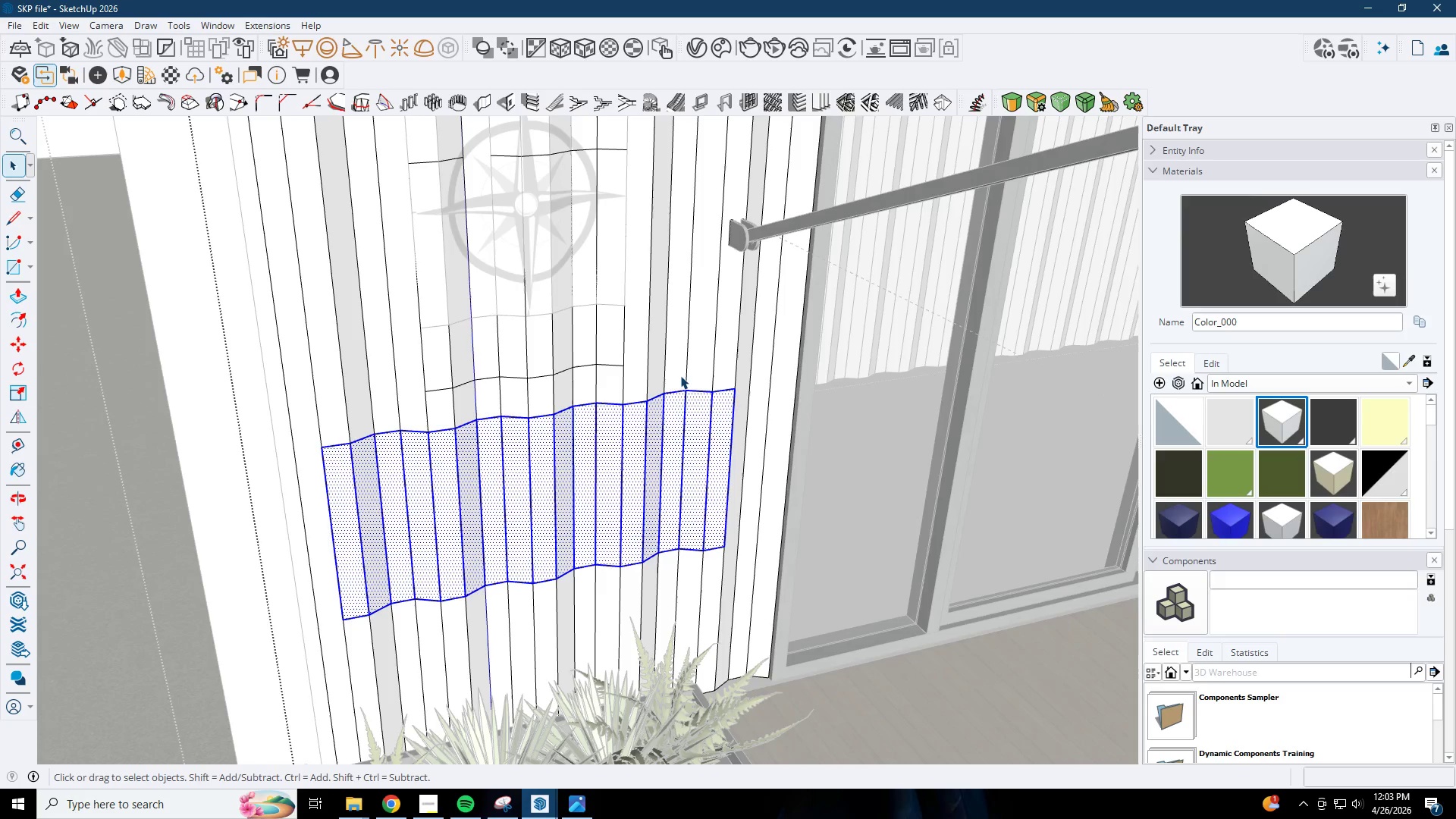 
key(Escape)
 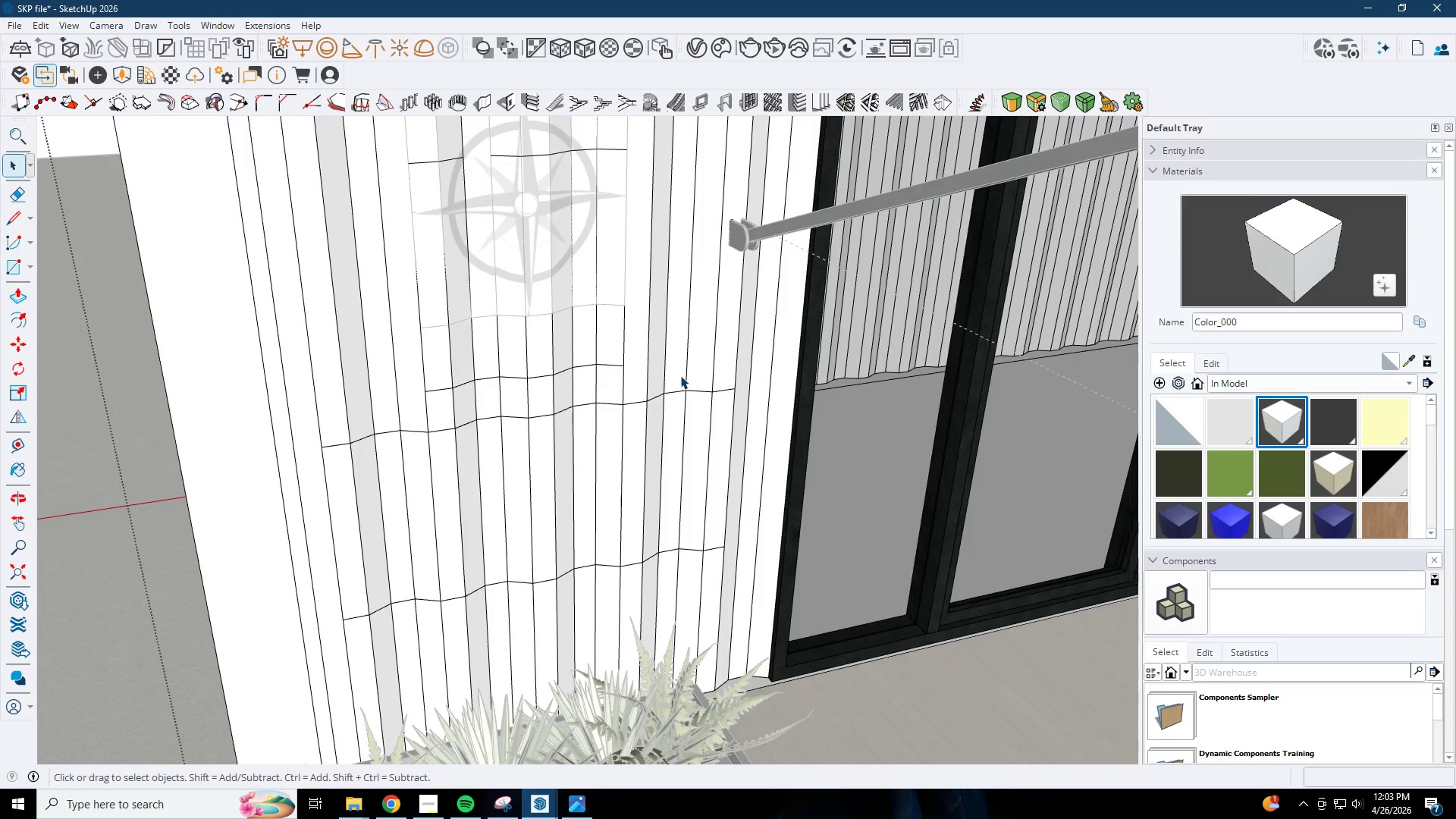 
key(Escape)
 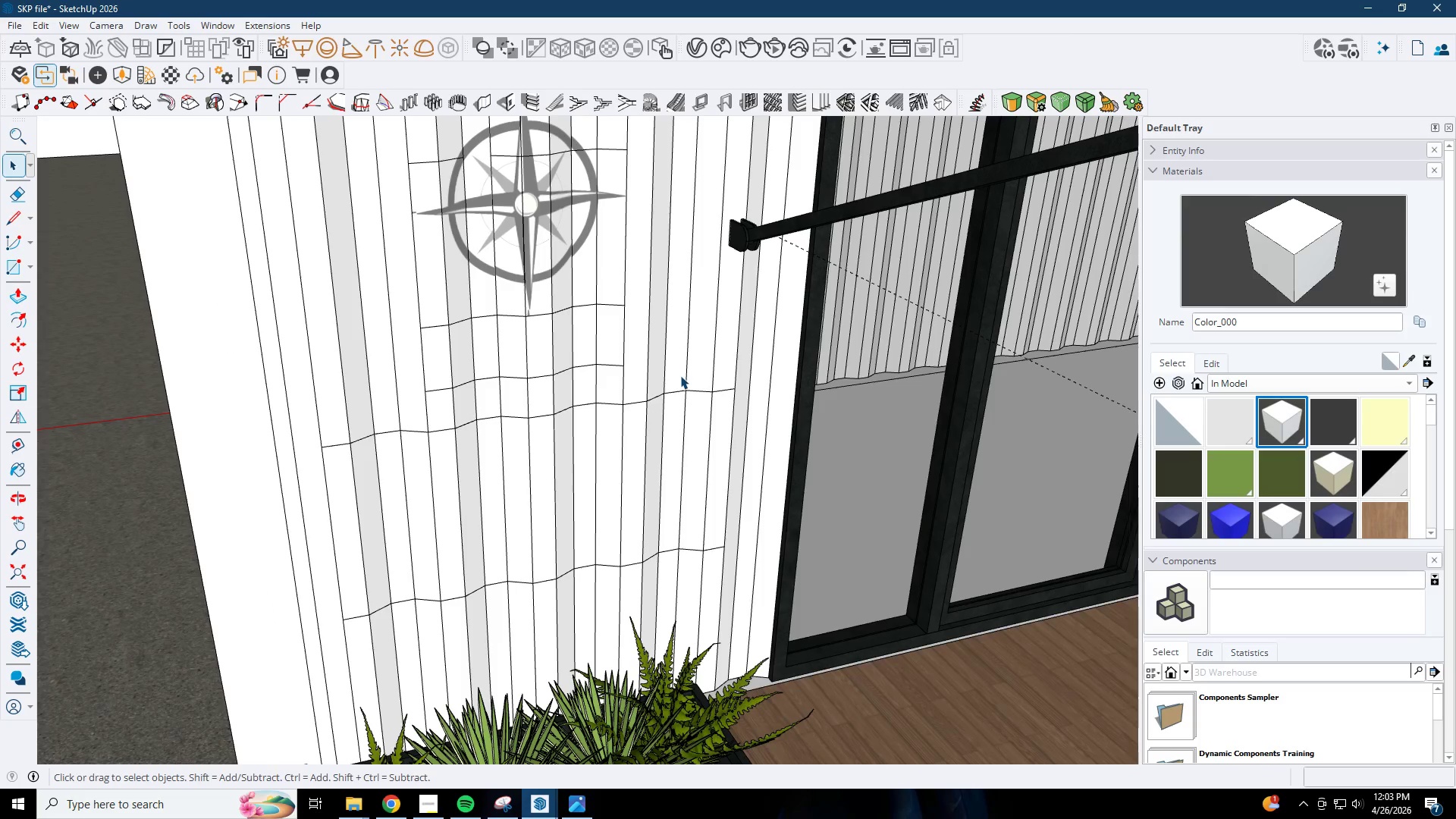 
key(Escape)
 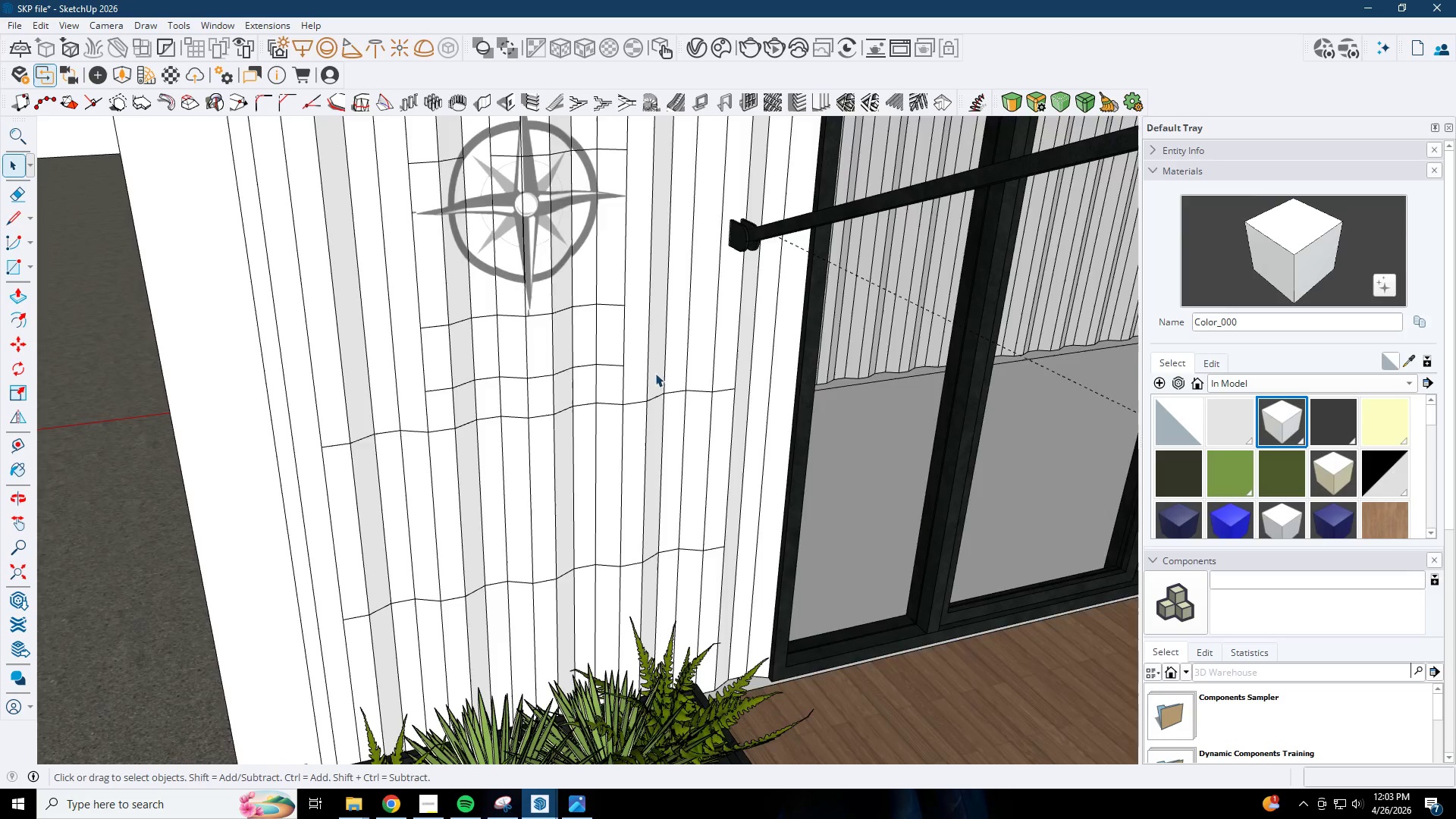 
key(Escape)
 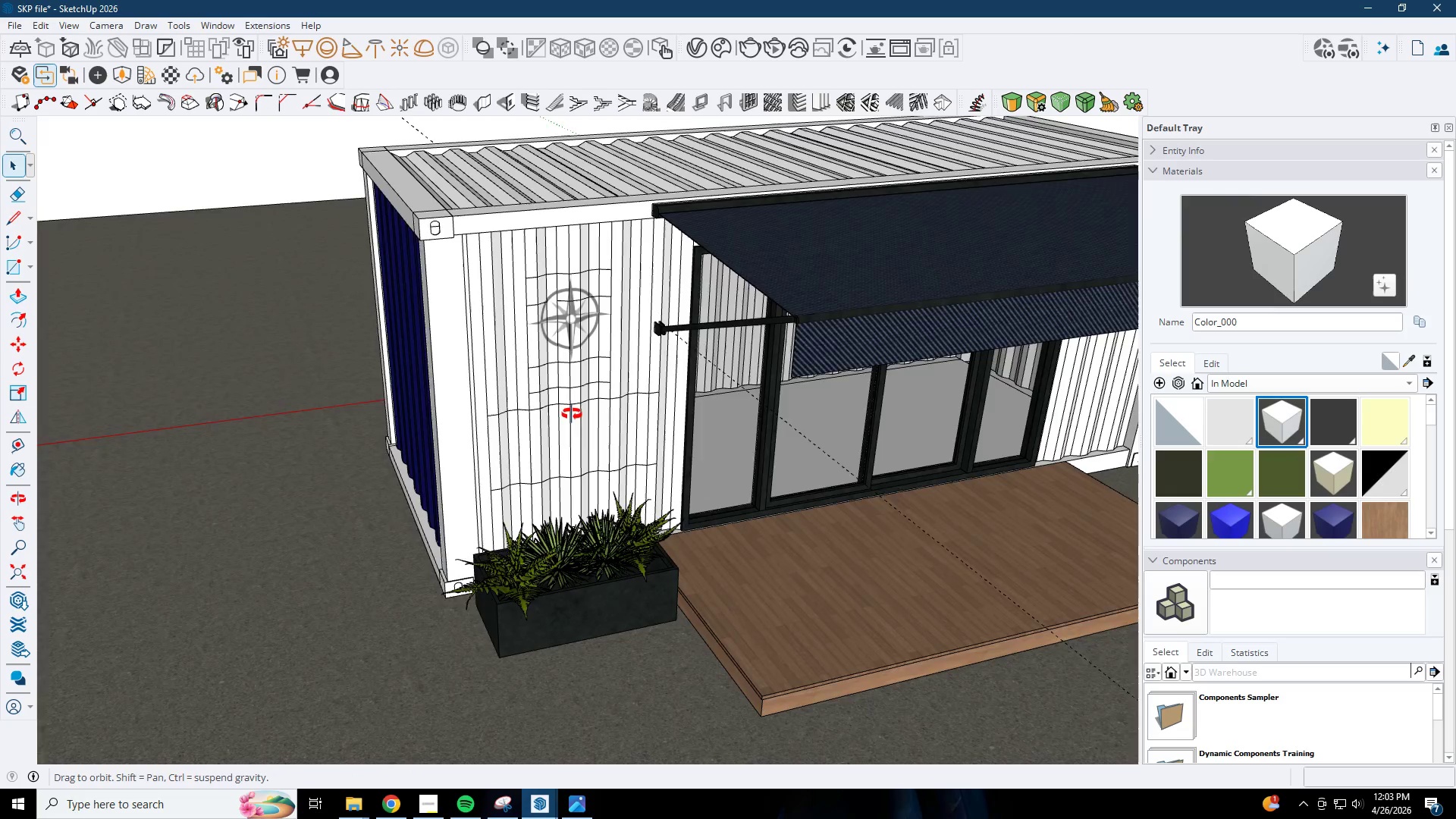 
scroll: coordinate [576, 409], scroll_direction: down, amount: 9.0
 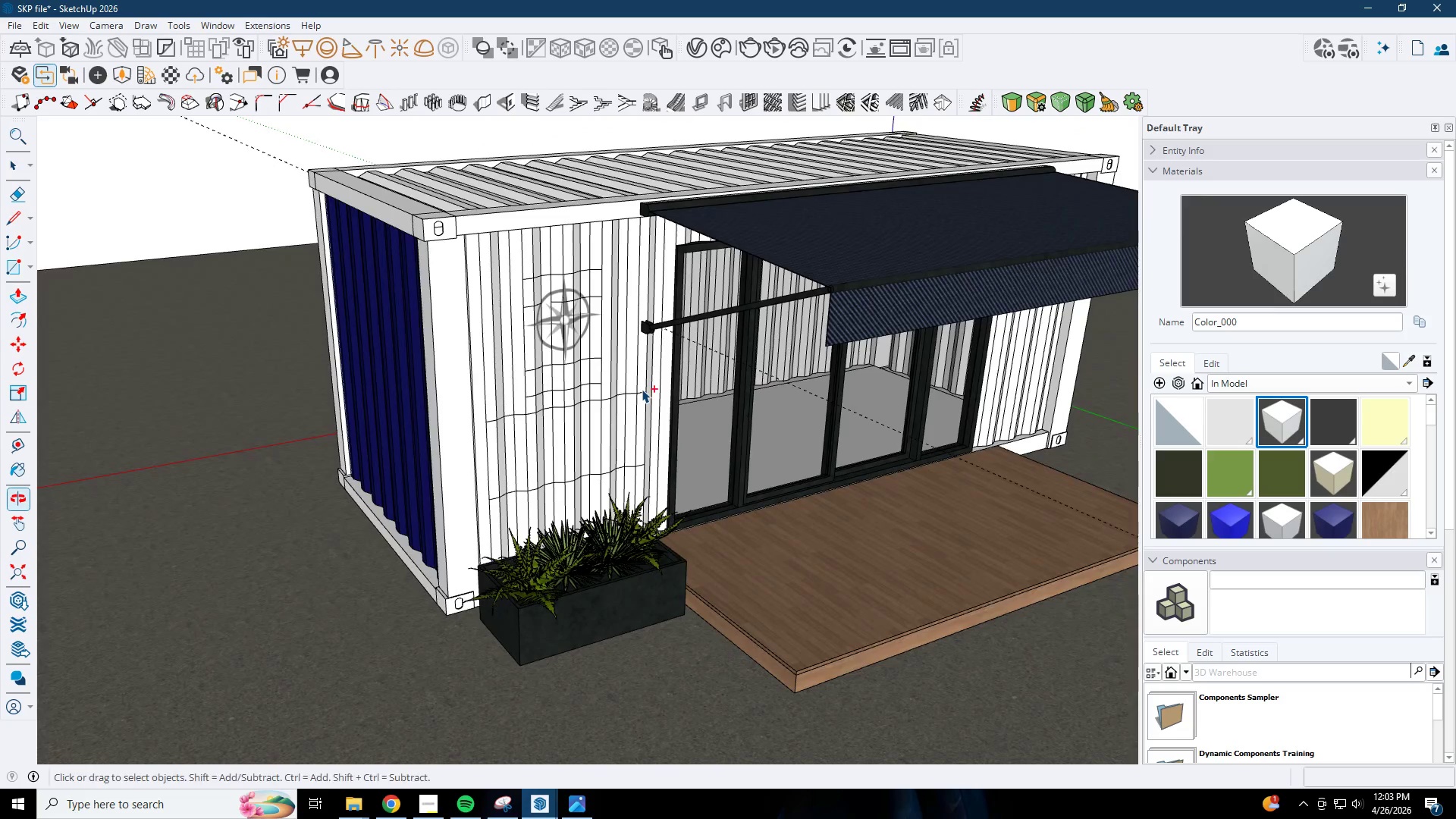 
key(Control+V)
 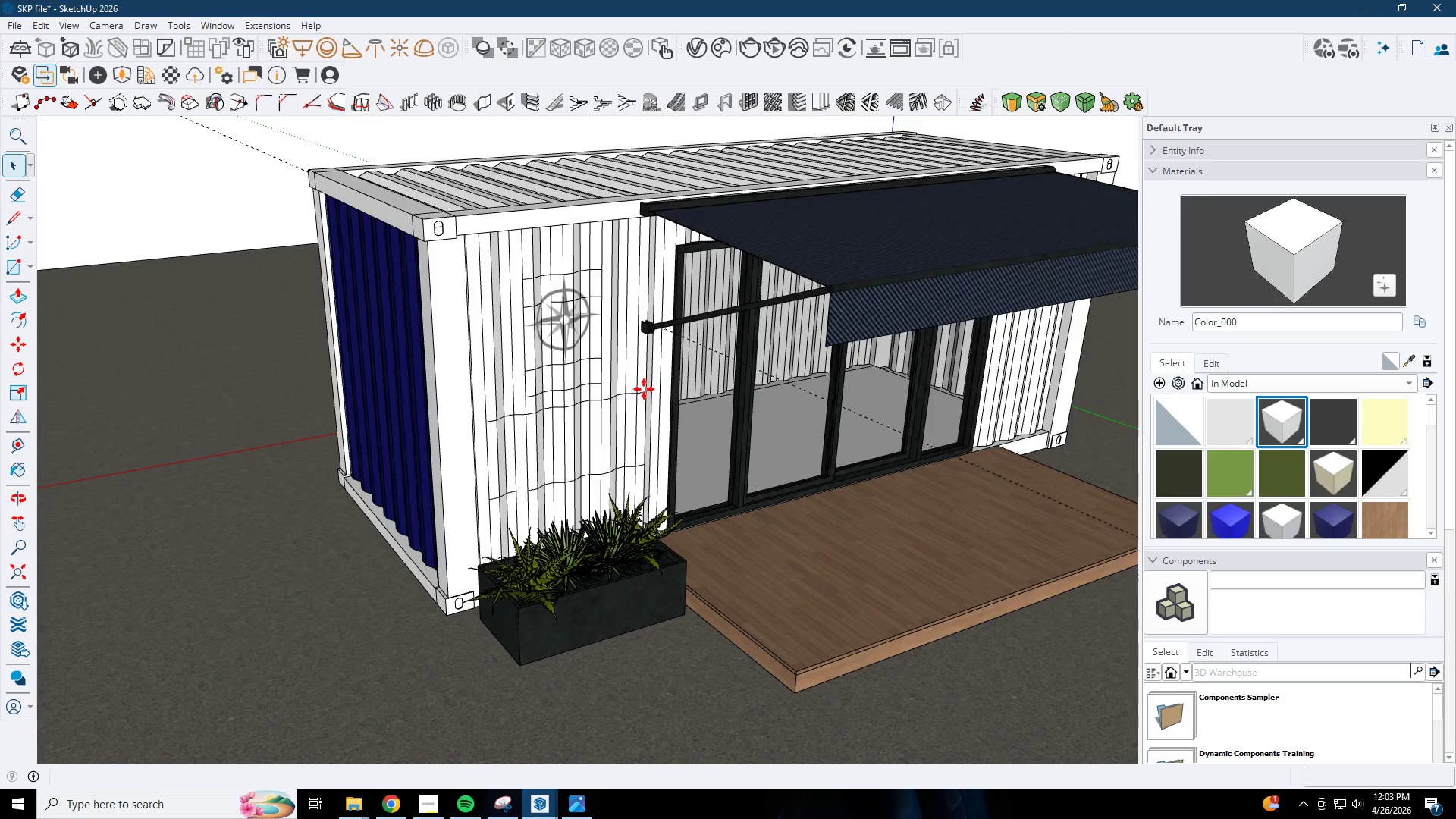 
scroll: coordinate [632, 426], scroll_direction: down, amount: 5.0
 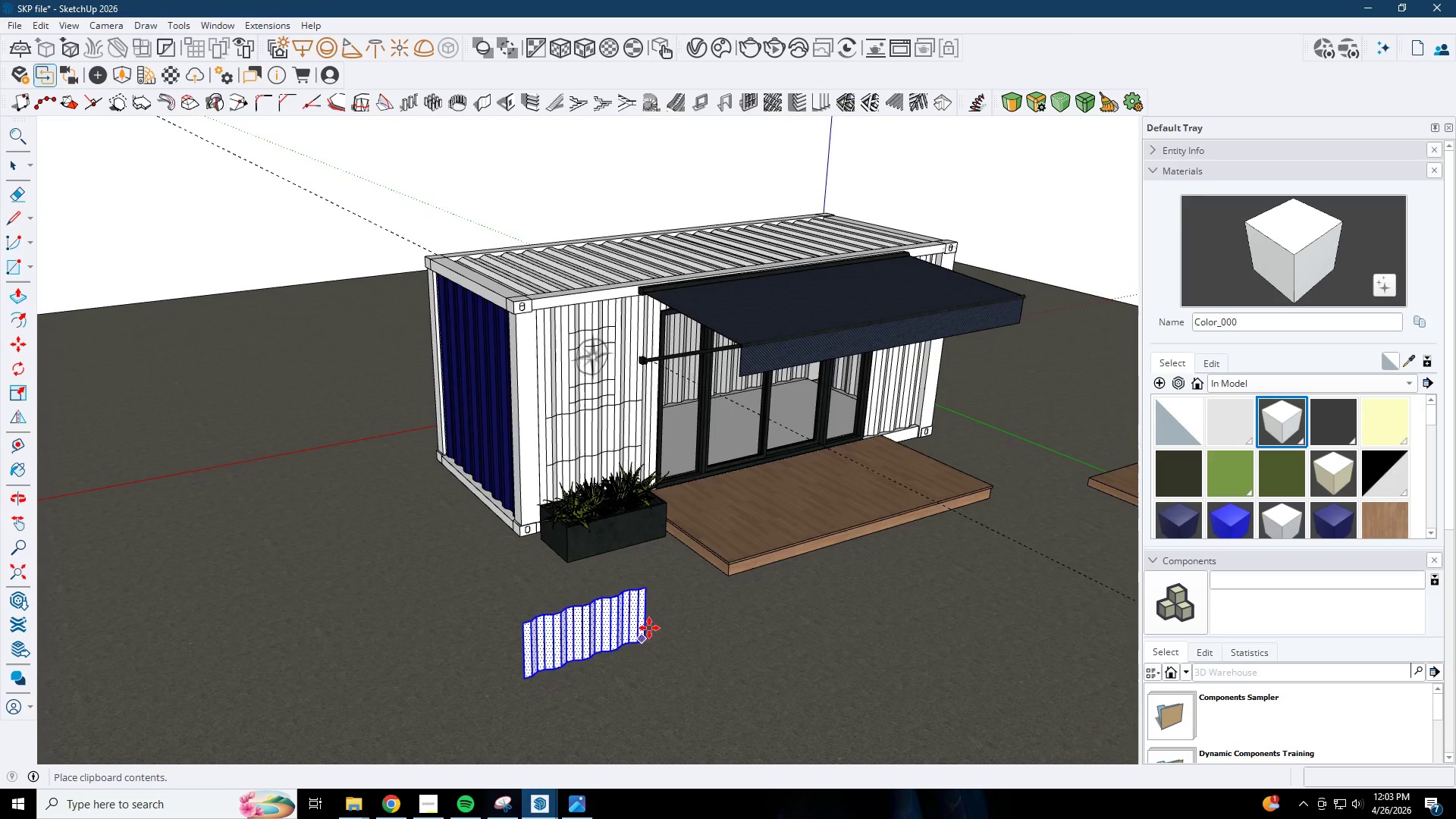 
left_click([654, 610])
 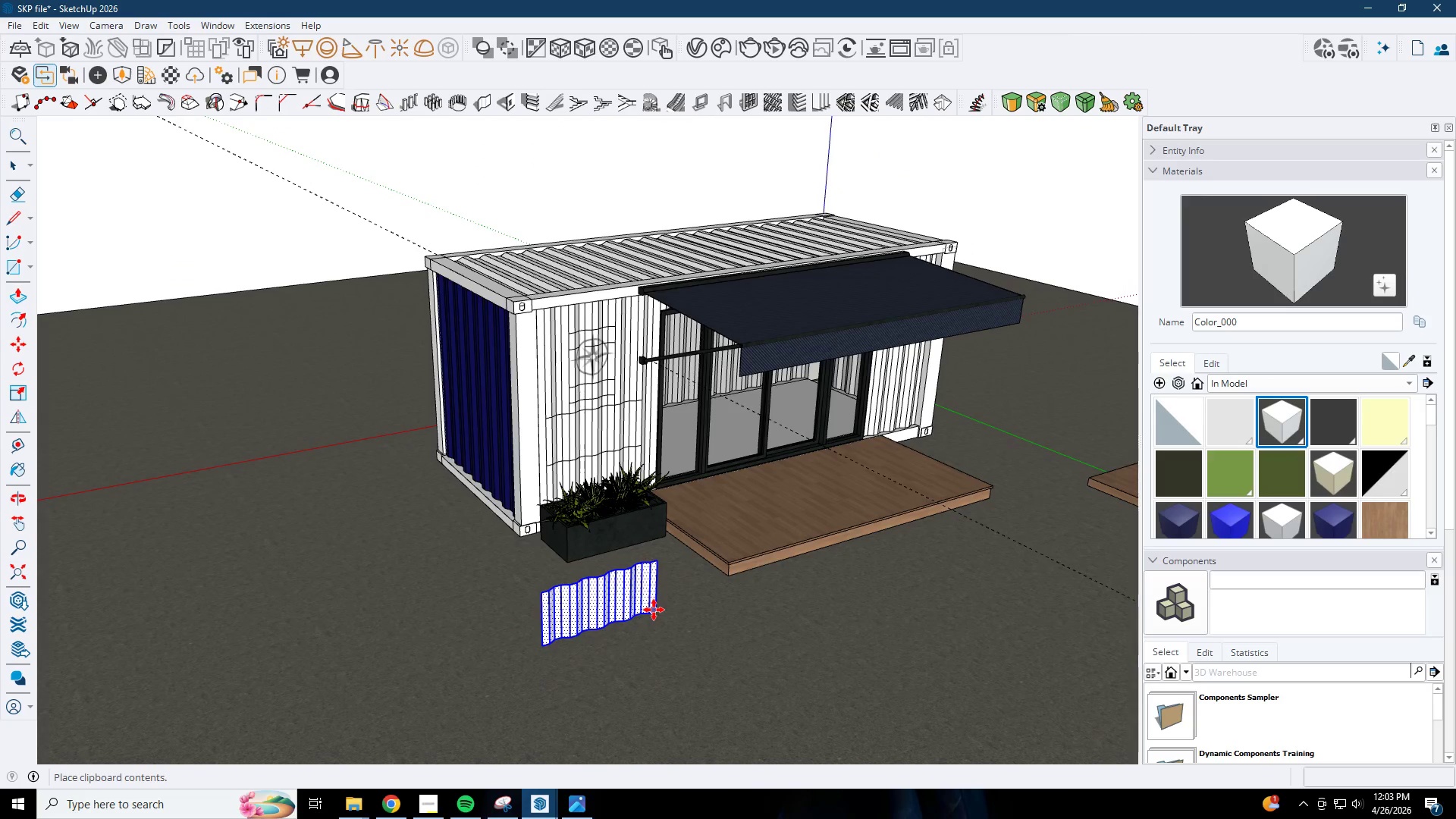 
key(Space)
 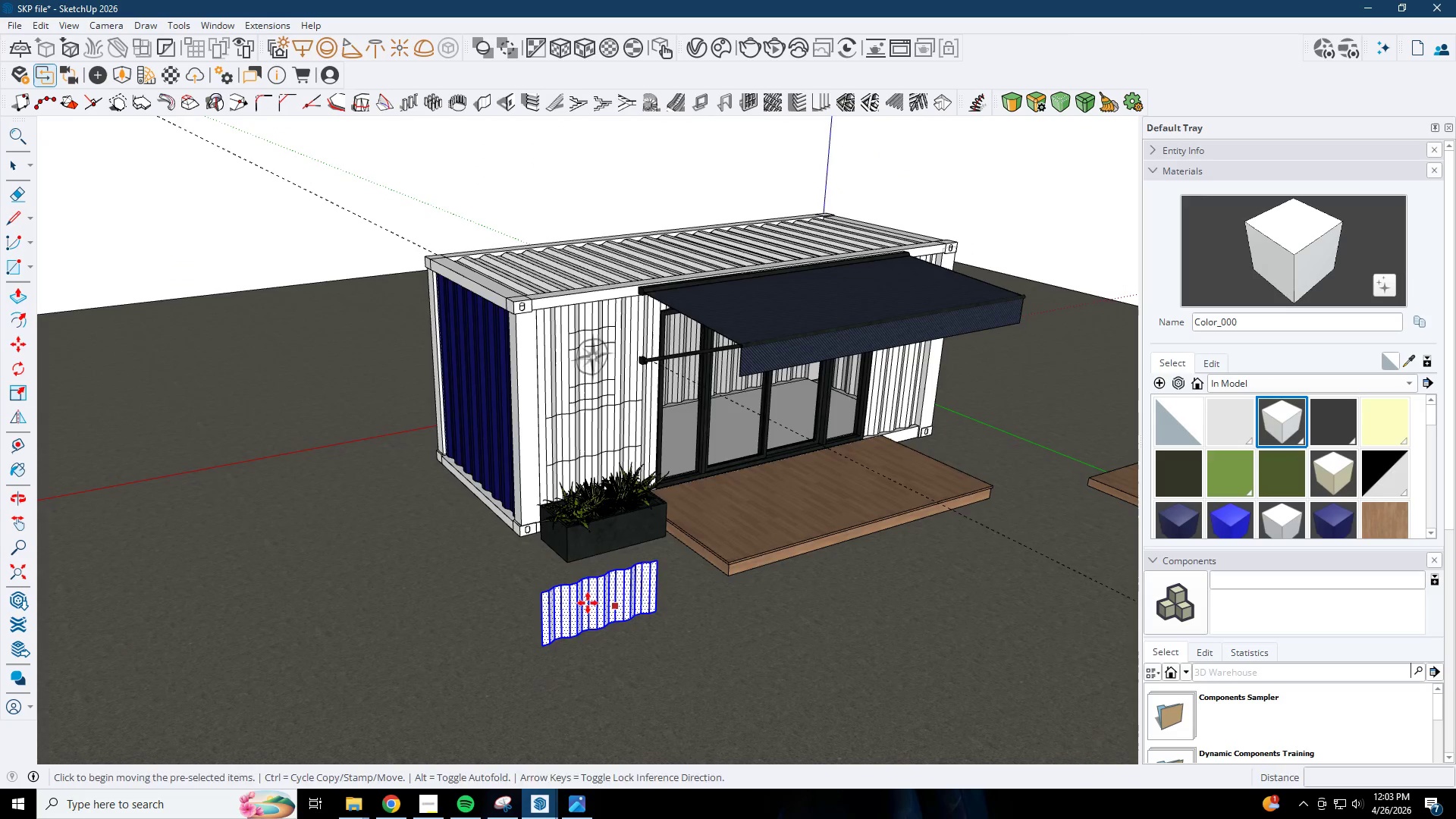 
right_click([573, 598])
 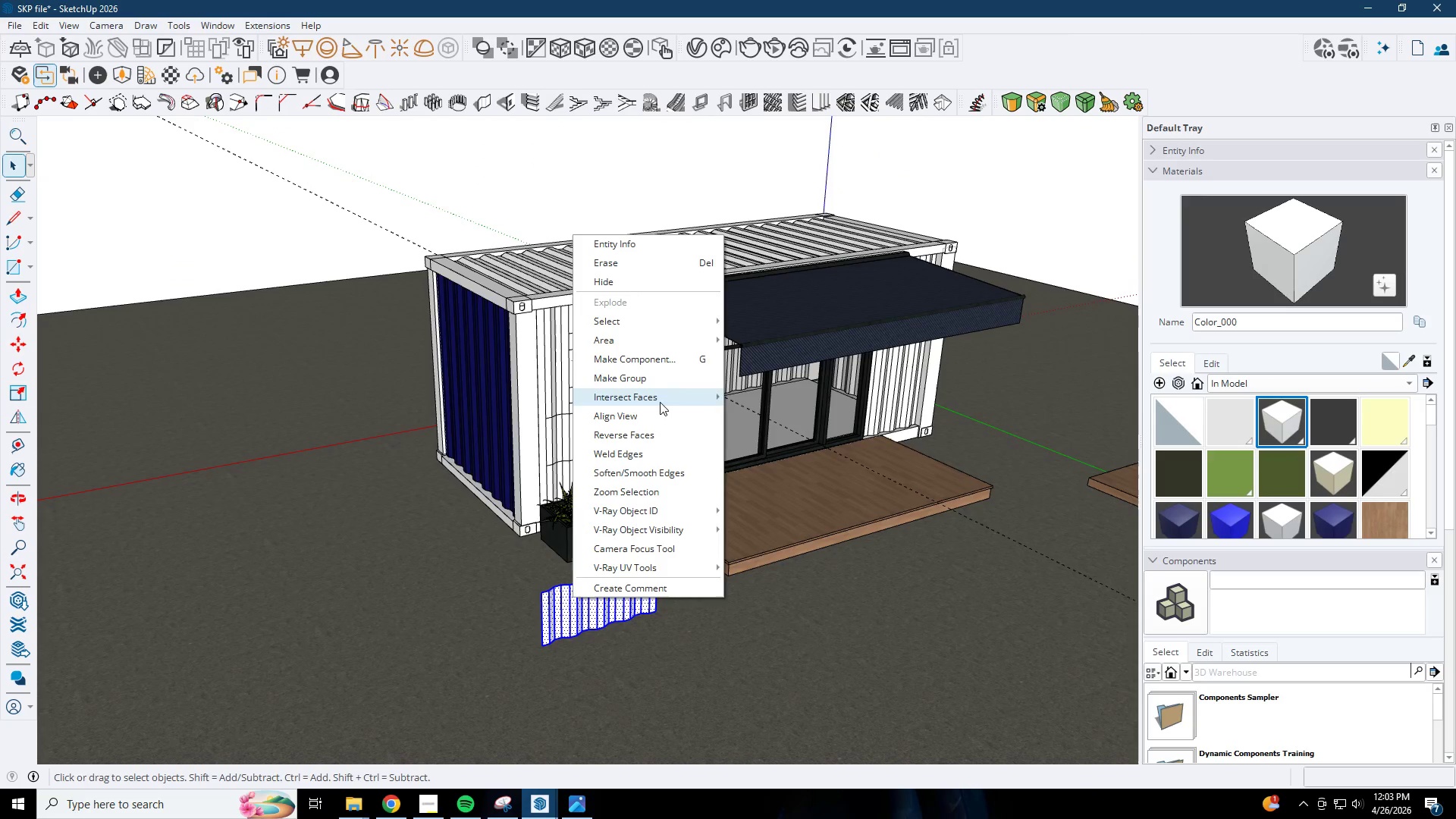 
left_click([656, 380])
 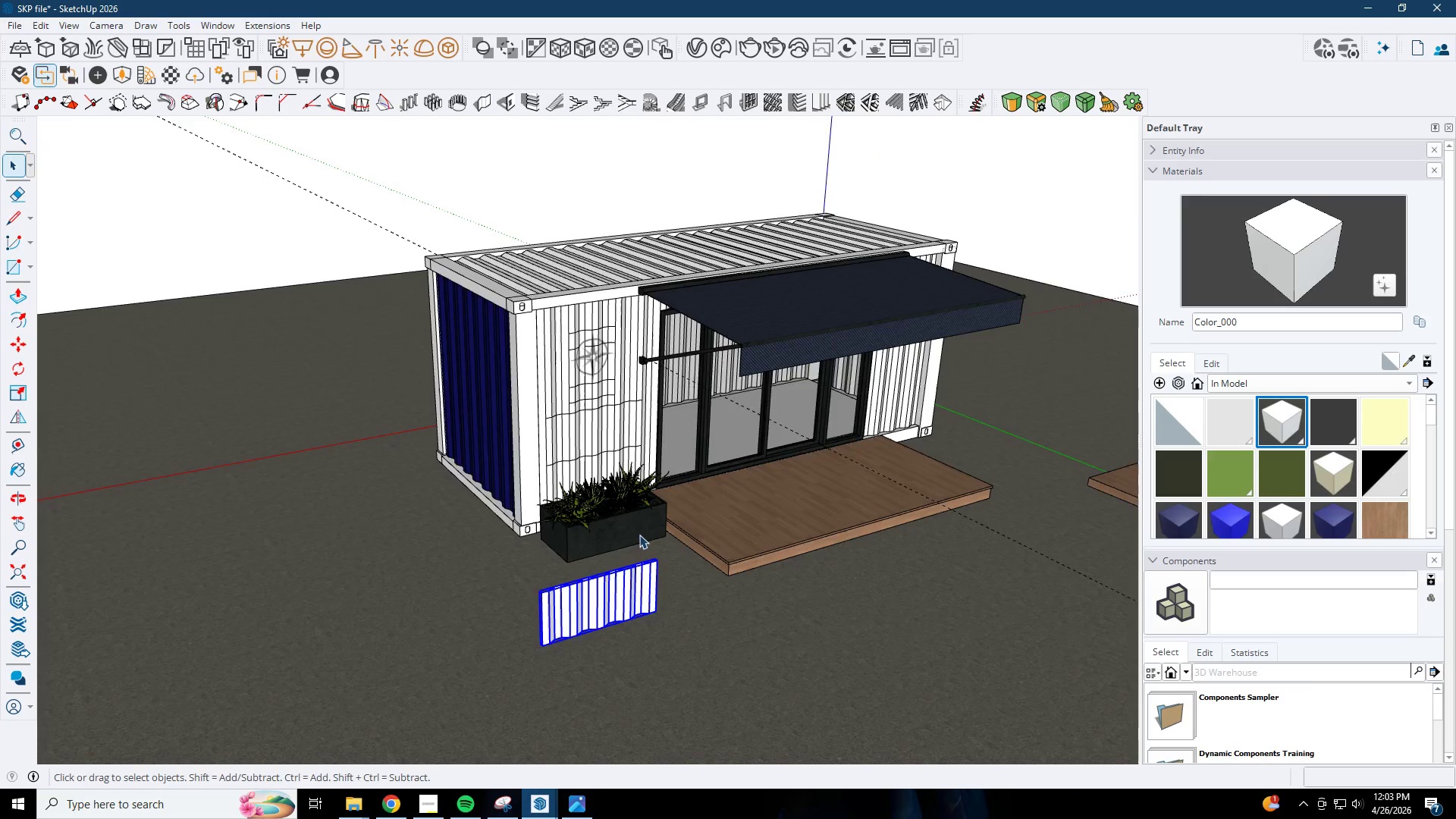 
scroll: coordinate [611, 603], scroll_direction: up, amount: 4.0
 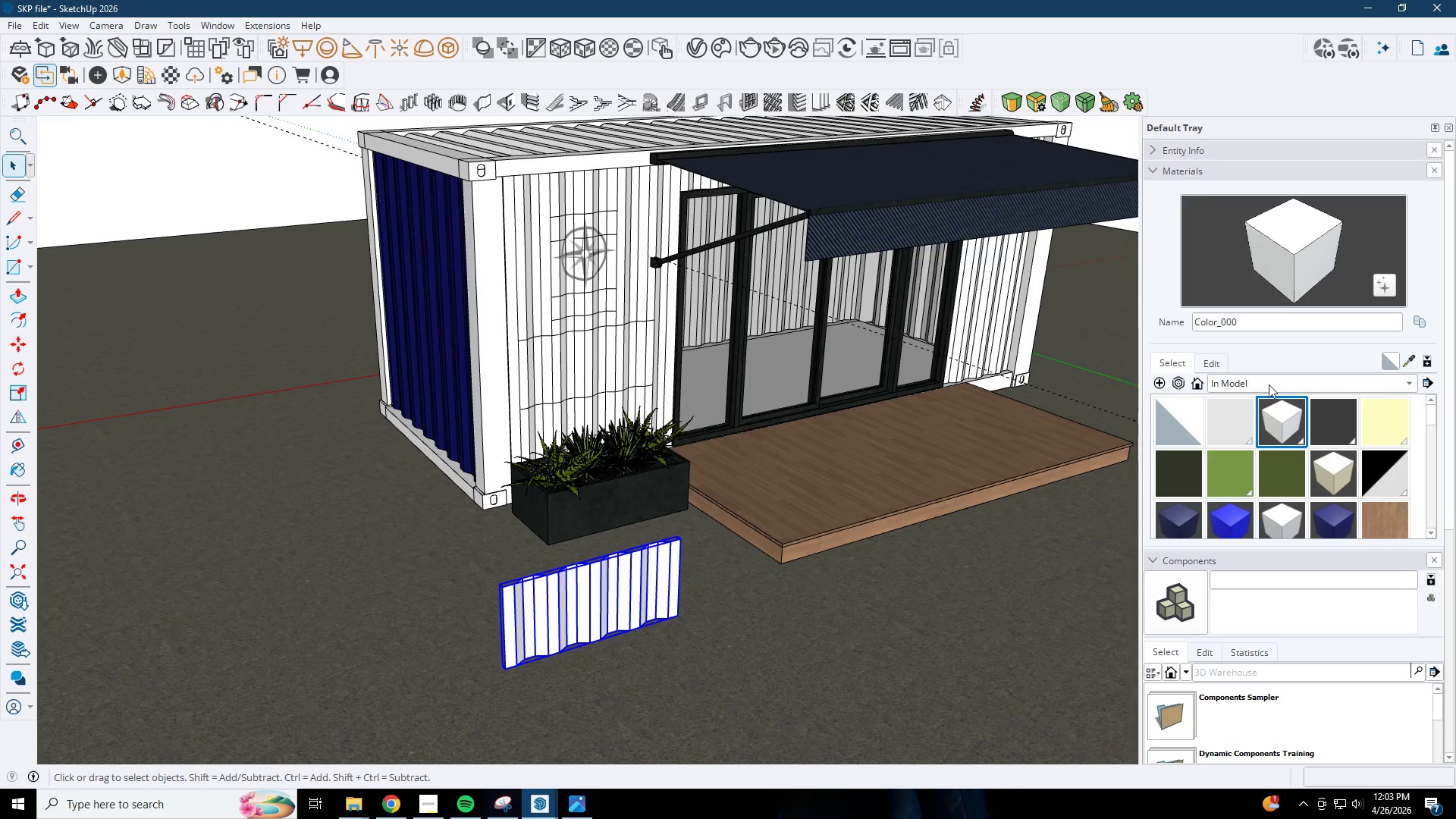 
left_click([1163, 378])
 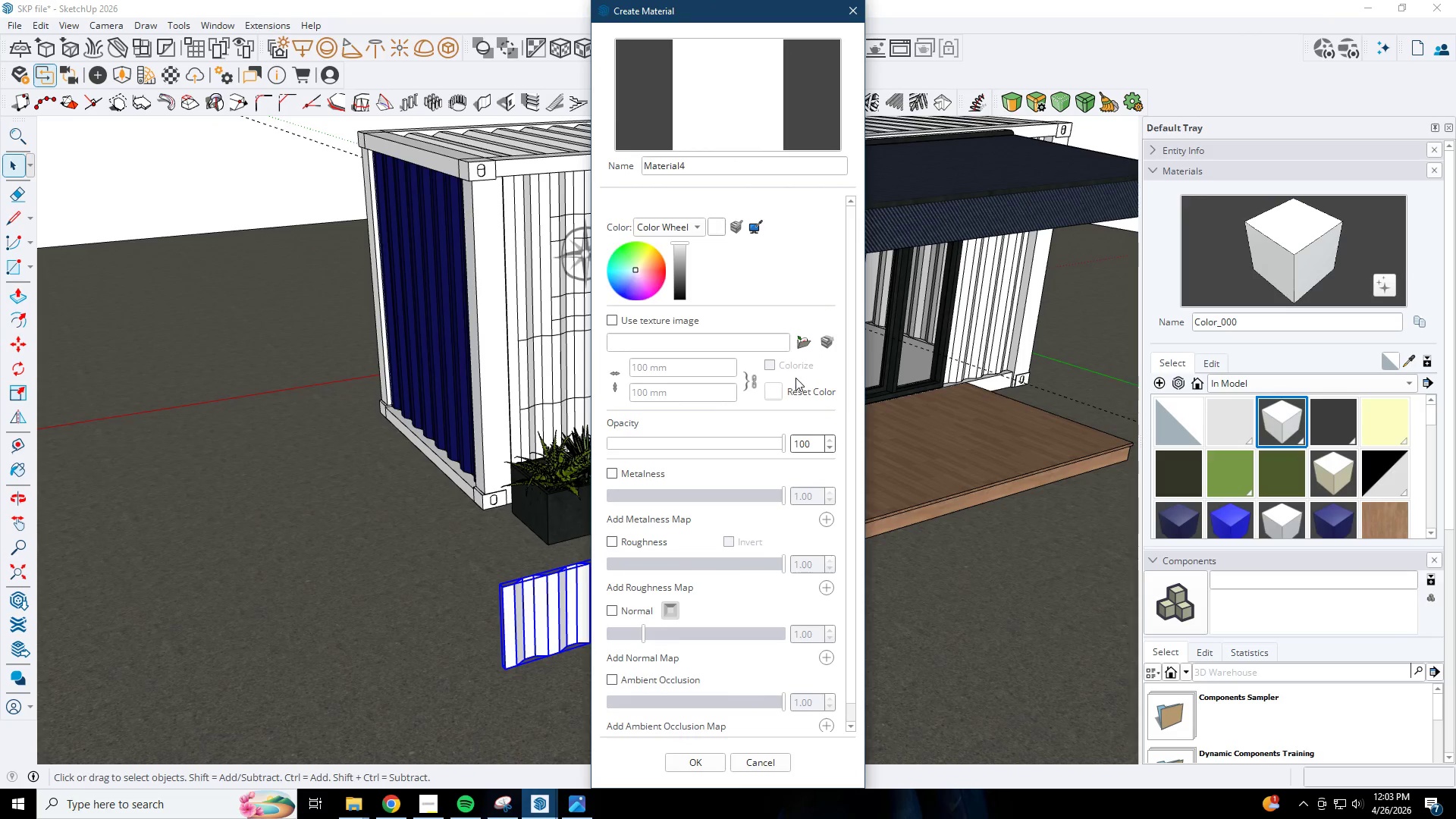 
left_click([805, 342])
 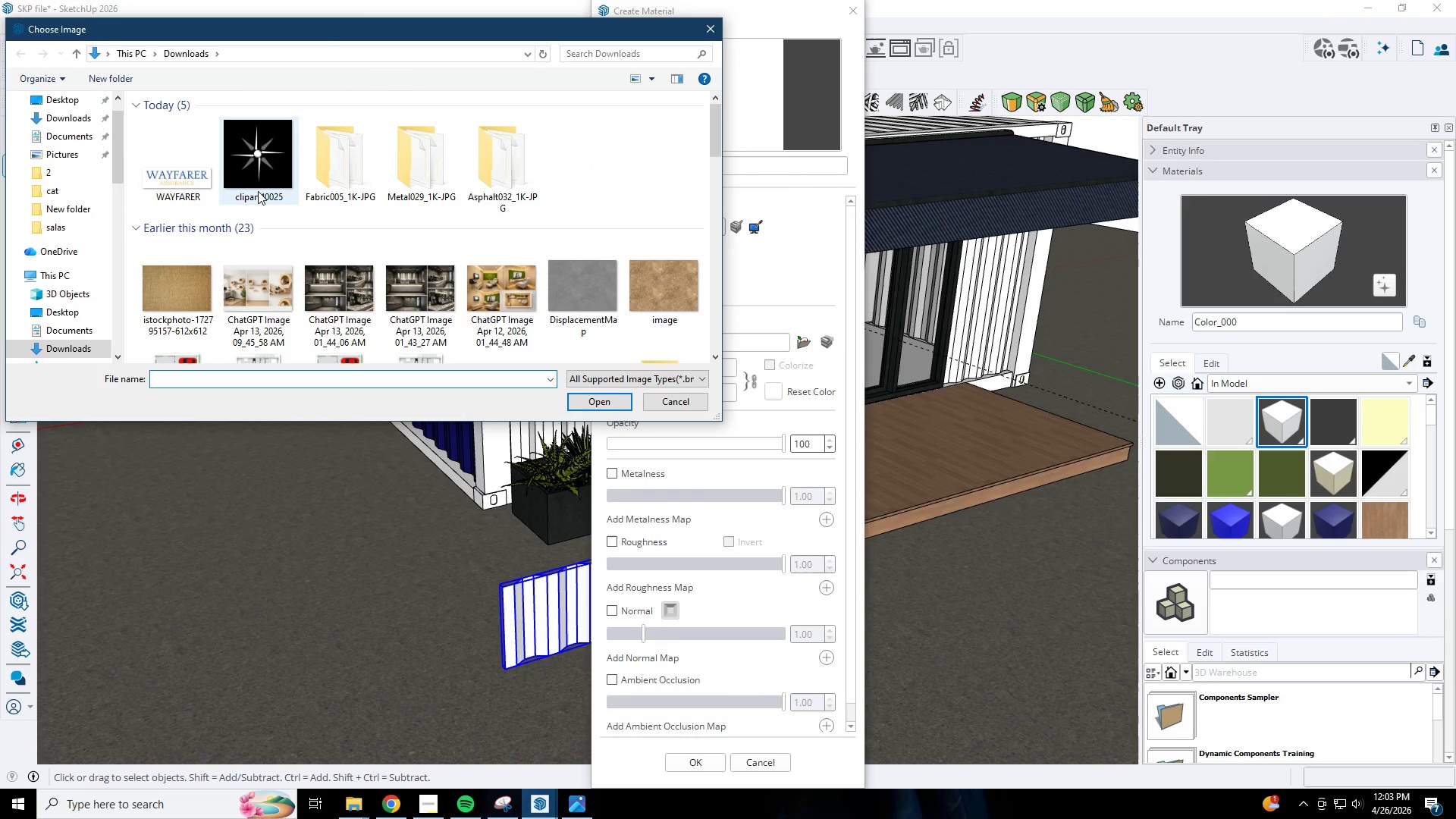 
left_click([190, 177])
 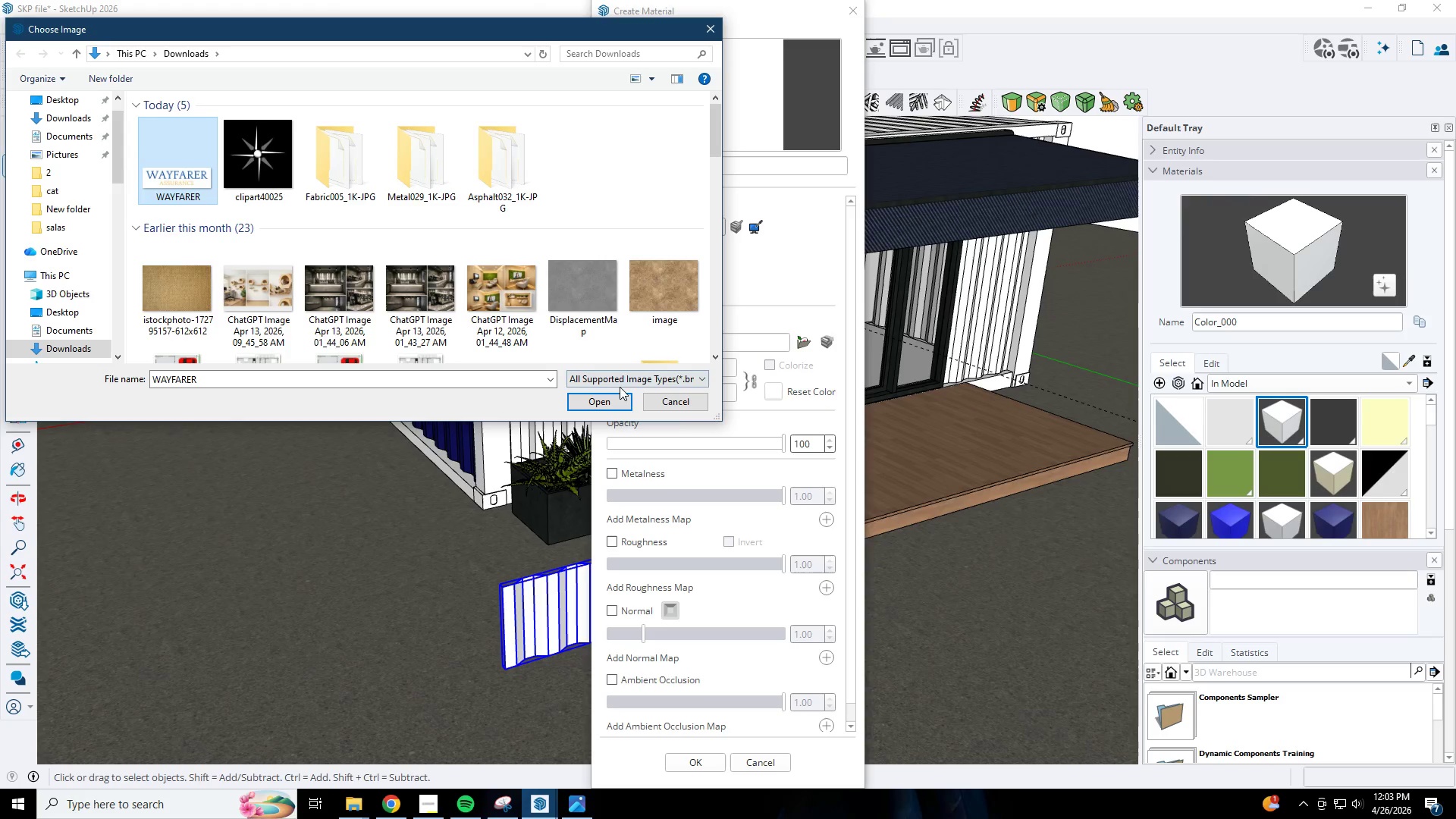 
left_click([614, 407])
 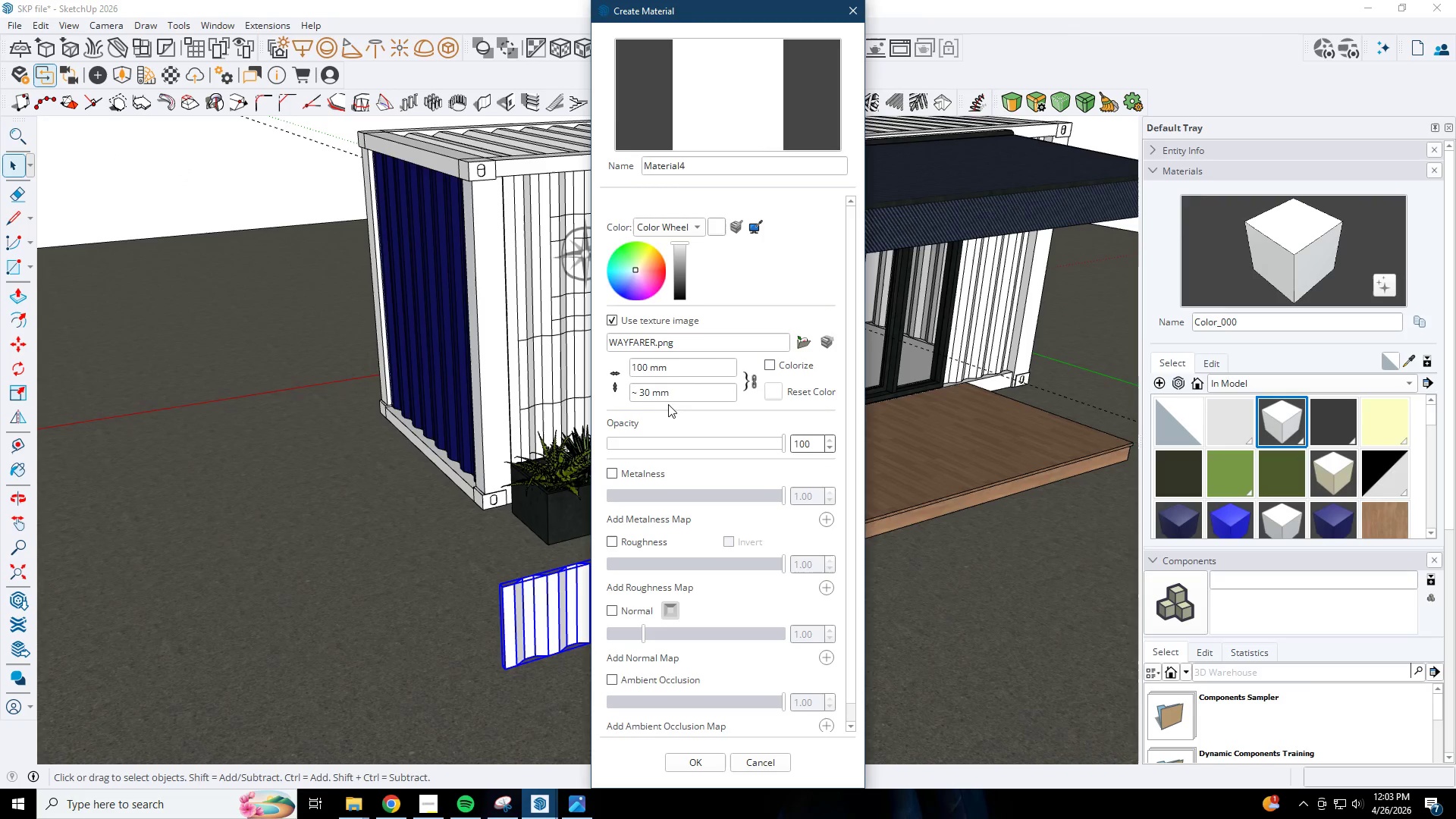 
left_click_drag(start_coordinate=[690, 372], to_coordinate=[522, 372])
 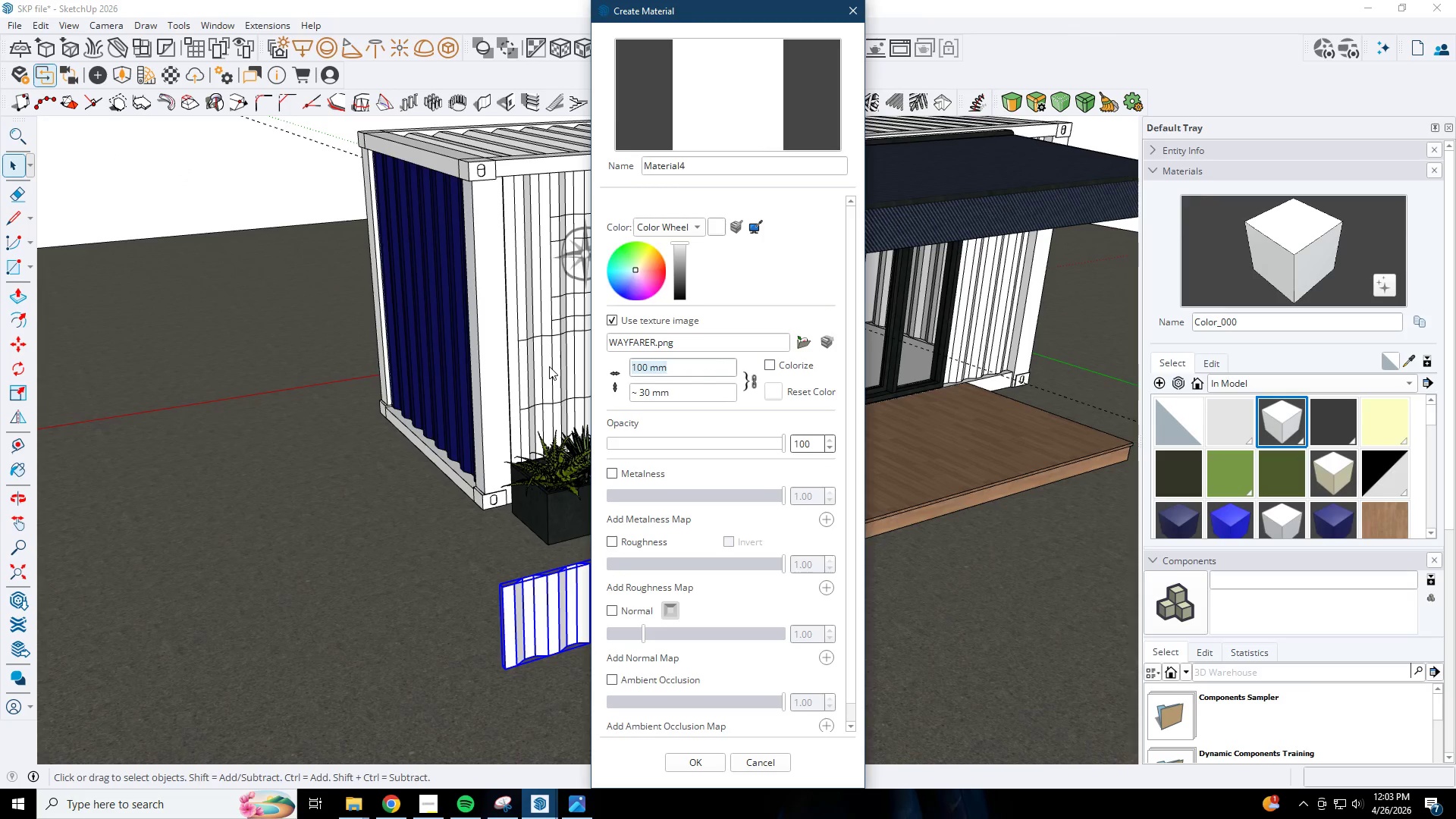 
key(Numpad1)
 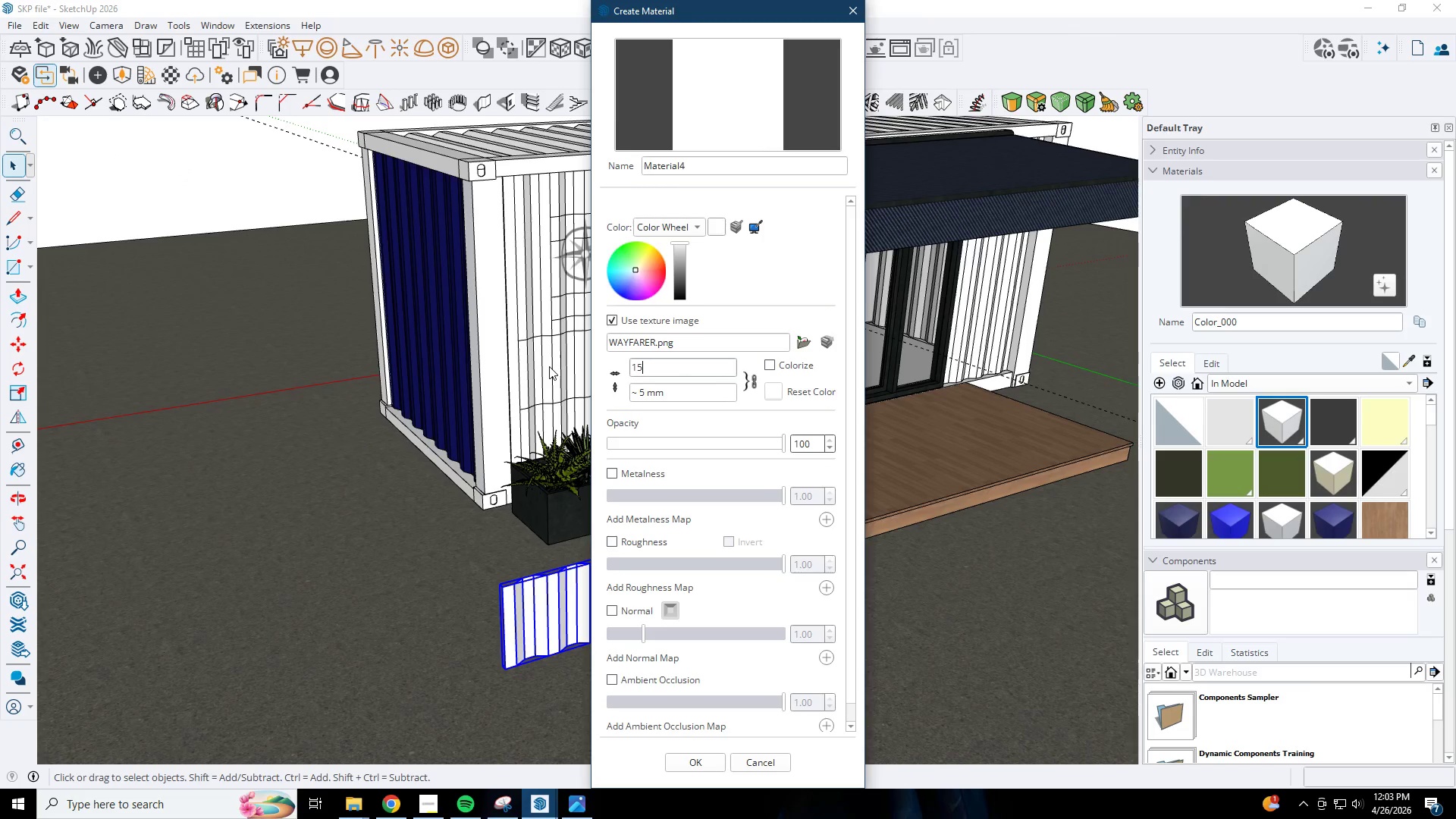 
key(Numpad5)
 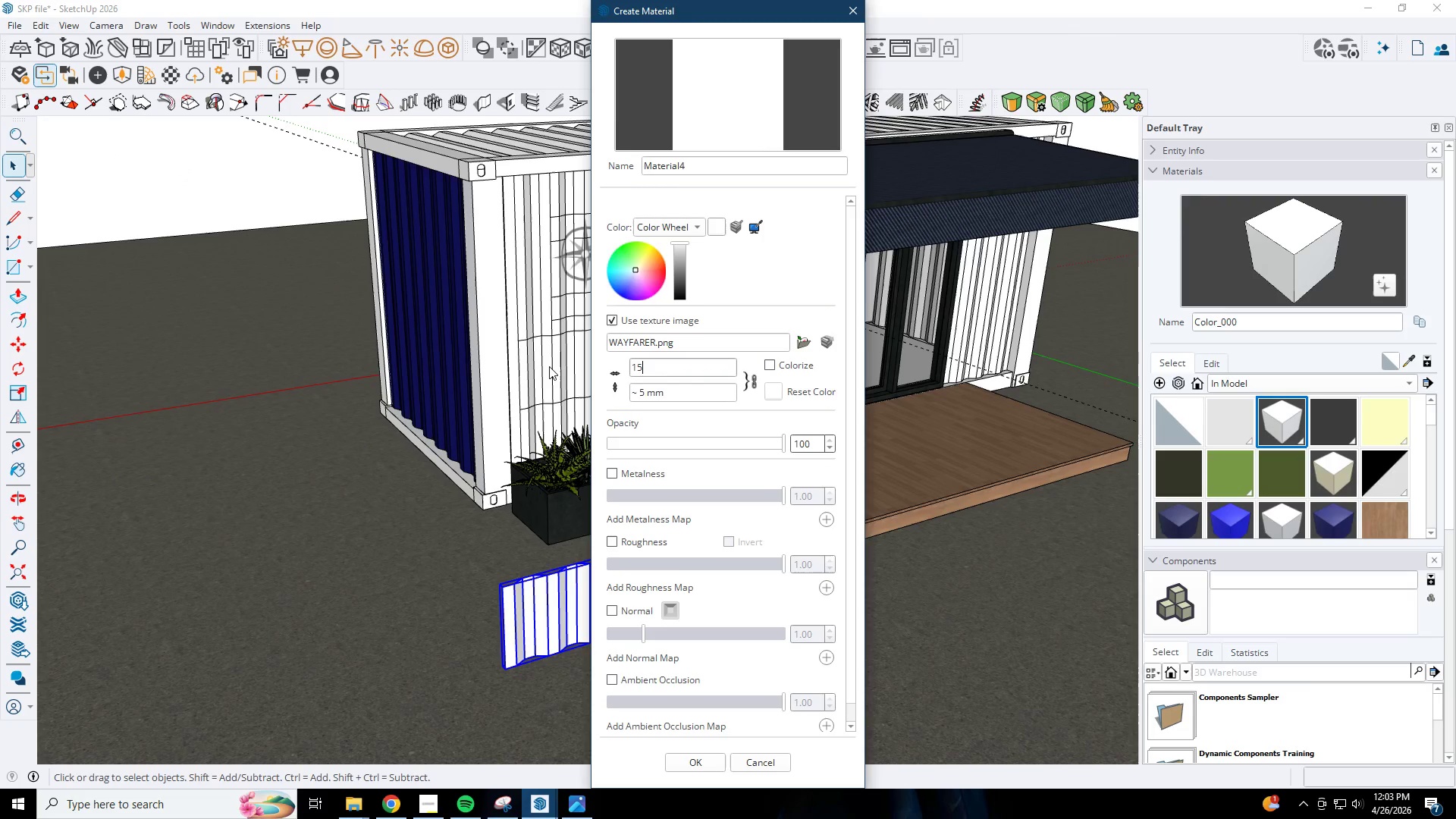 
key(Numpad0)
 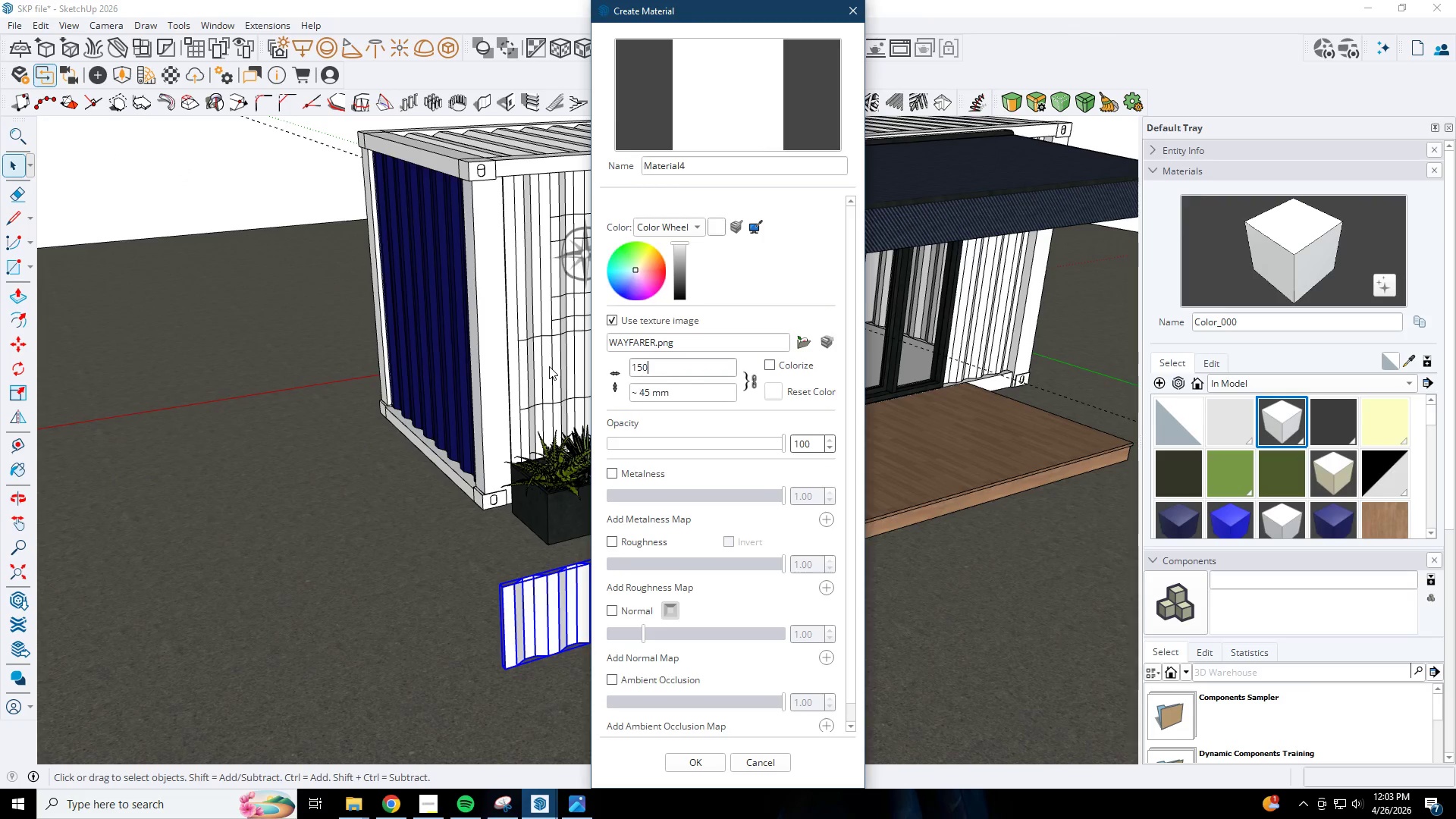 
key(Numpad0)
 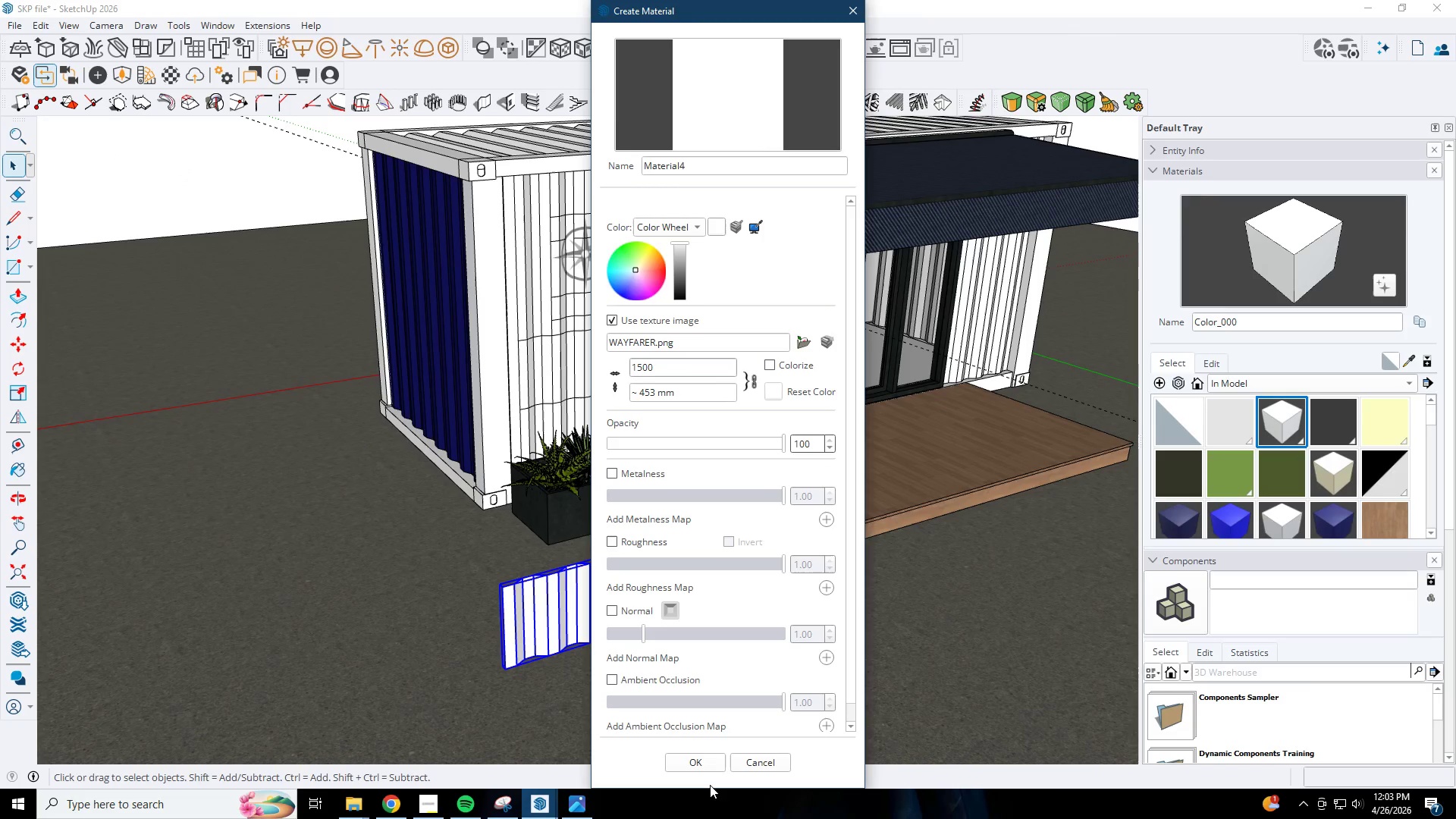 
left_click([709, 767])
 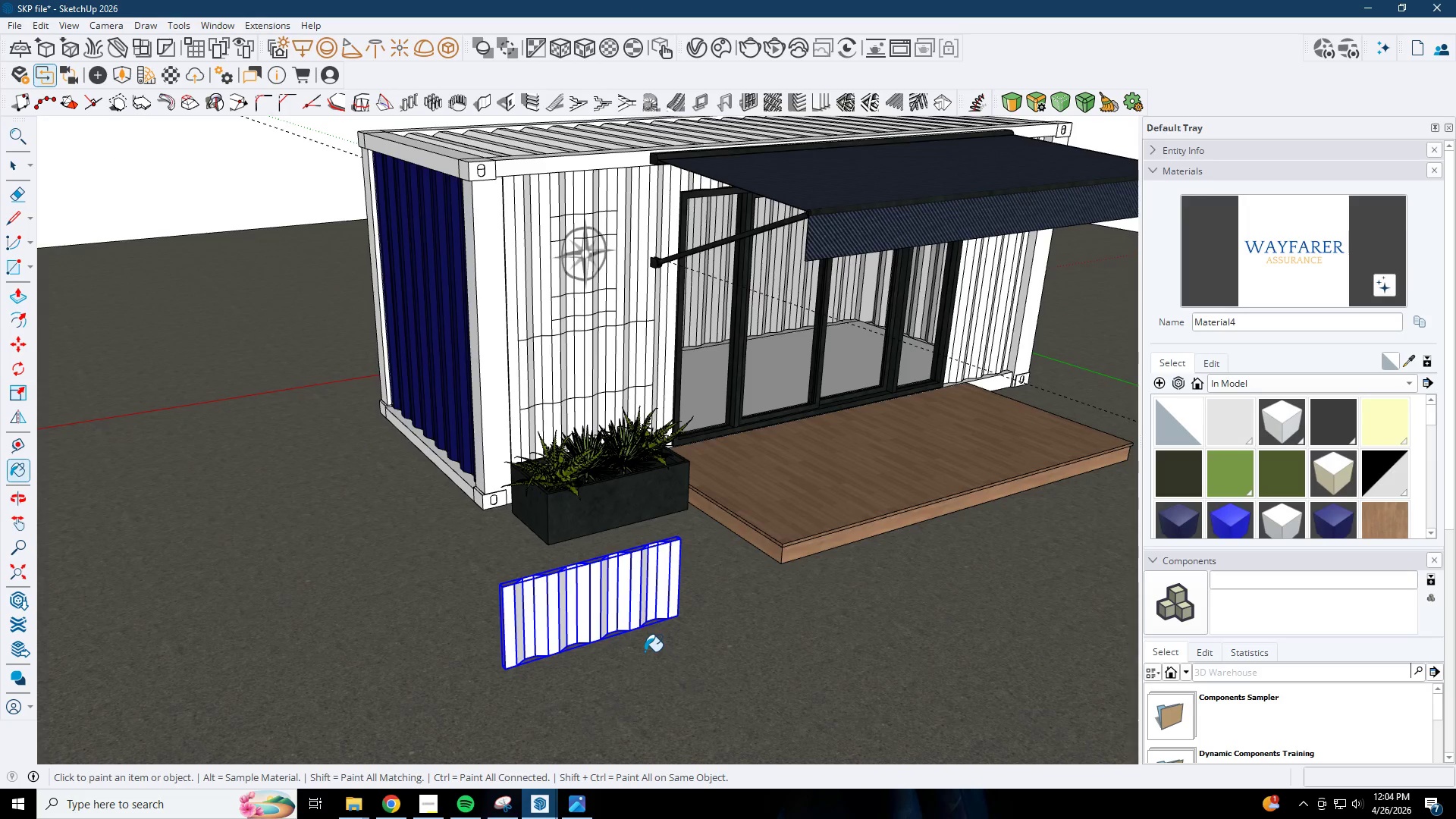 
key(Space)
 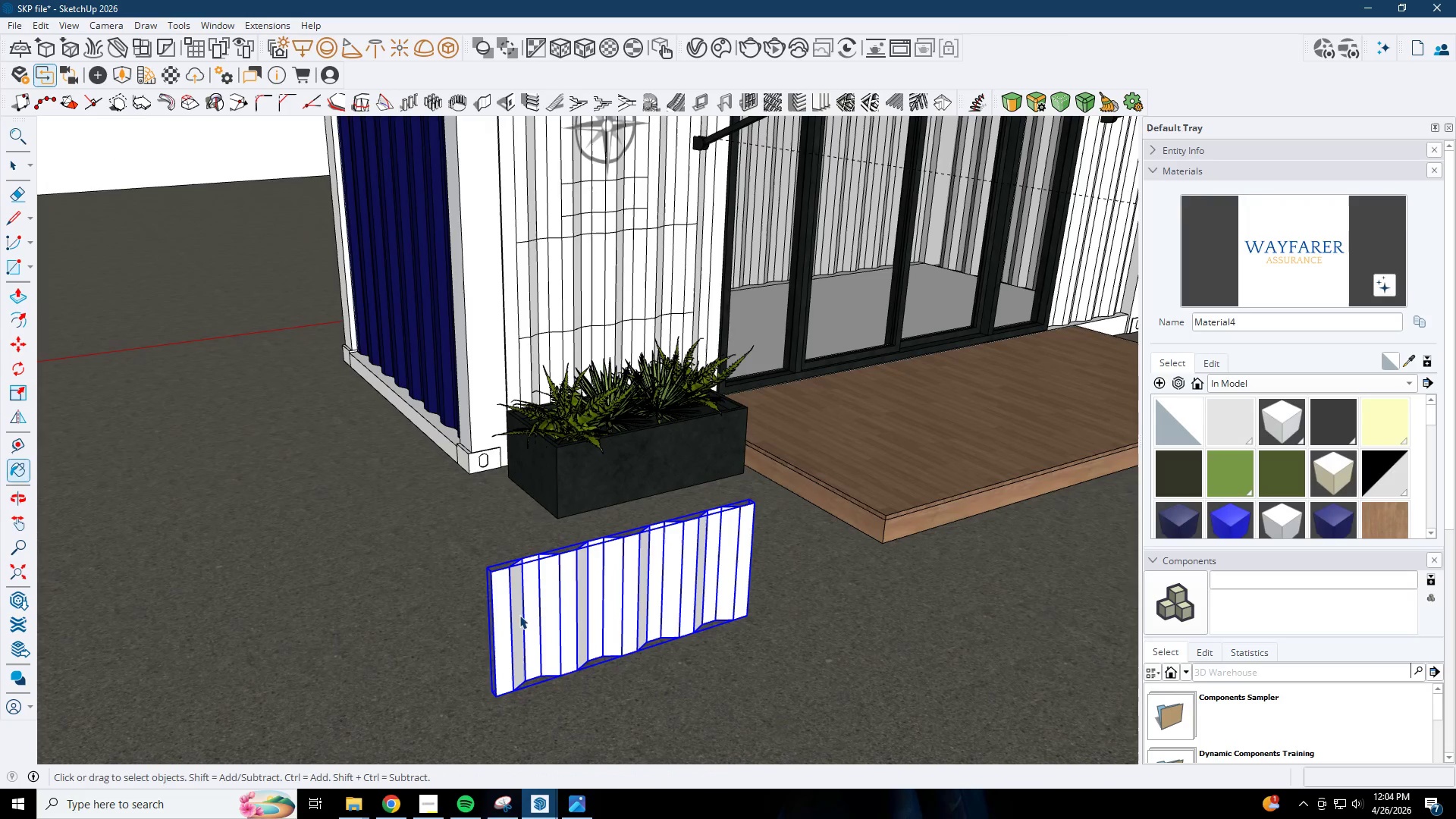 
left_click([527, 612])
 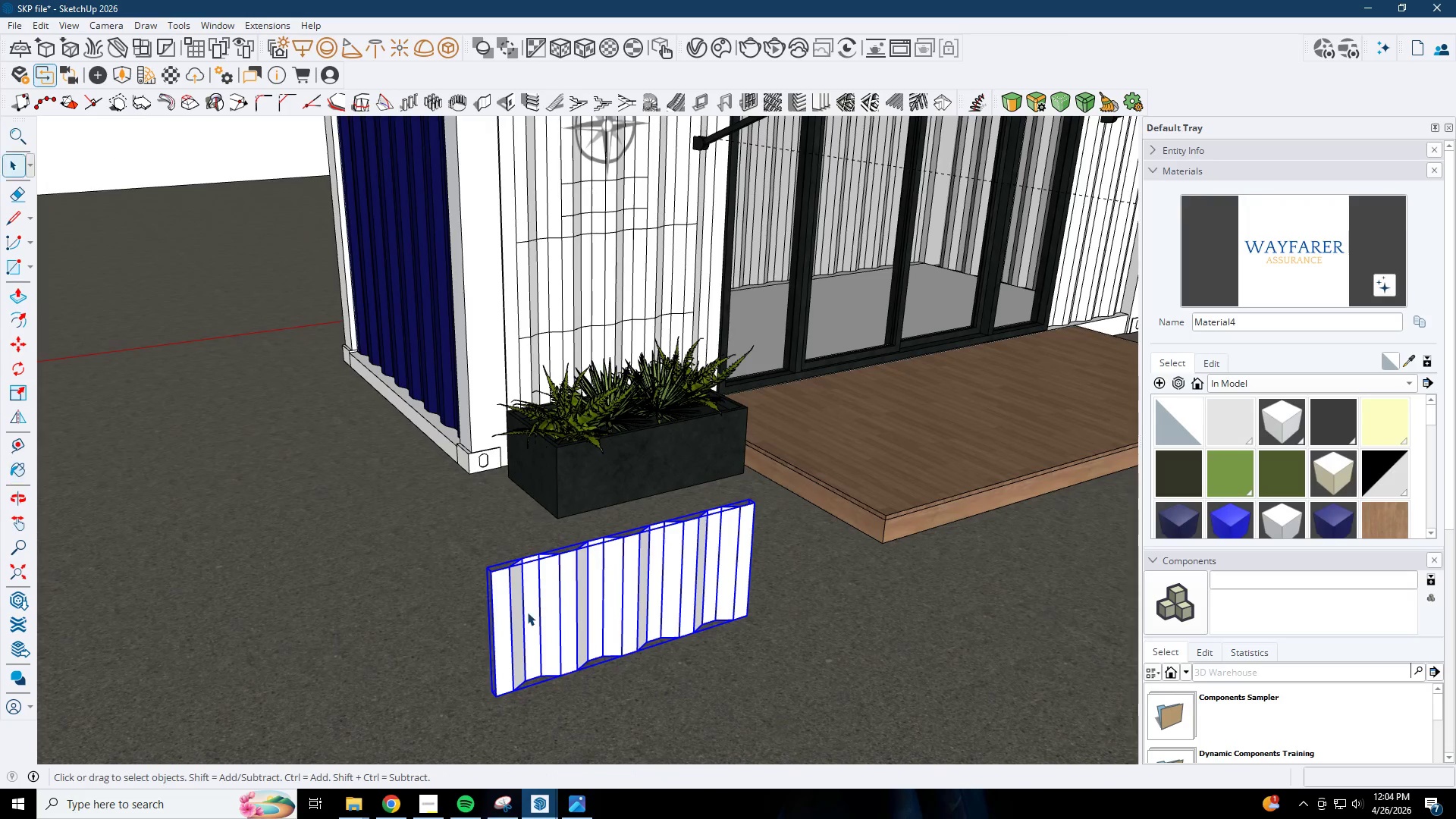 
double_click([527, 612])
 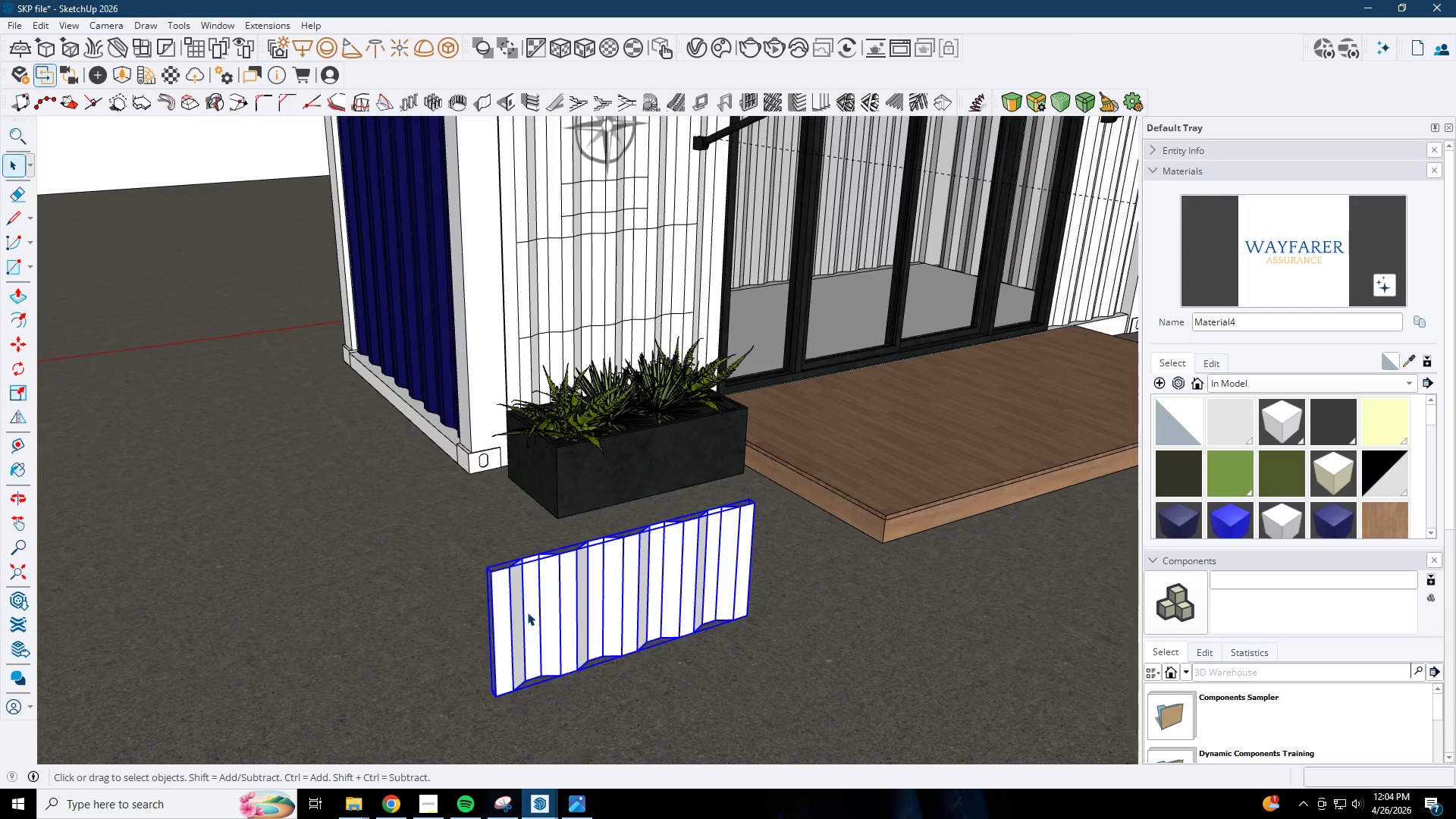 
triple_click([527, 612])
 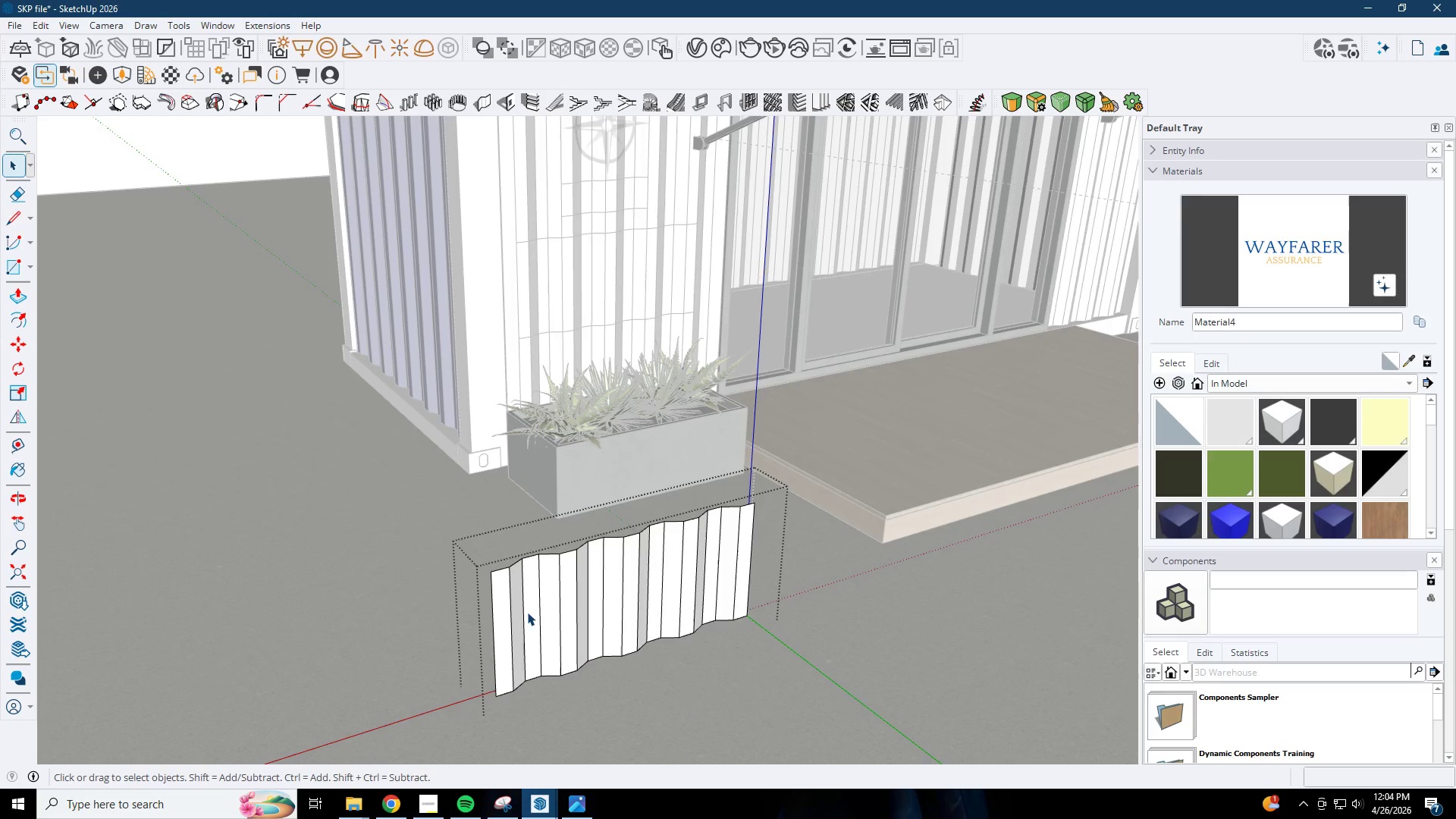 
scroll: coordinate [519, 615], scroll_direction: up, amount: 4.0
 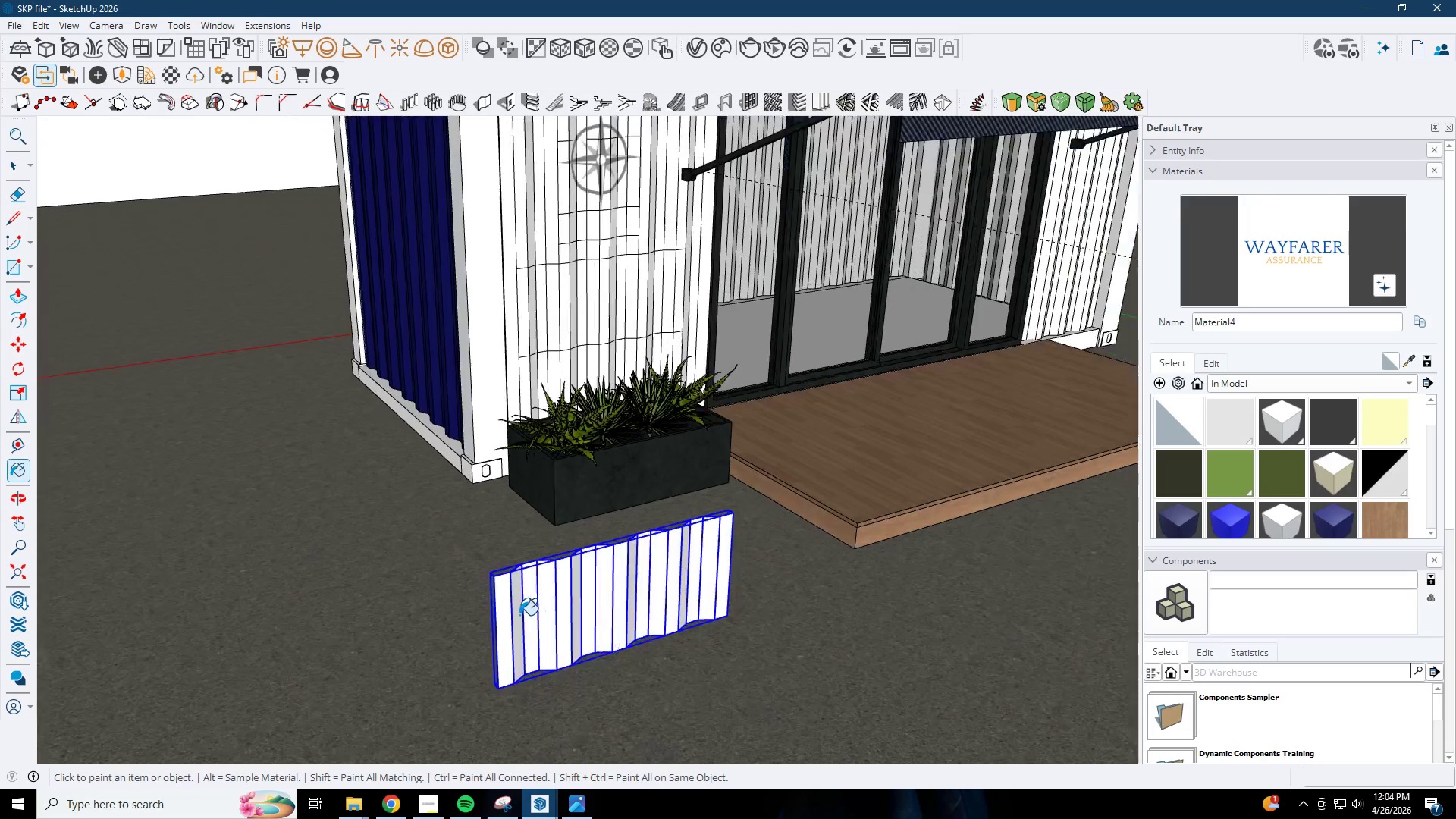 
triple_click([527, 612])
 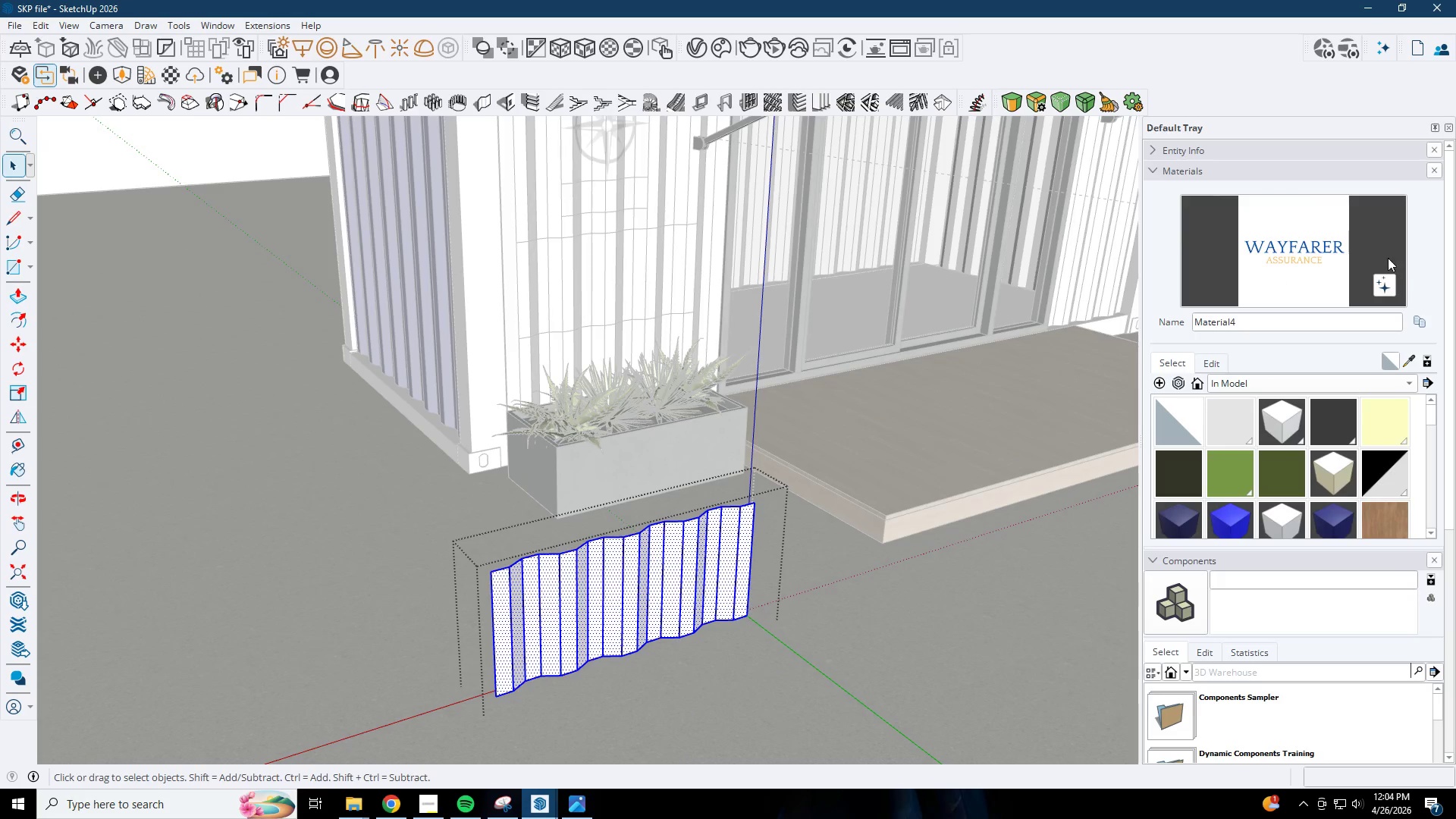 
left_click_drag(start_coordinate=[1315, 254], to_coordinate=[1305, 257])
 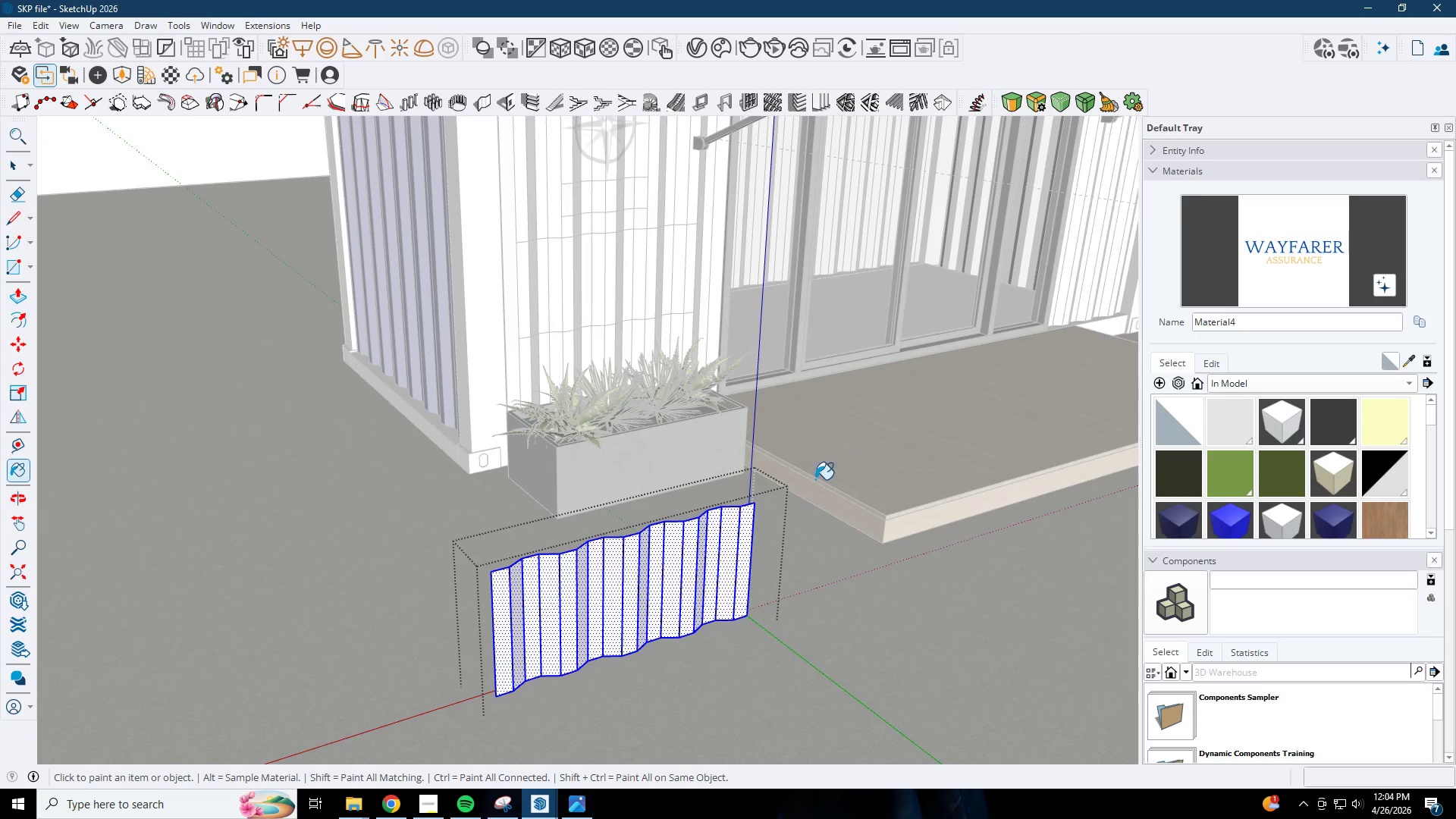 
double_click([670, 548])
 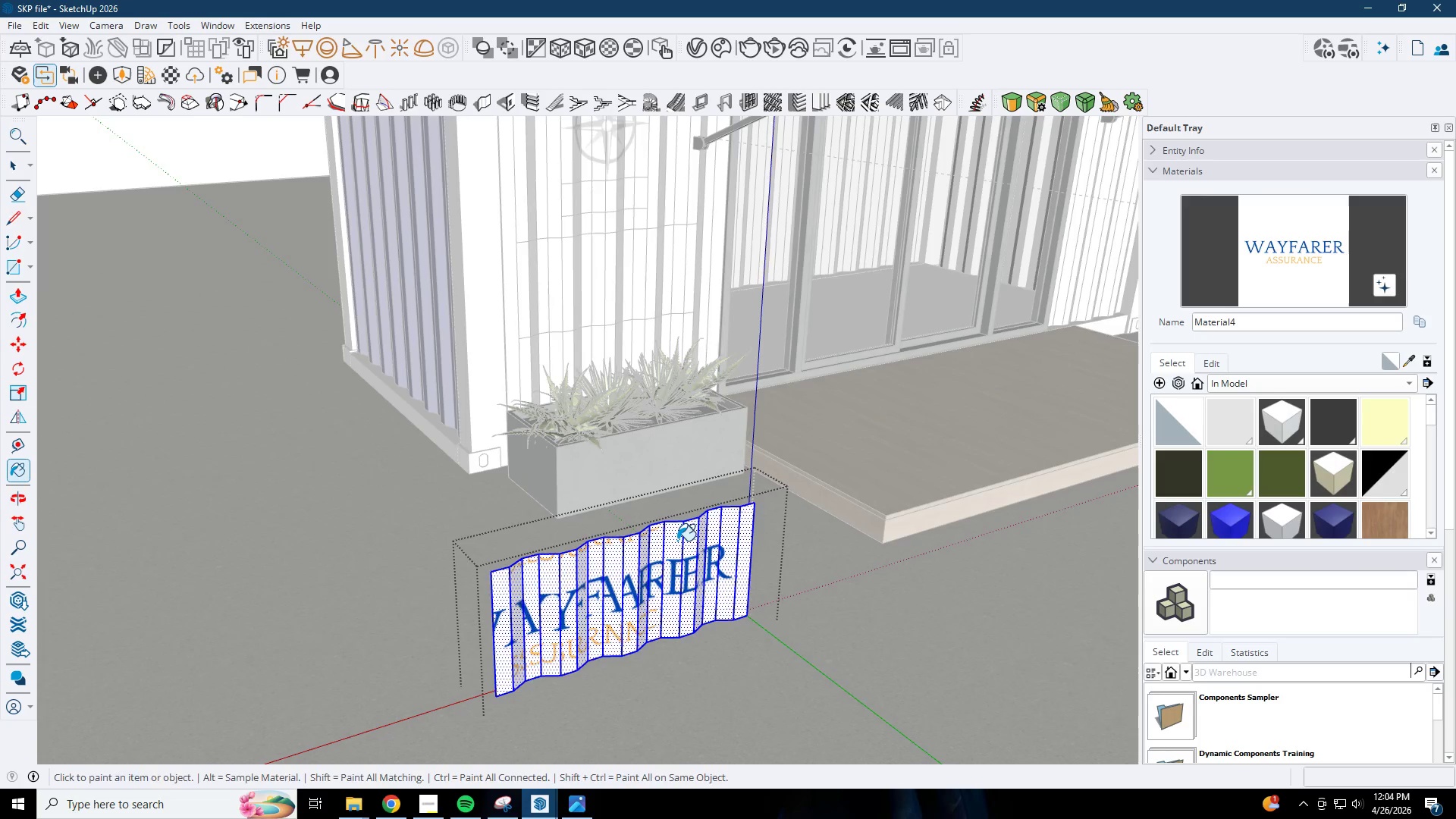 
key(Space)
 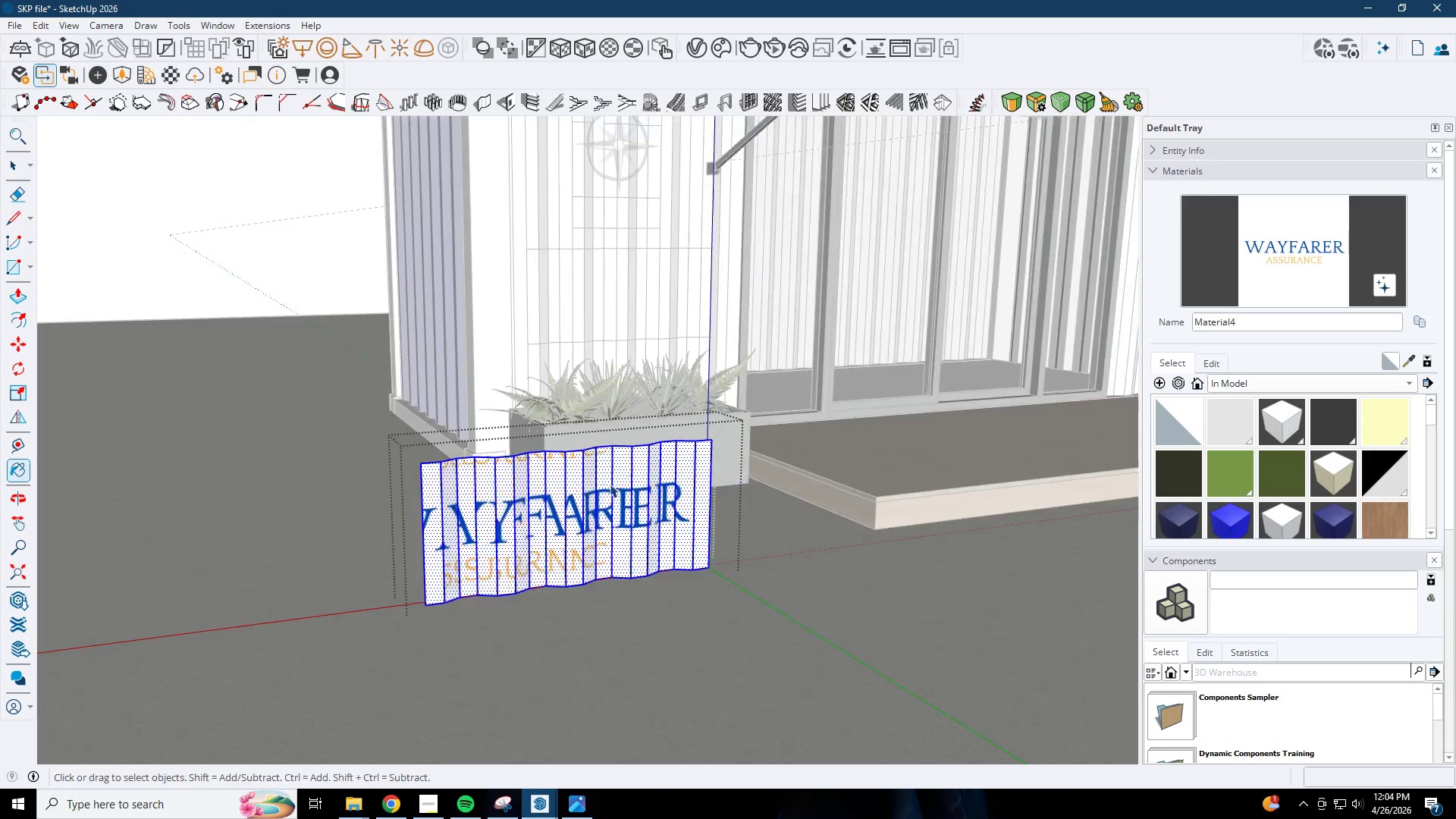 
key(Escape)
 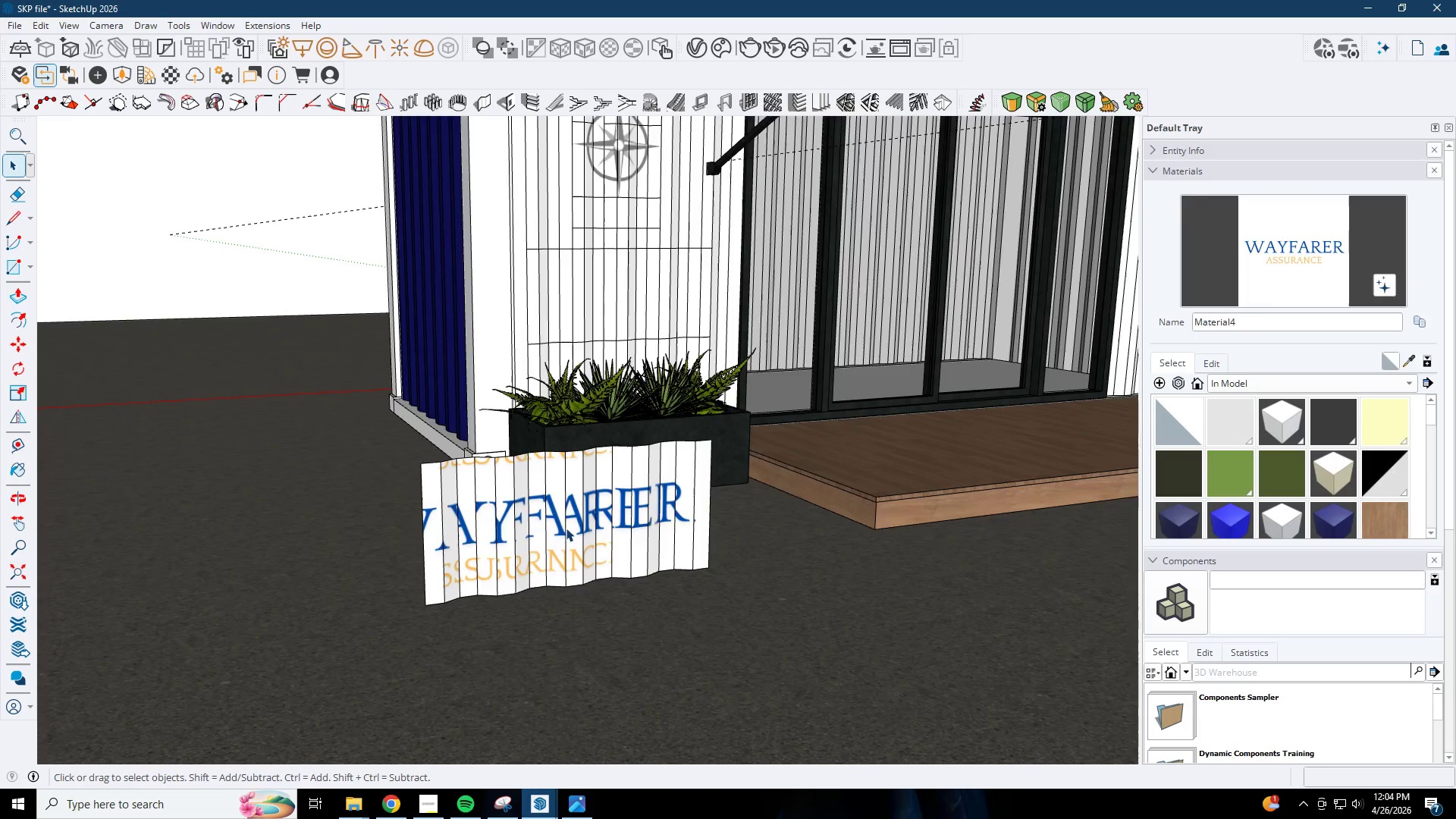 
left_click([372, 518])
 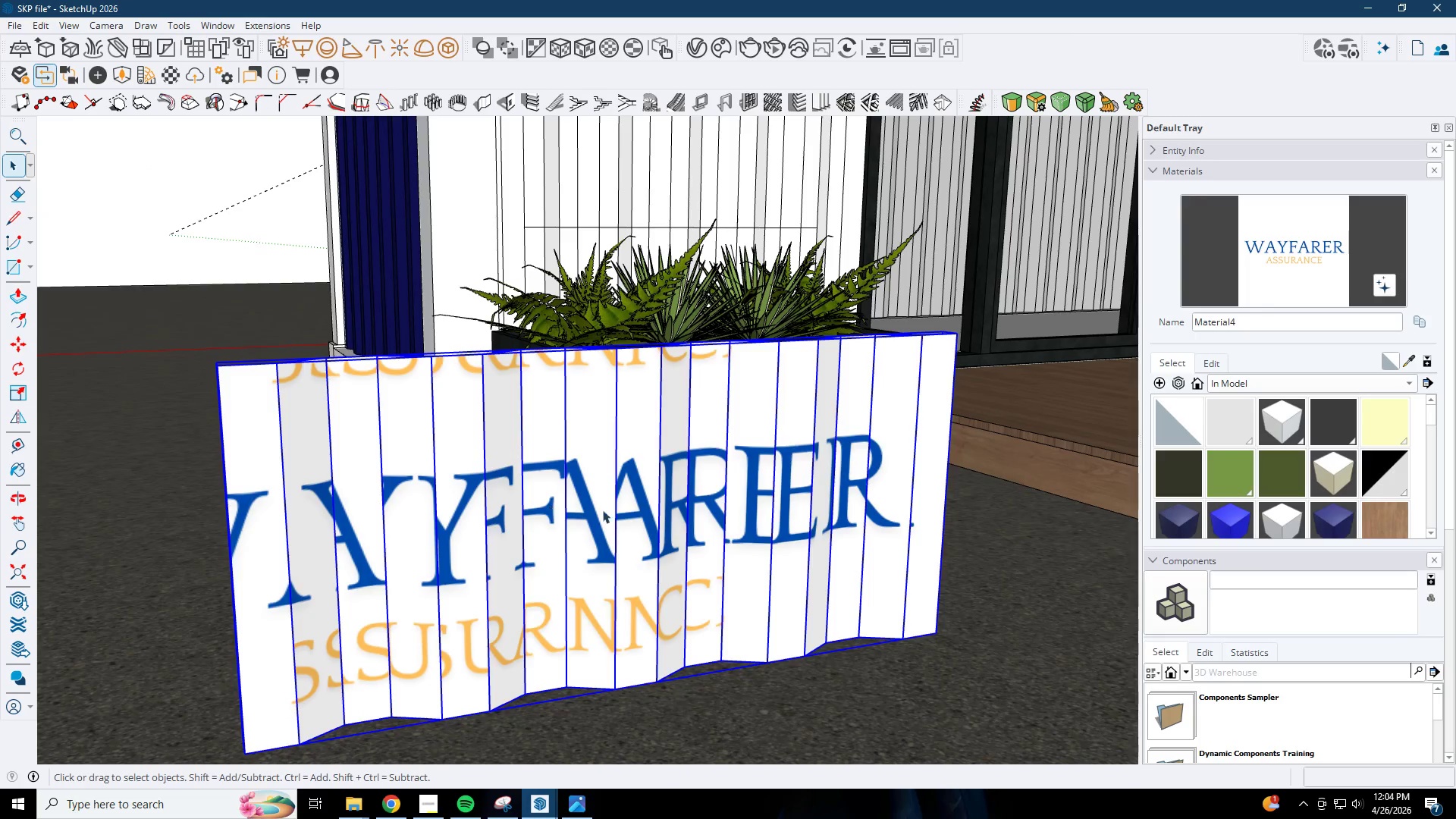 
scroll: coordinate [457, 510], scroll_direction: up, amount: 9.0
 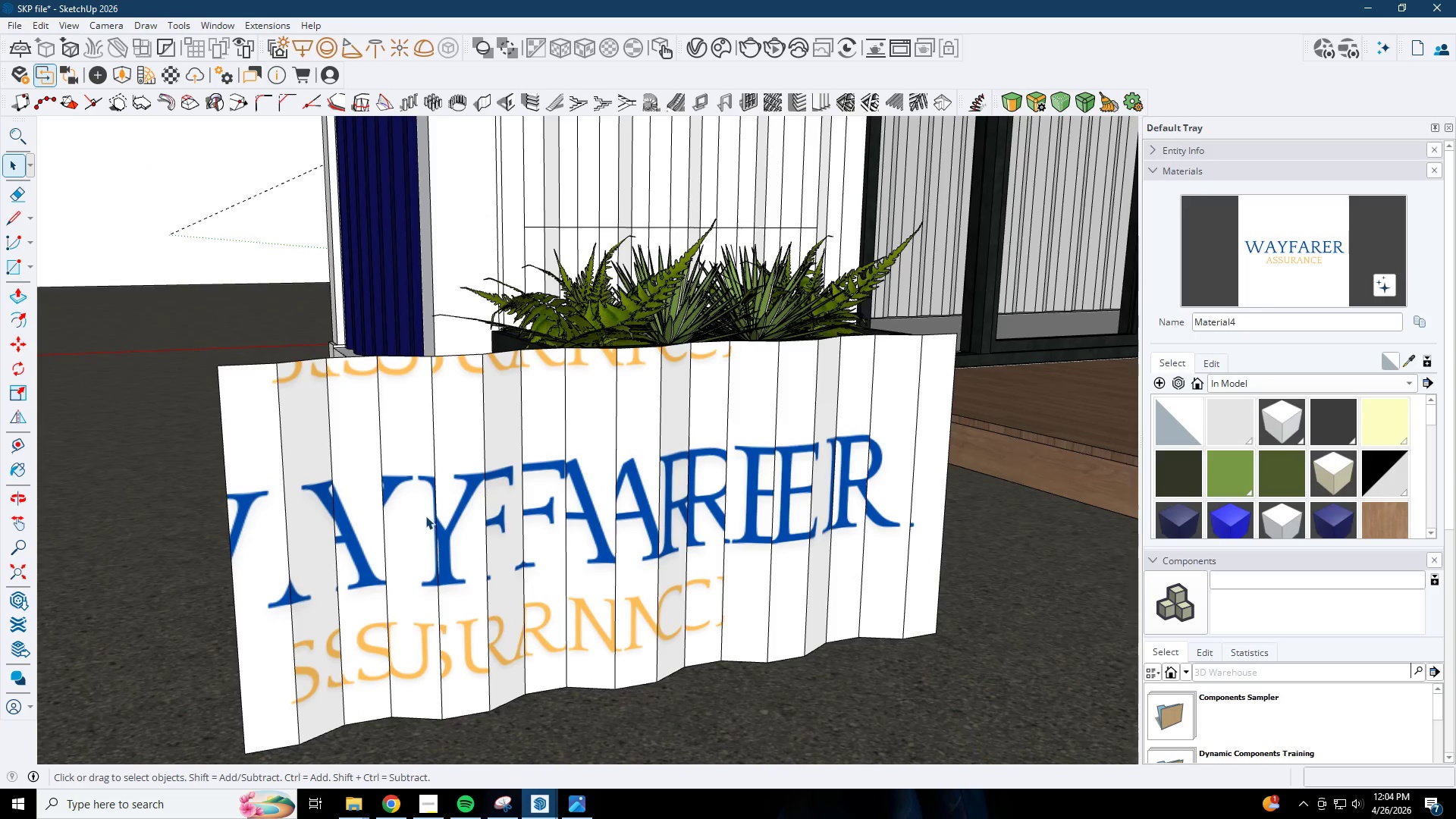 
left_click([631, 501])
 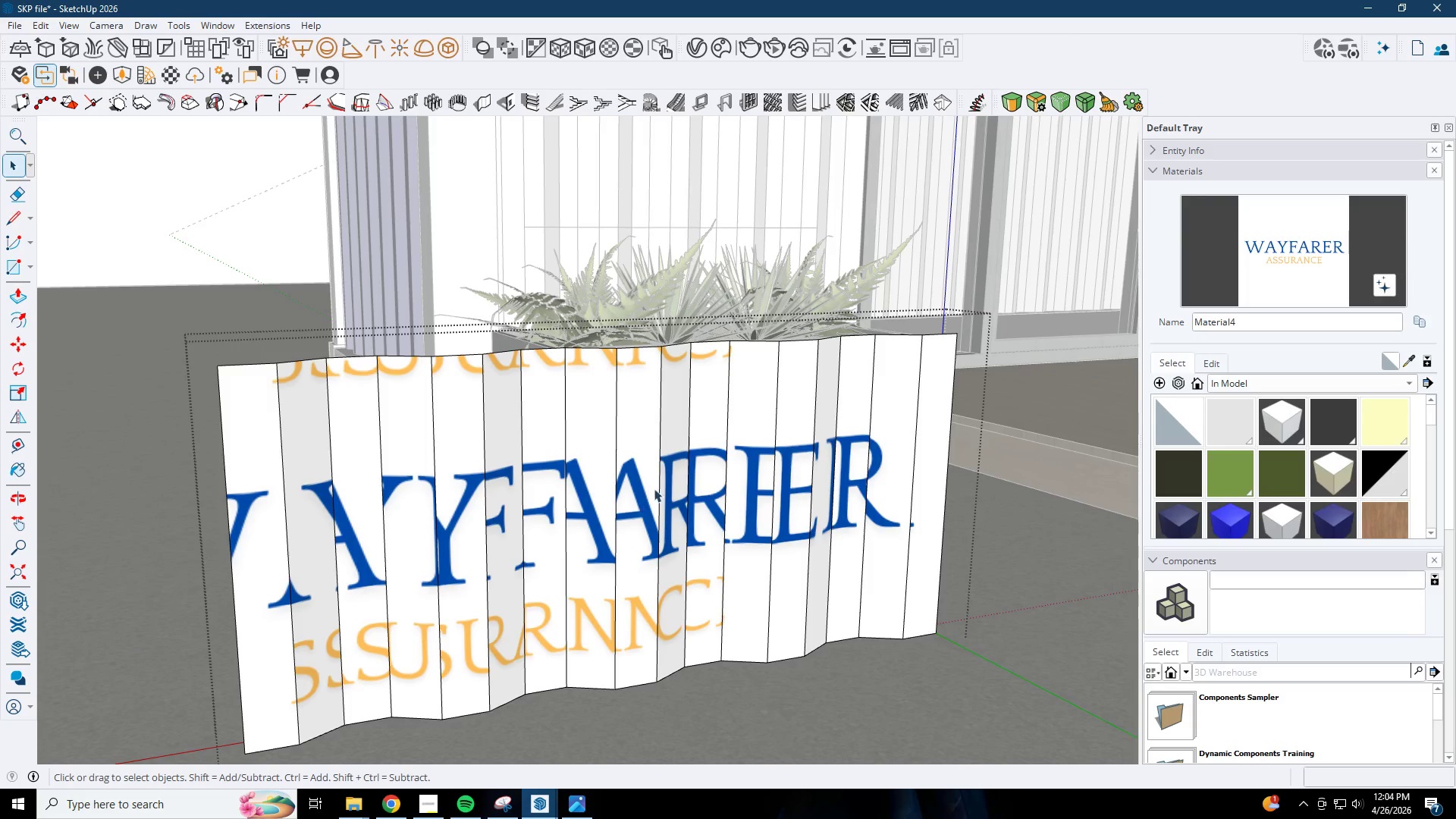 
triple_click([643, 488])
 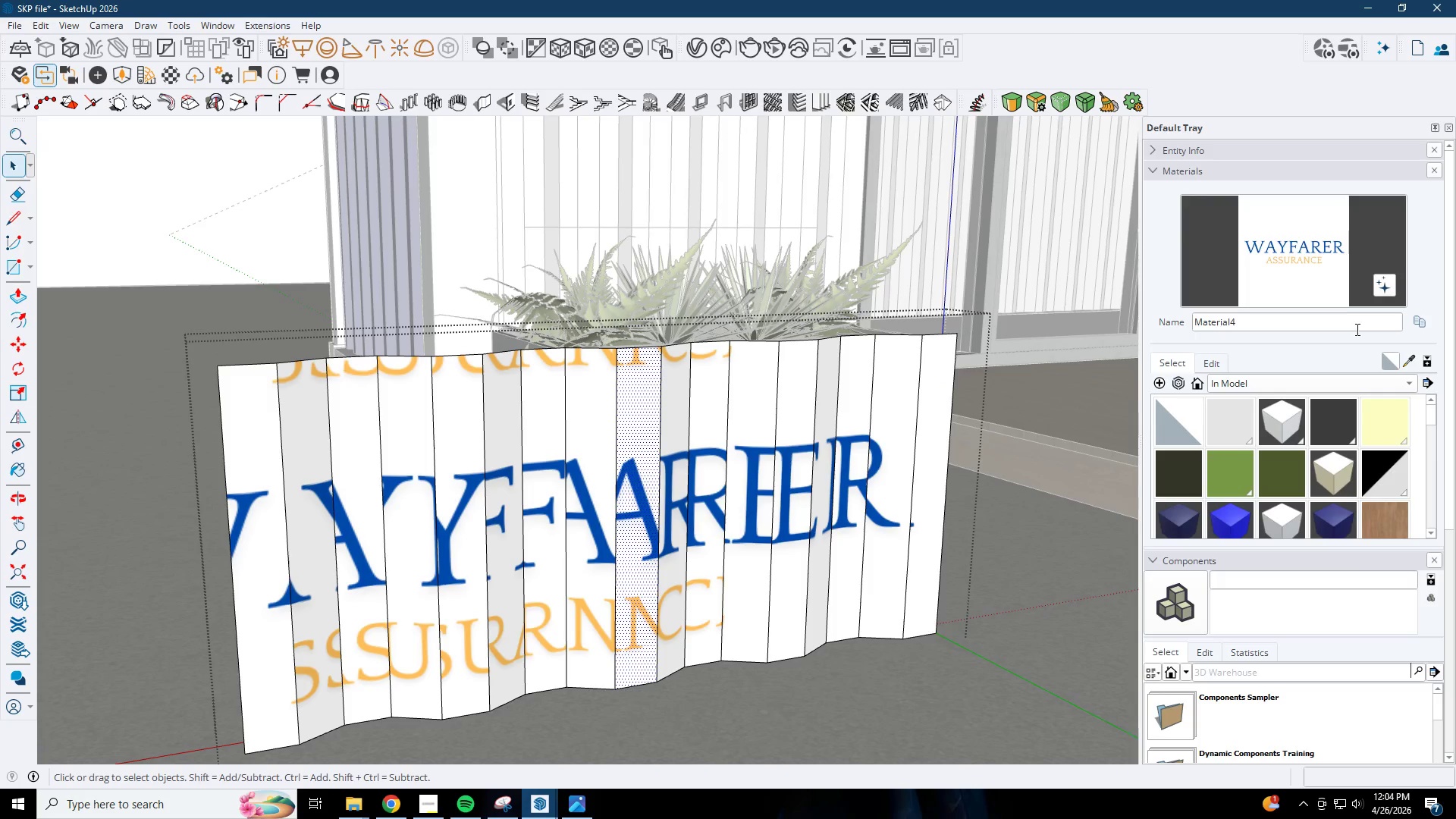 
left_click_drag(start_coordinate=[1411, 356], to_coordinate=[1410, 360])
 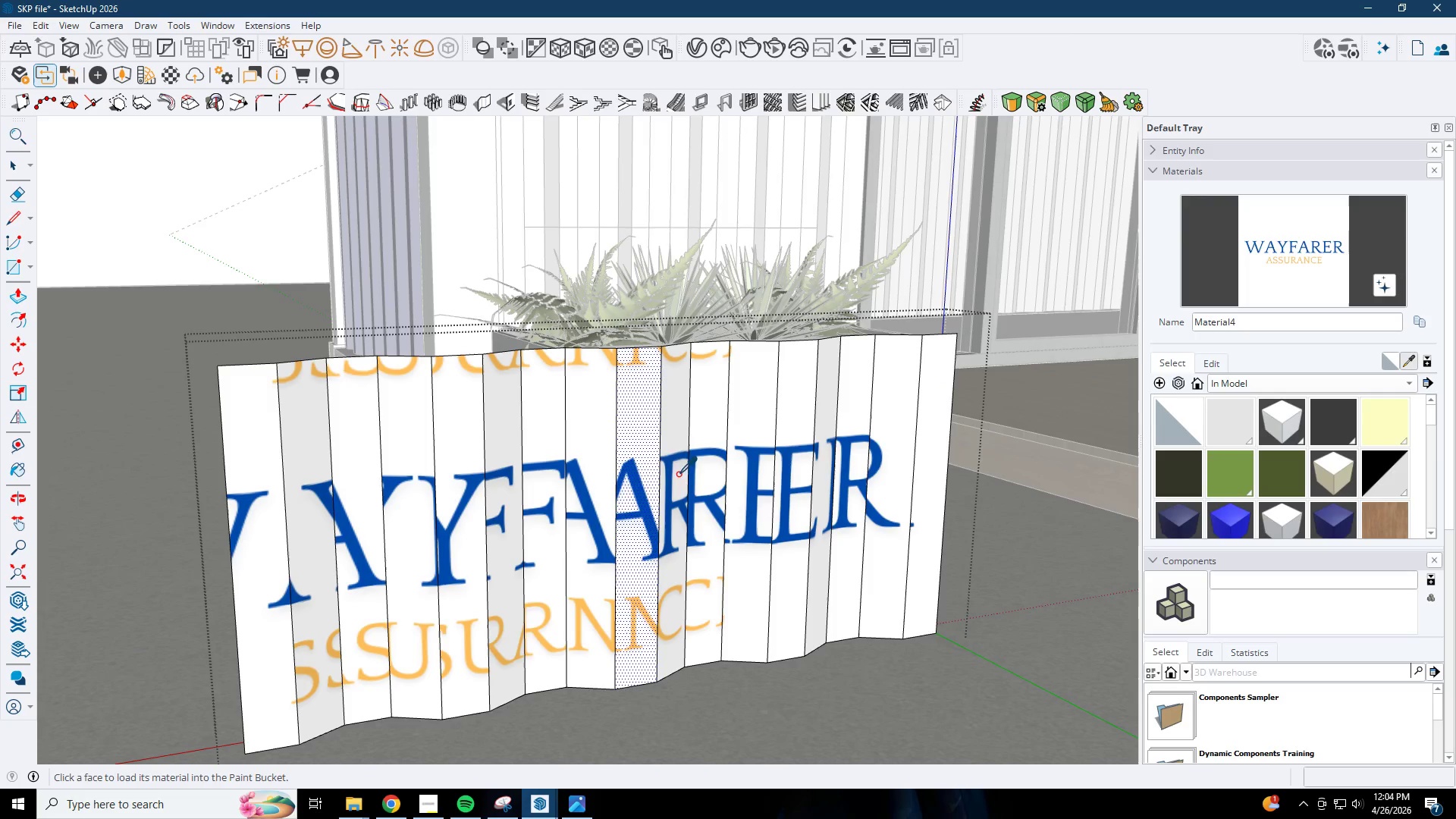 
left_click_drag(start_coordinate=[646, 472], to_coordinate=[642, 472])
 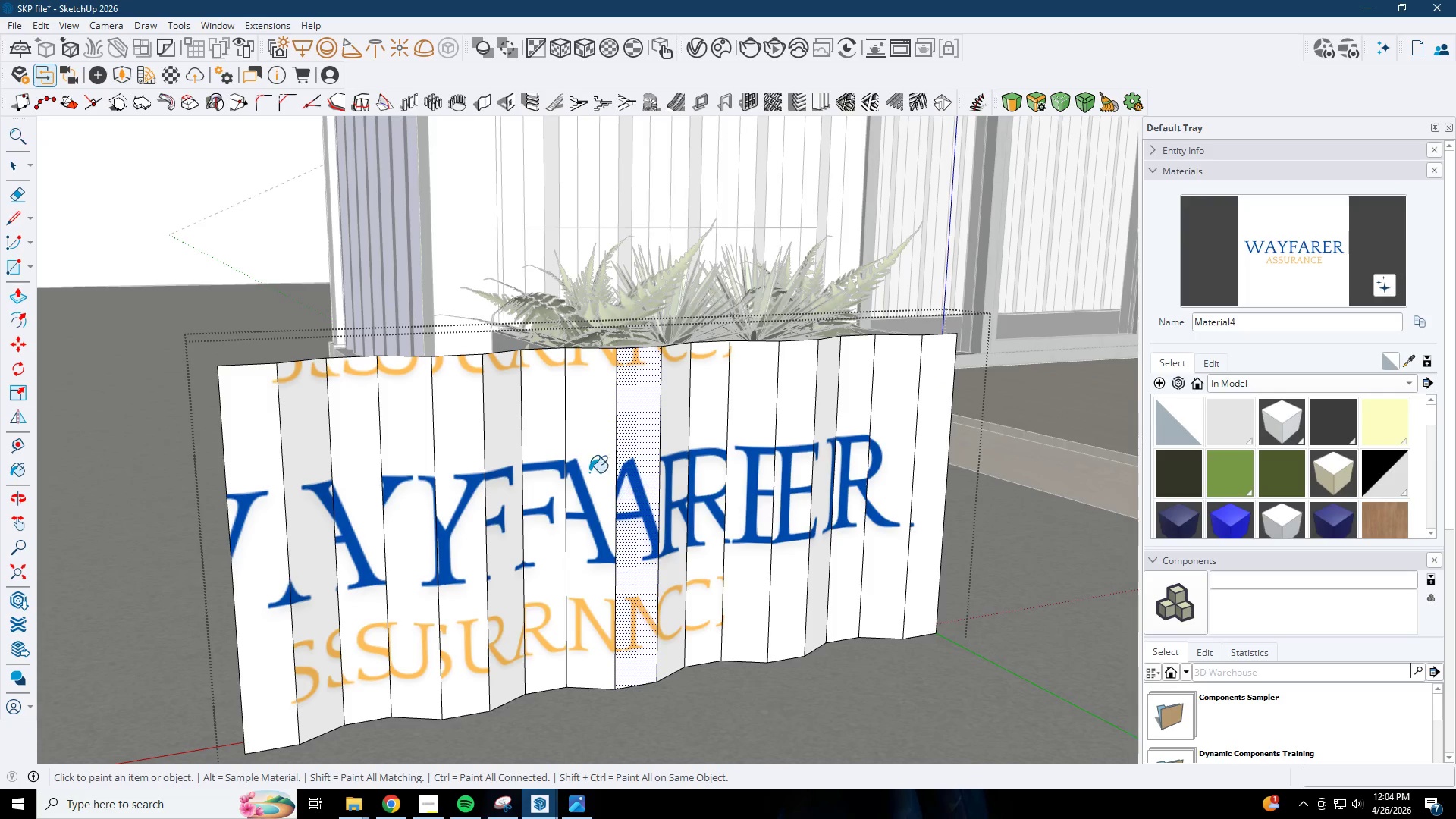 
double_click([577, 472])
 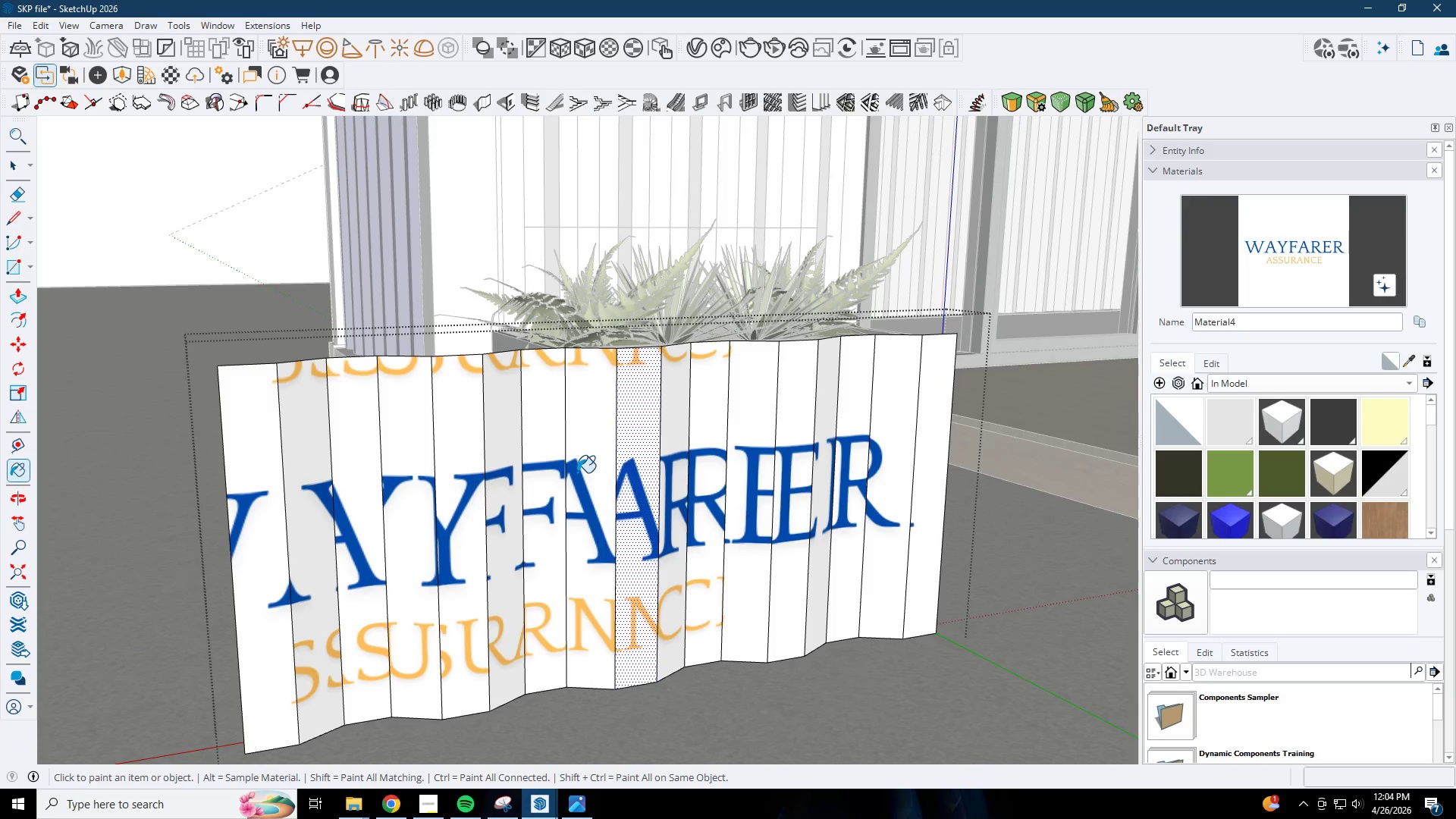 
triple_click([604, 476])
 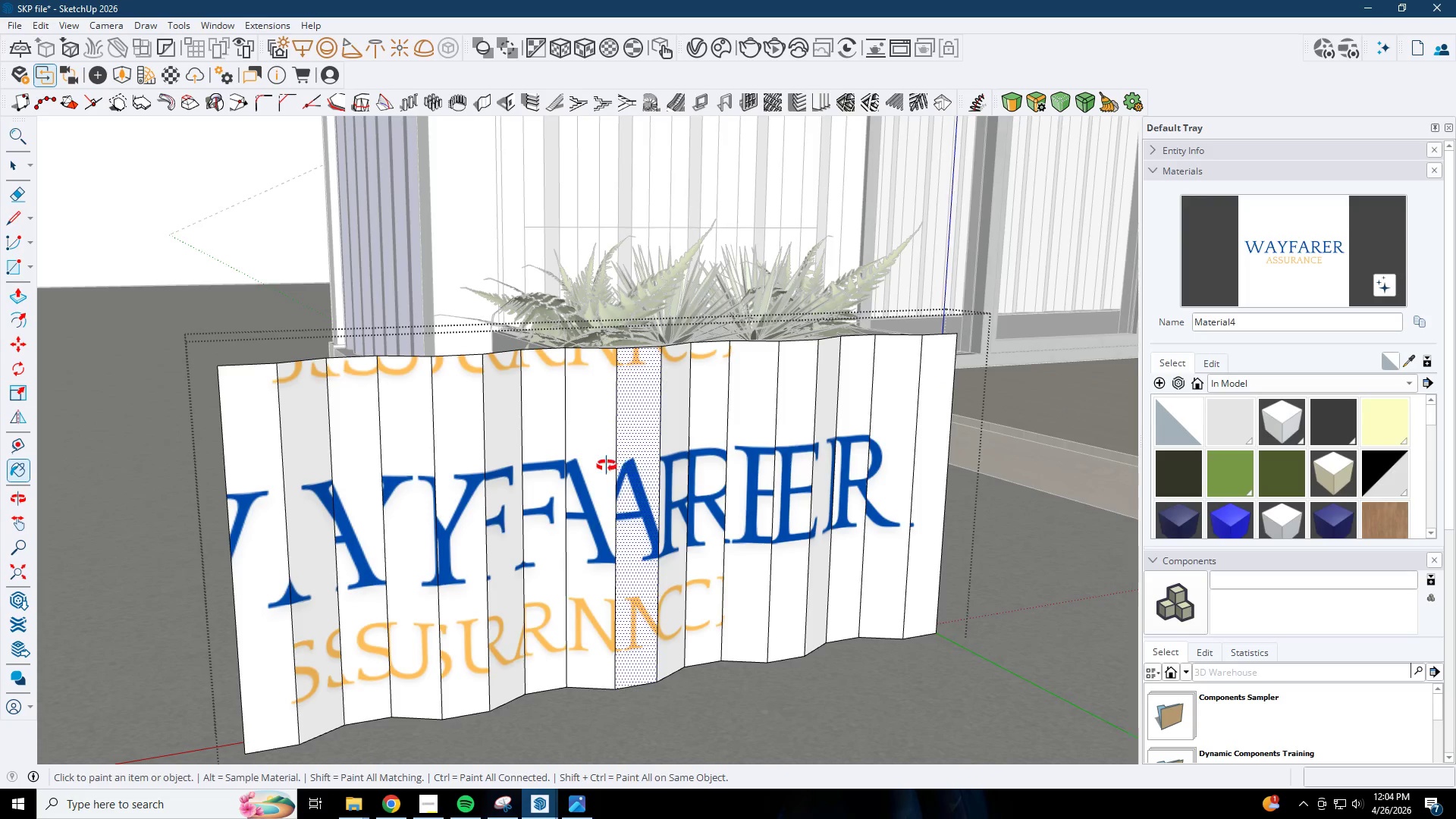 
key(Space)
 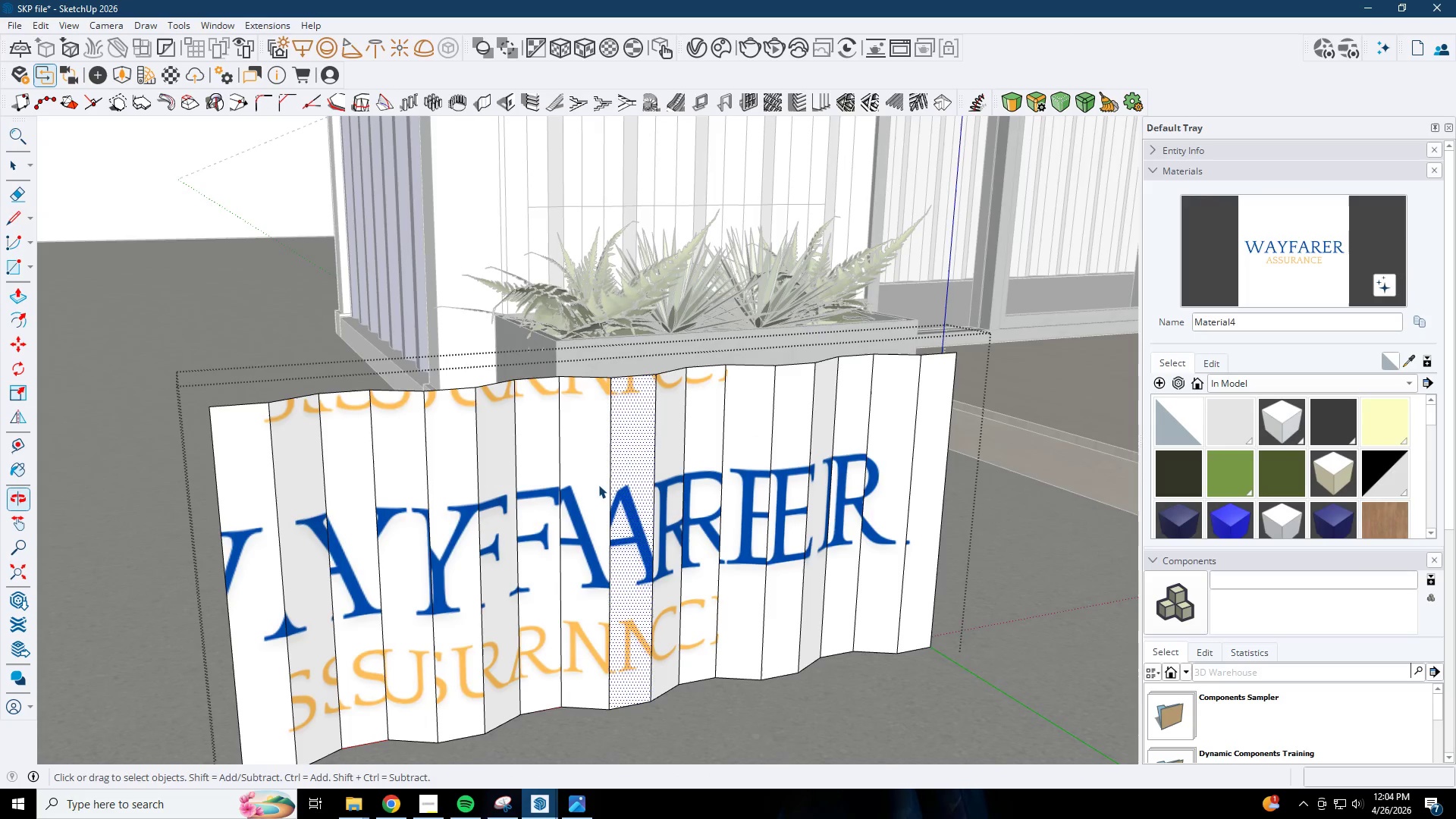 
left_click([595, 482])
 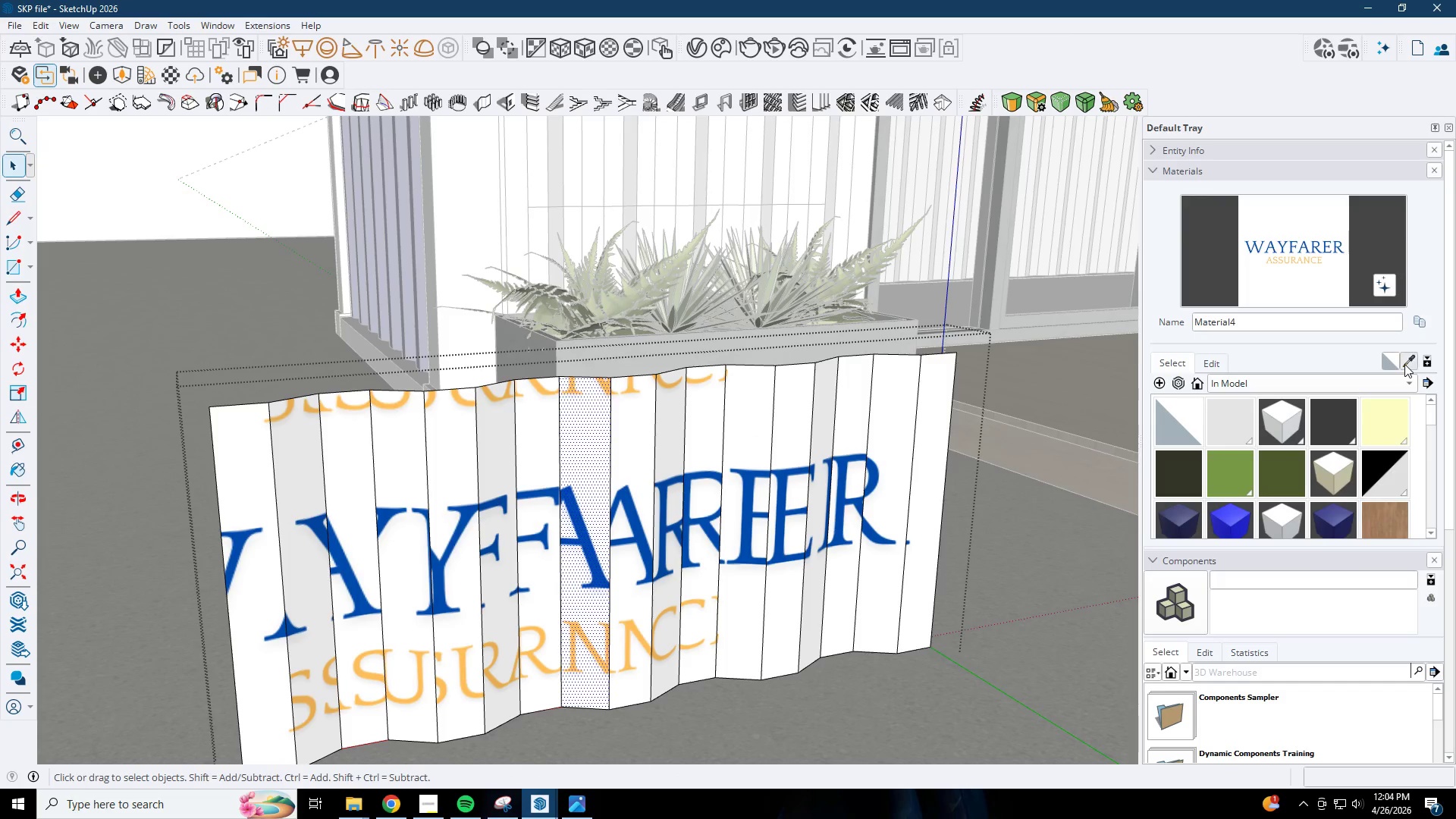 
left_click_drag(start_coordinate=[644, 449], to_coordinate=[635, 455])
 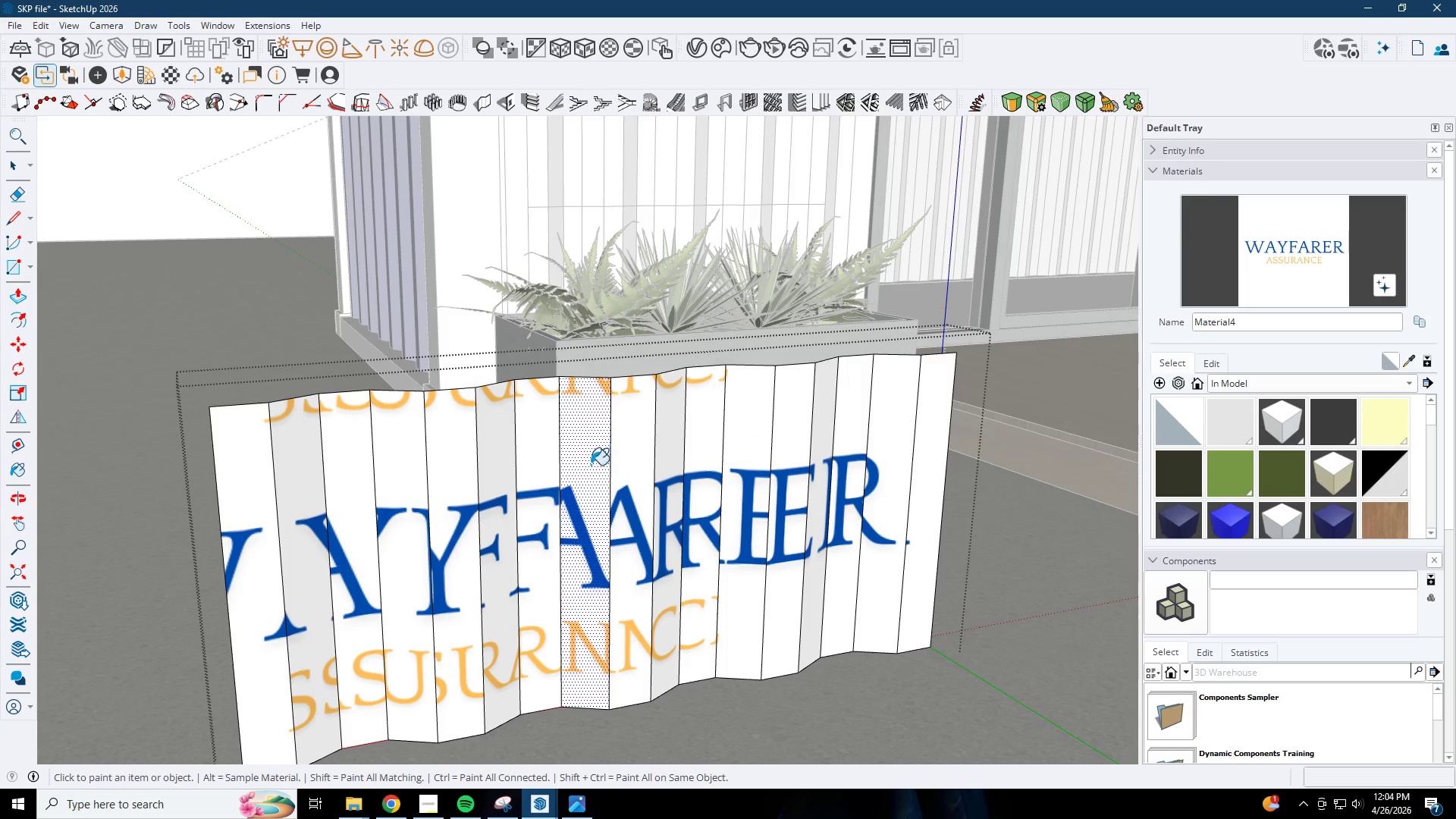 
double_click([590, 465])
 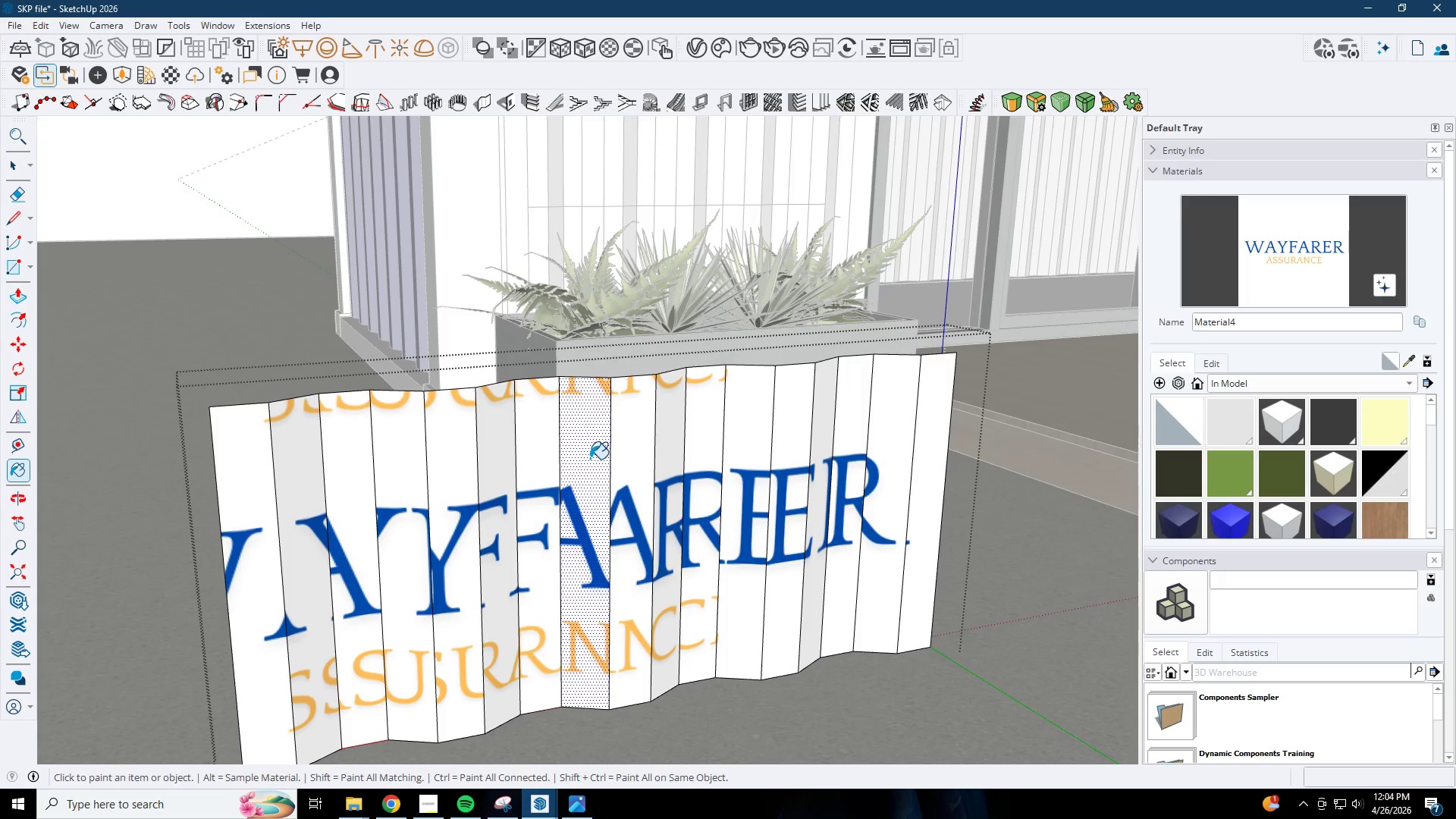 
key(Space)
 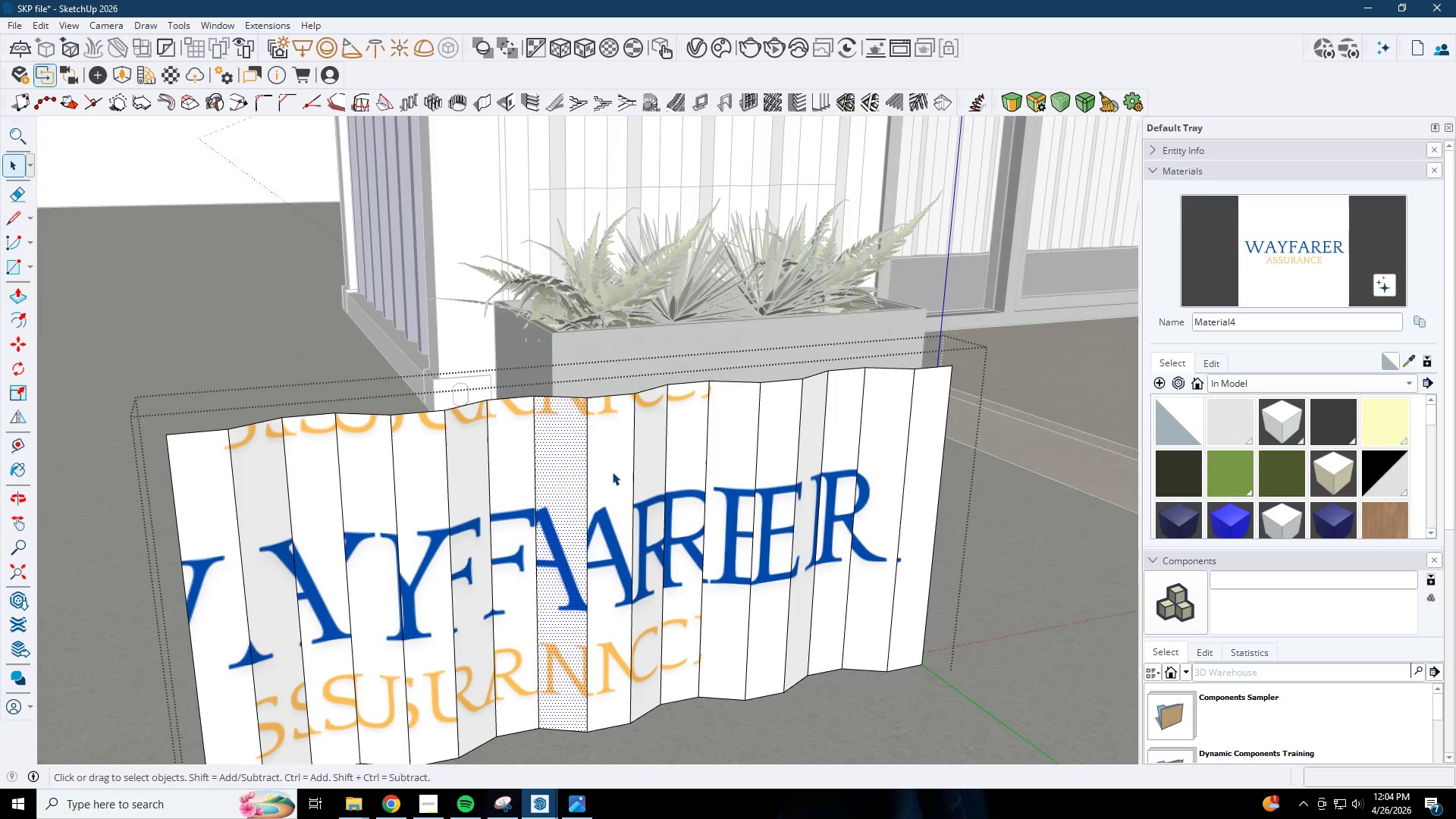 
key(Escape)
 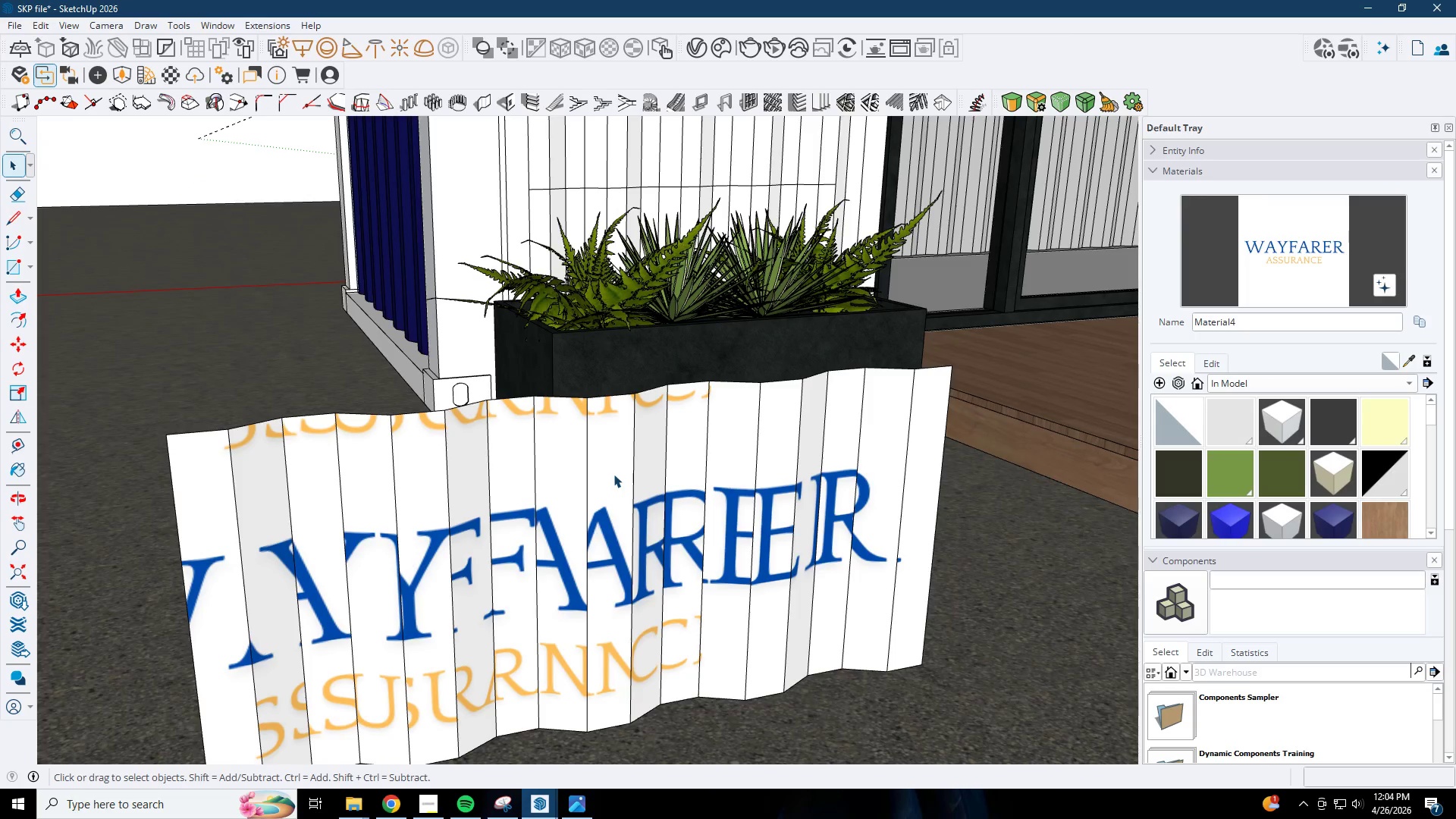 
scroll: coordinate [612, 472], scroll_direction: none, amount: 0.0
 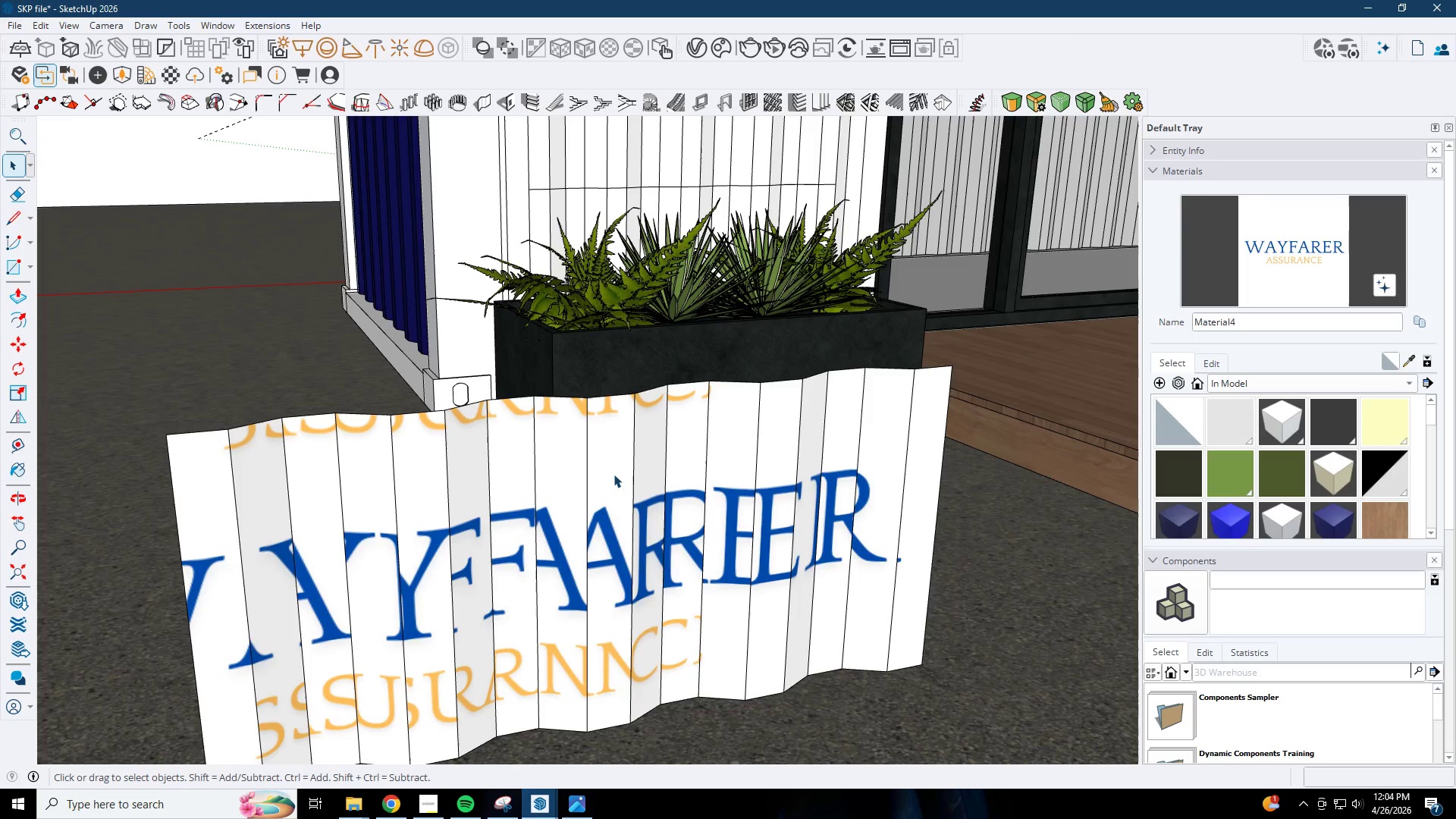 
double_click([613, 474])
 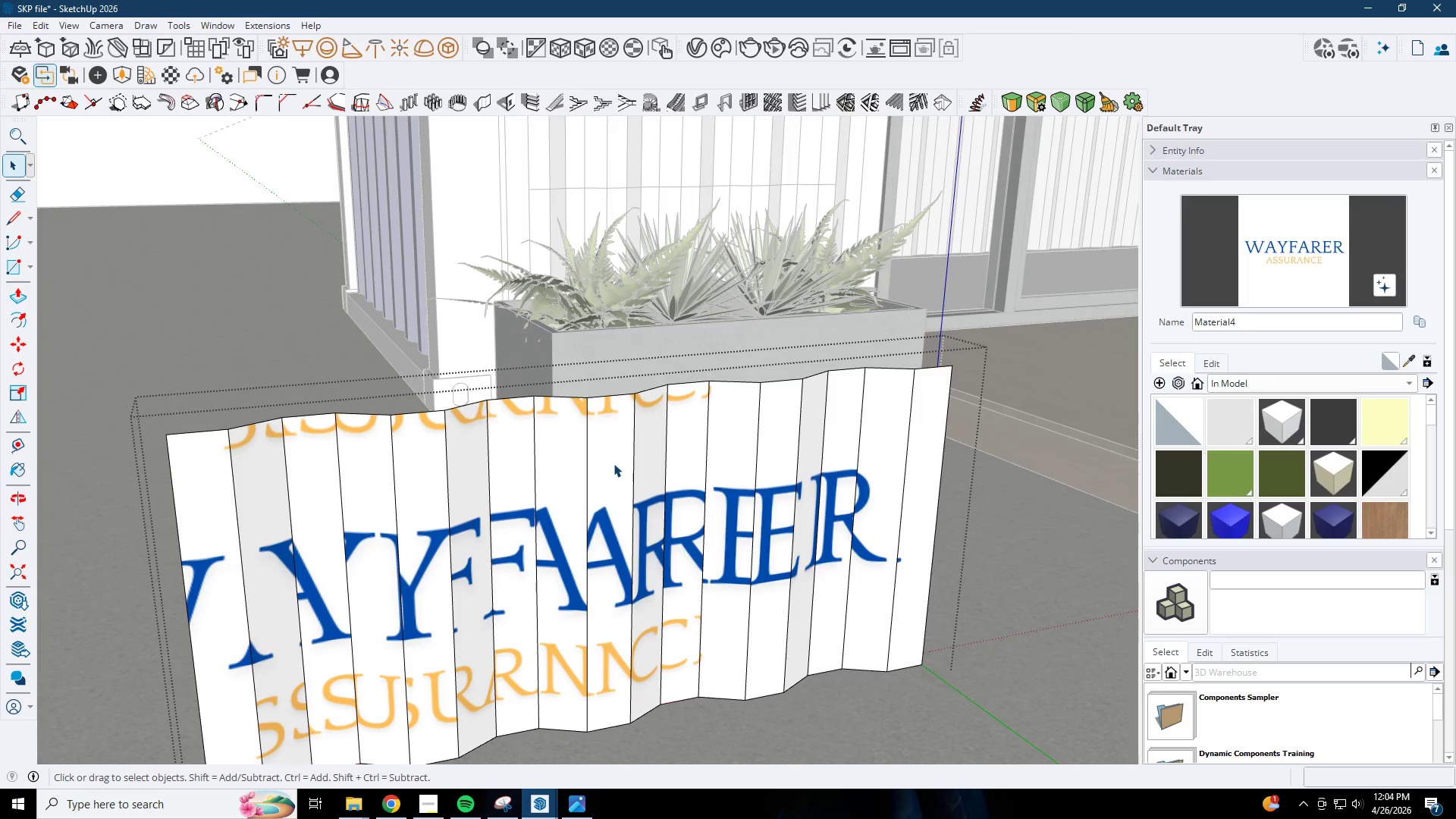 
triple_click([612, 462])
 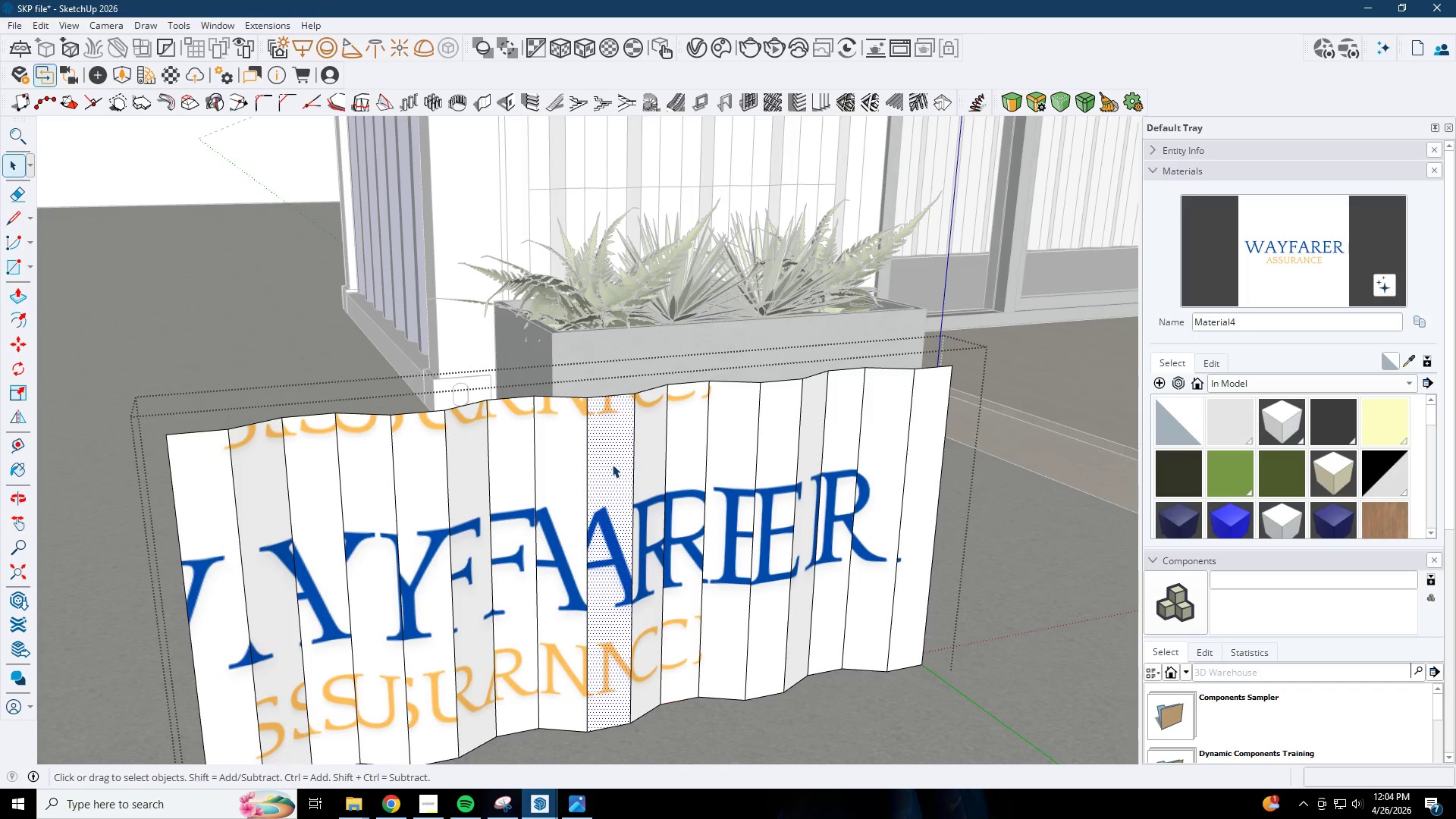 
right_click([610, 480])
 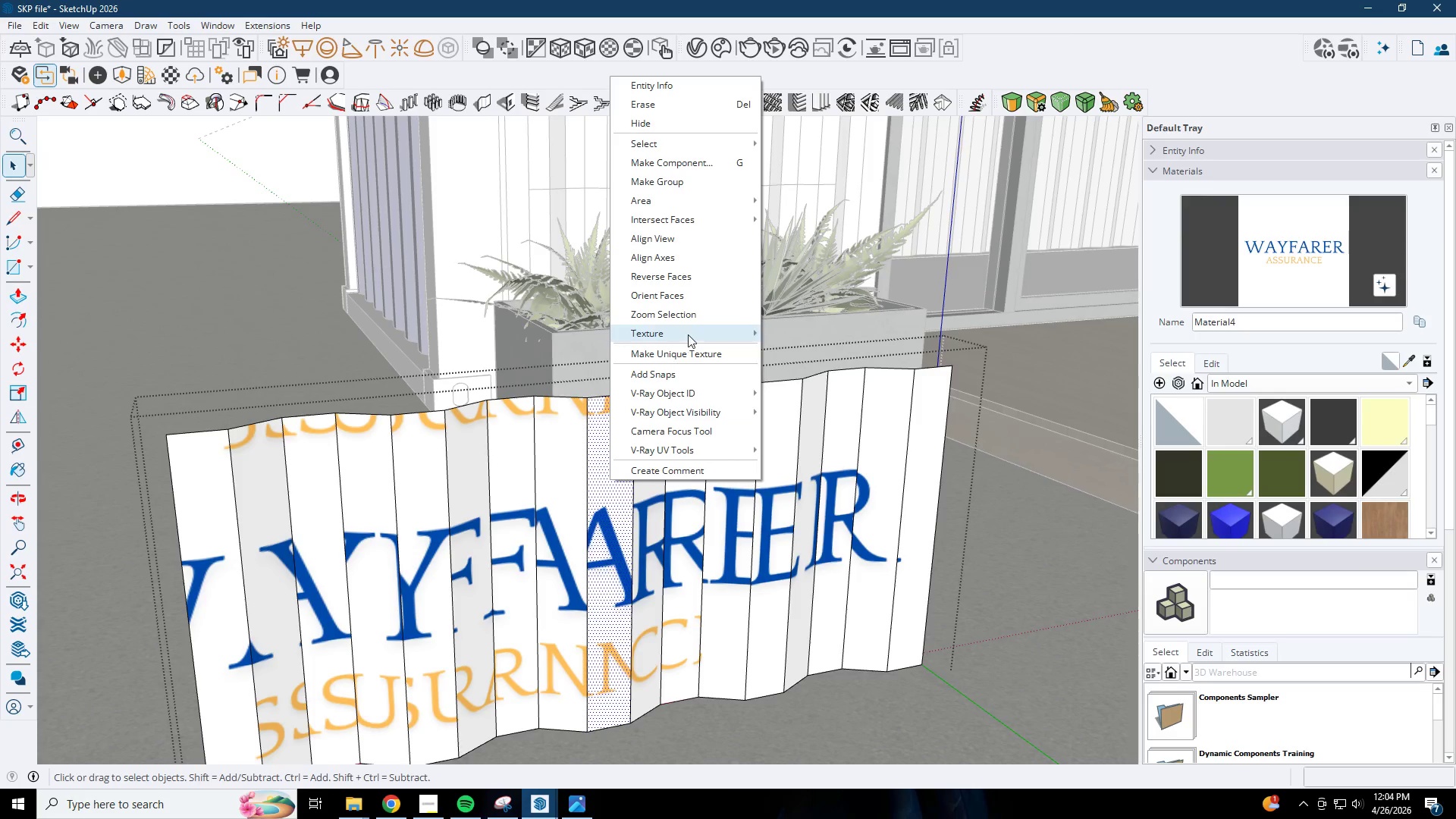 
double_click([815, 338])
 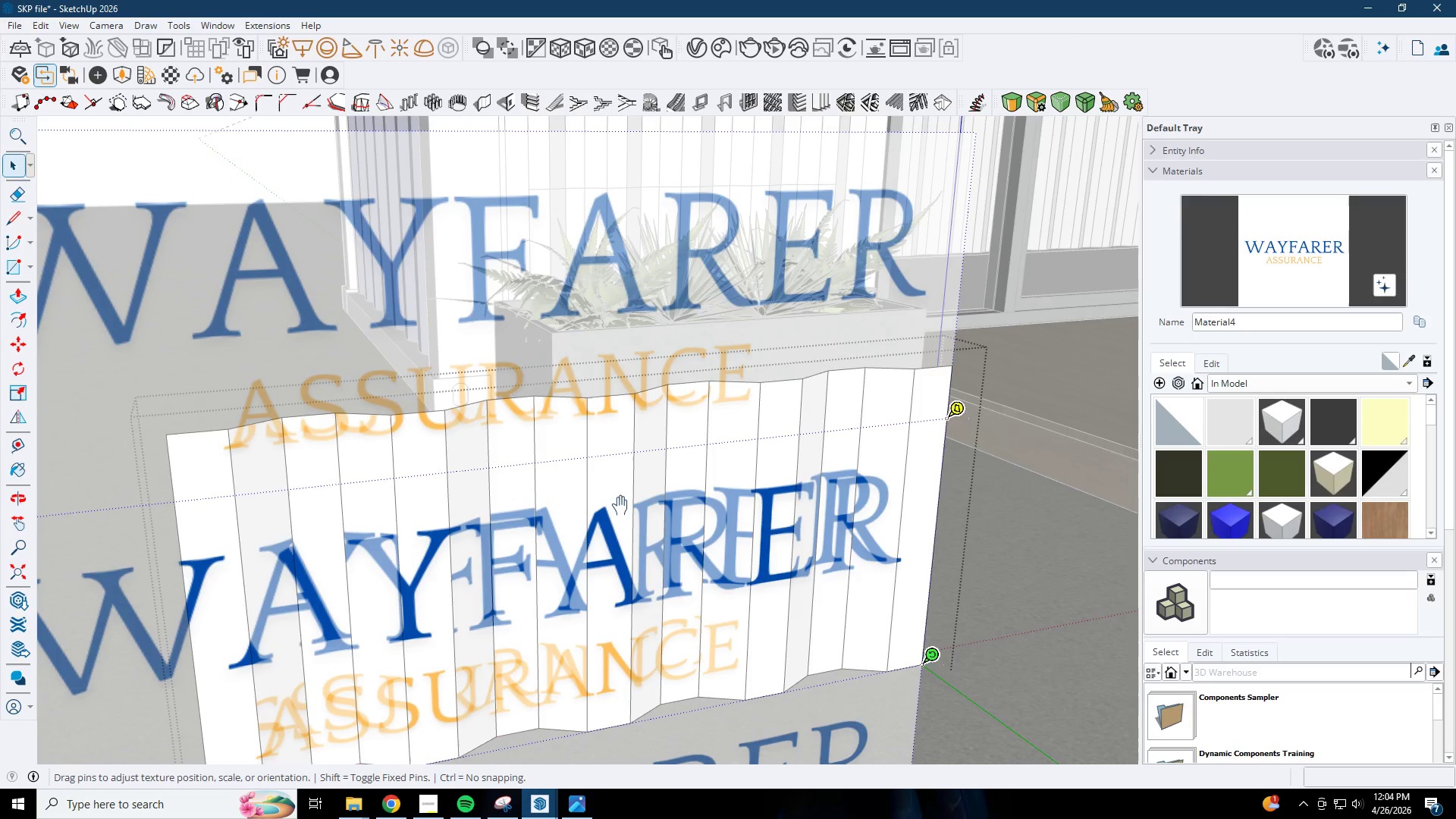 
left_click_drag(start_coordinate=[614, 511], to_coordinate=[739, 487])
 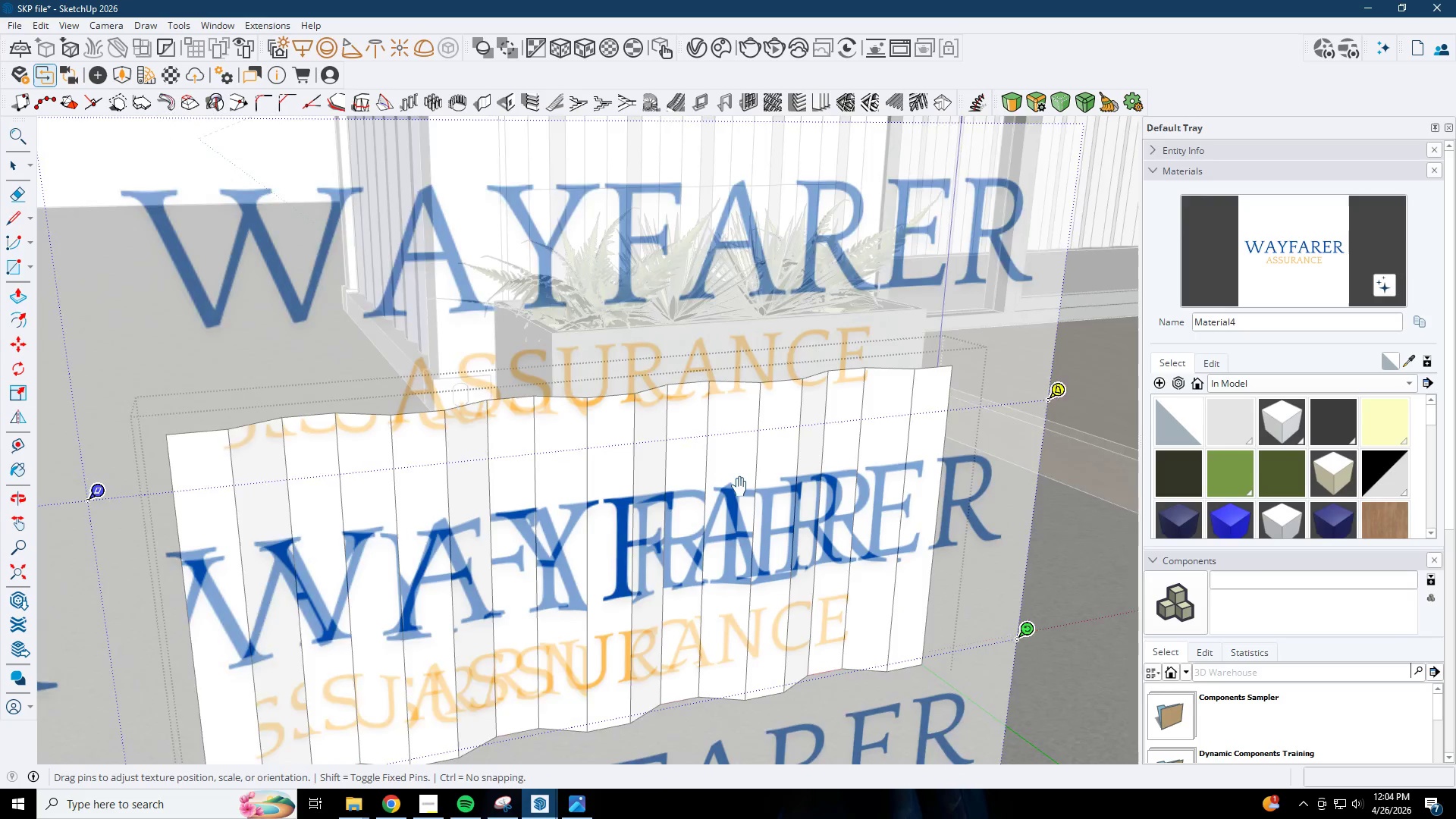 
scroll: coordinate [739, 487], scroll_direction: down, amount: 2.0
 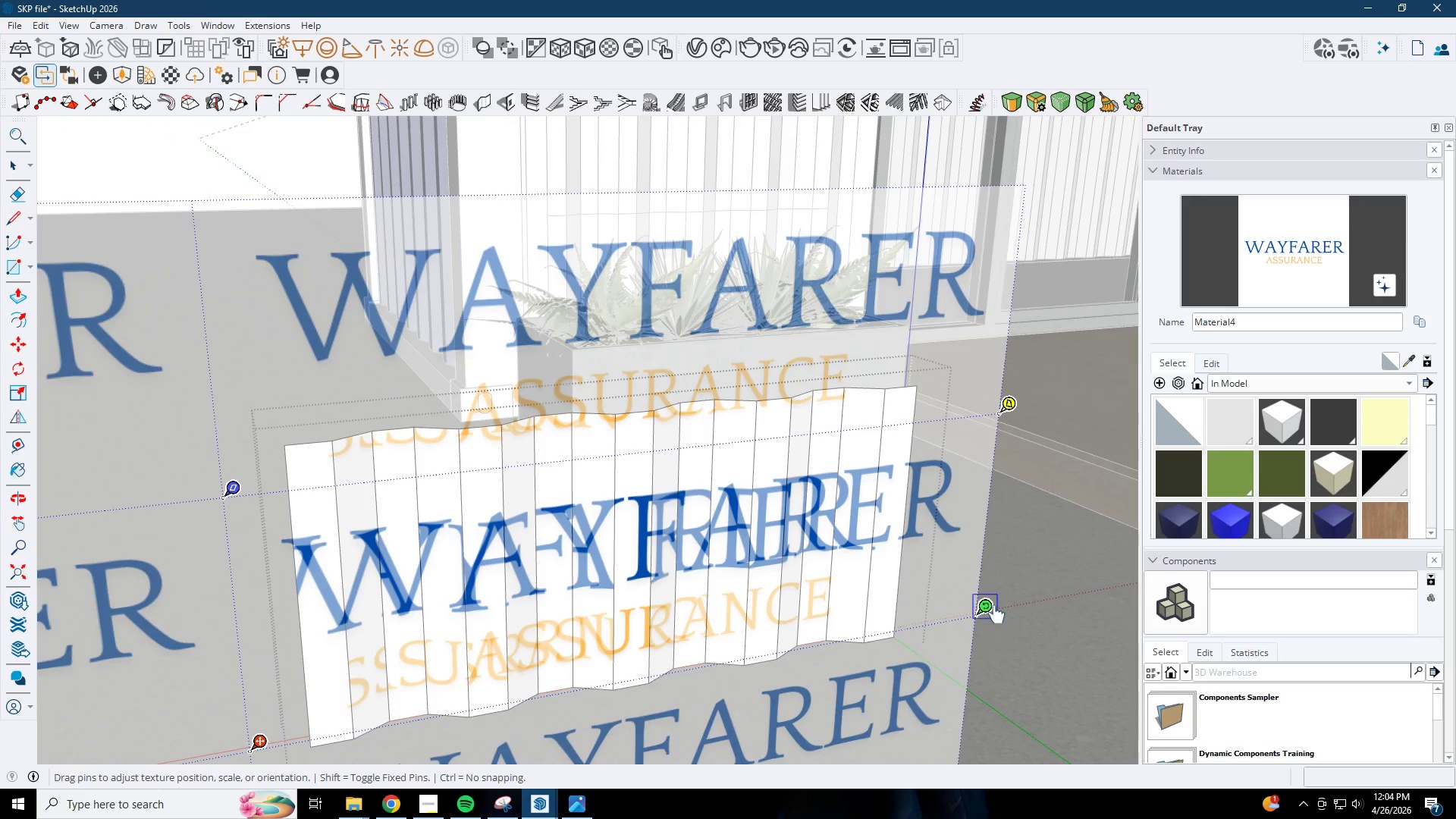 
left_click_drag(start_coordinate=[993, 611], to_coordinate=[869, 627])
 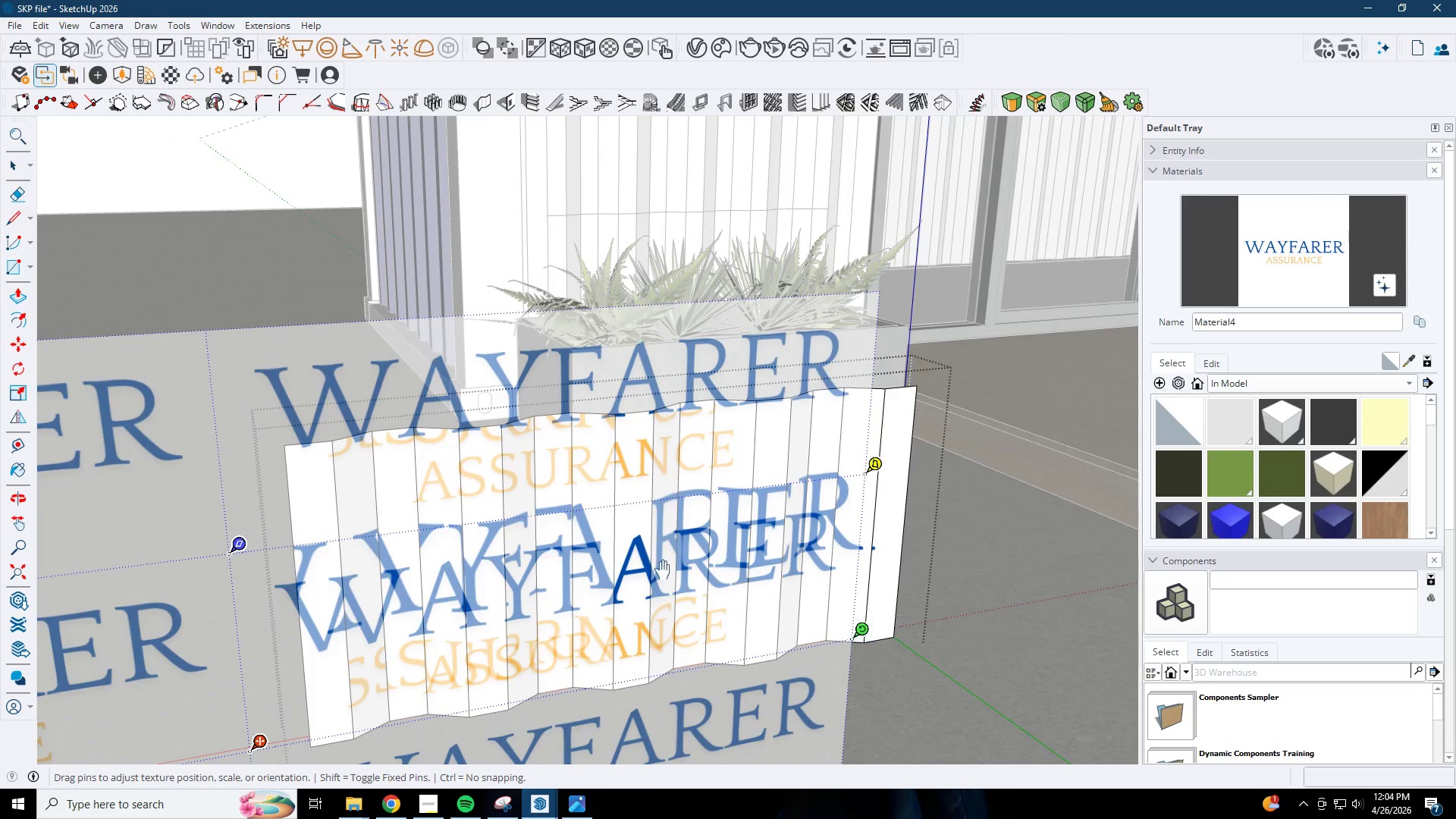 
left_click_drag(start_coordinate=[661, 569], to_coordinate=[703, 532])
 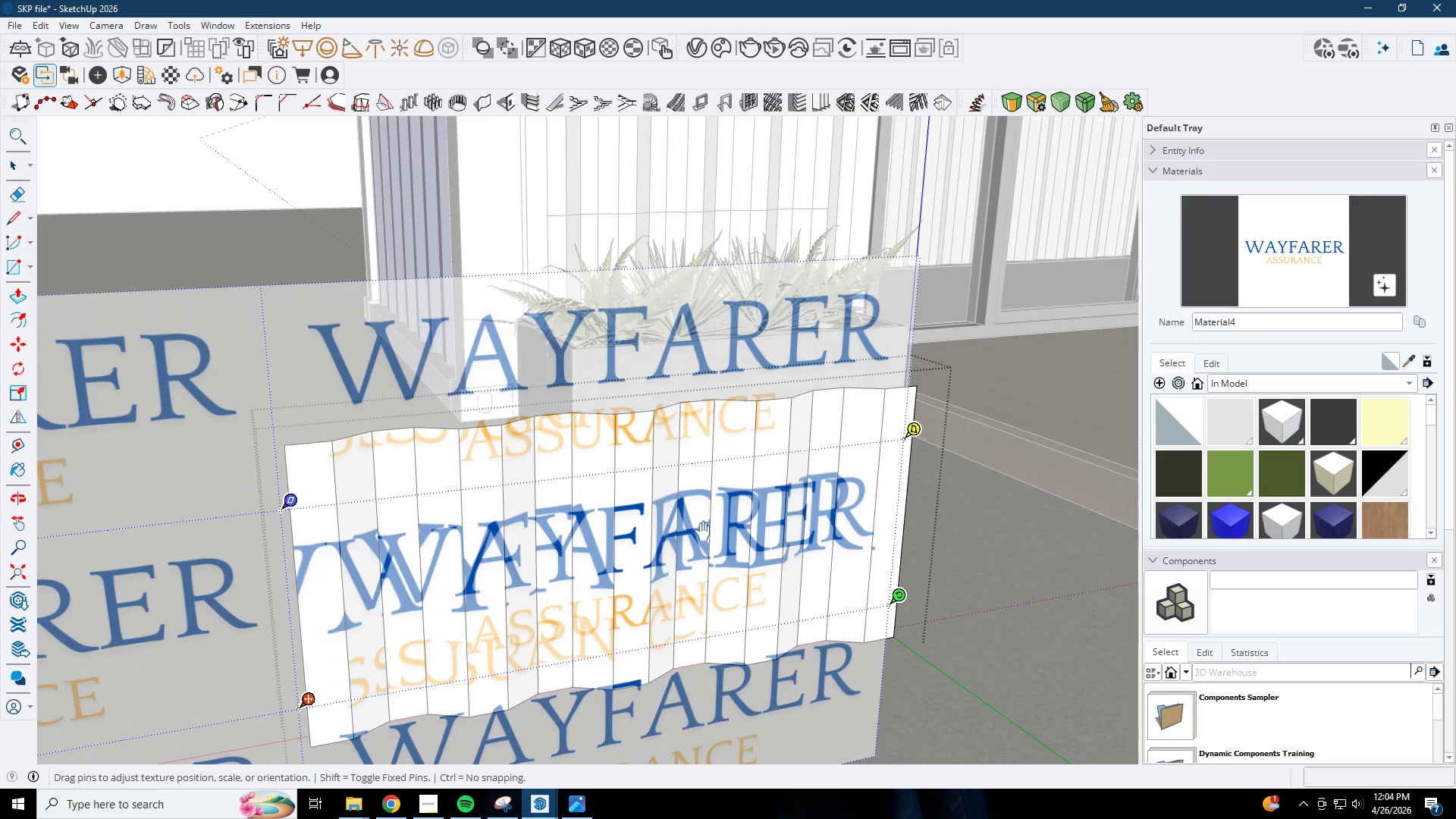 
scroll: coordinate [703, 532], scroll_direction: down, amount: 3.0
 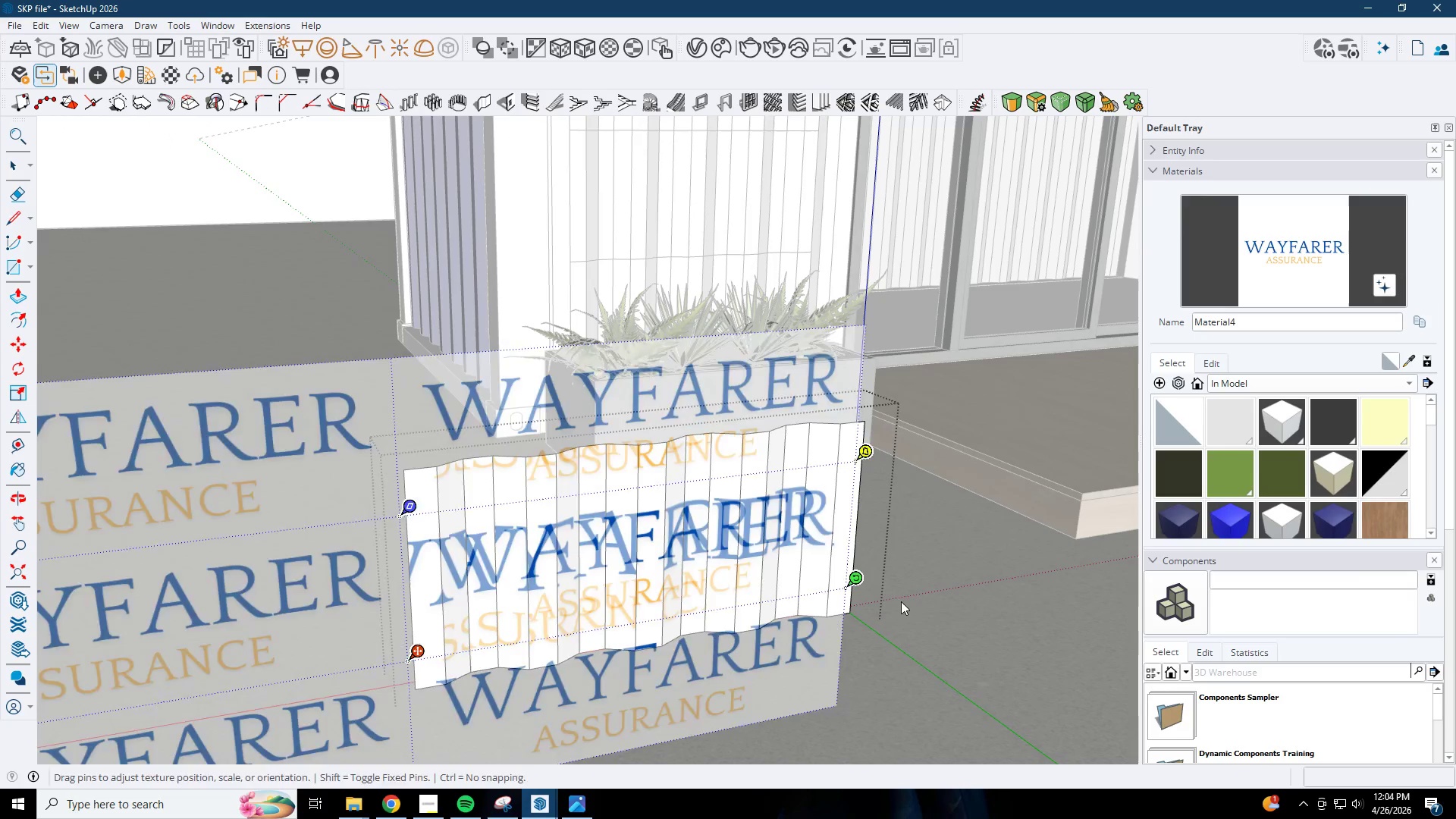 
key(Space)
 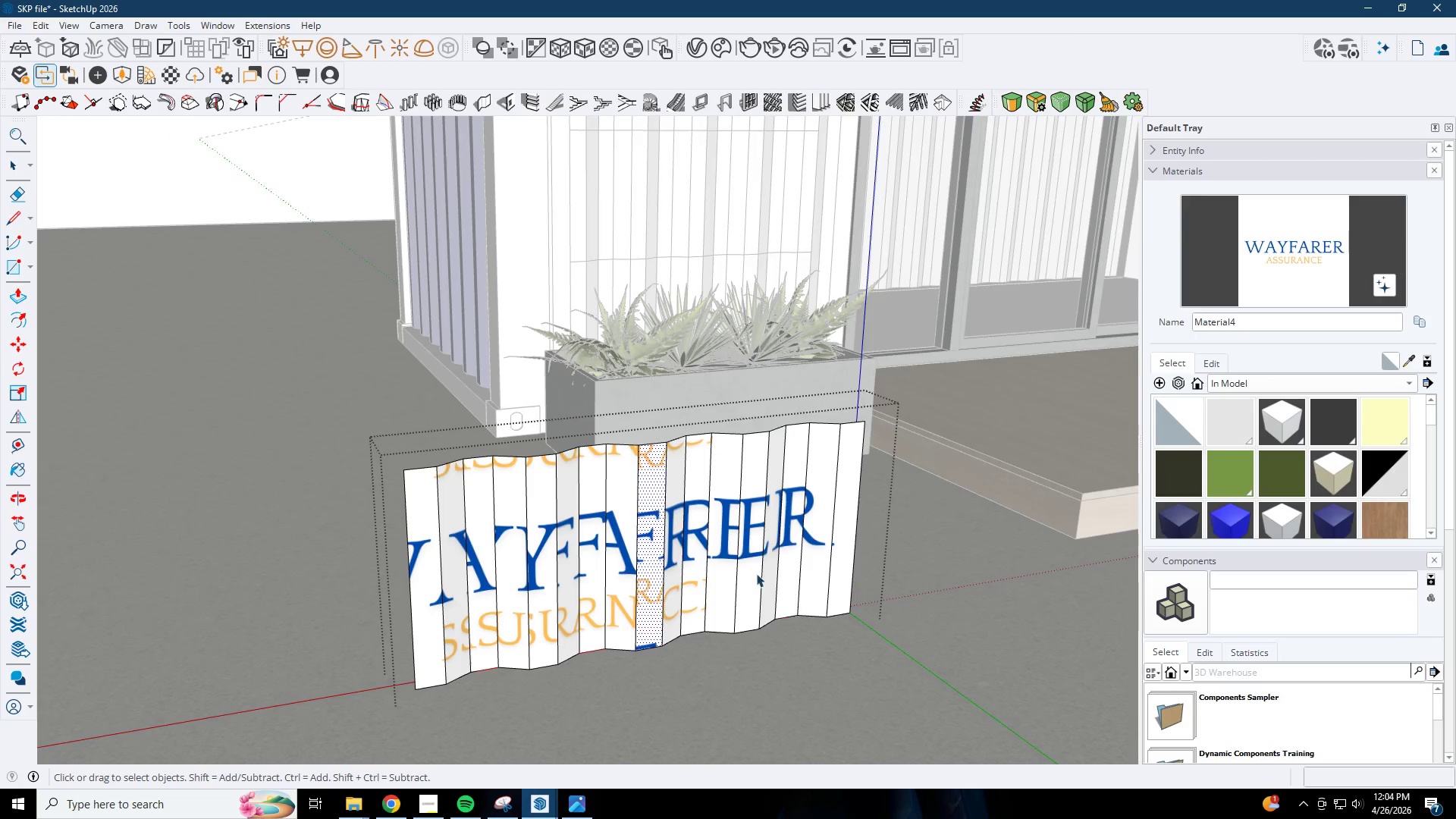 
key(Escape)
 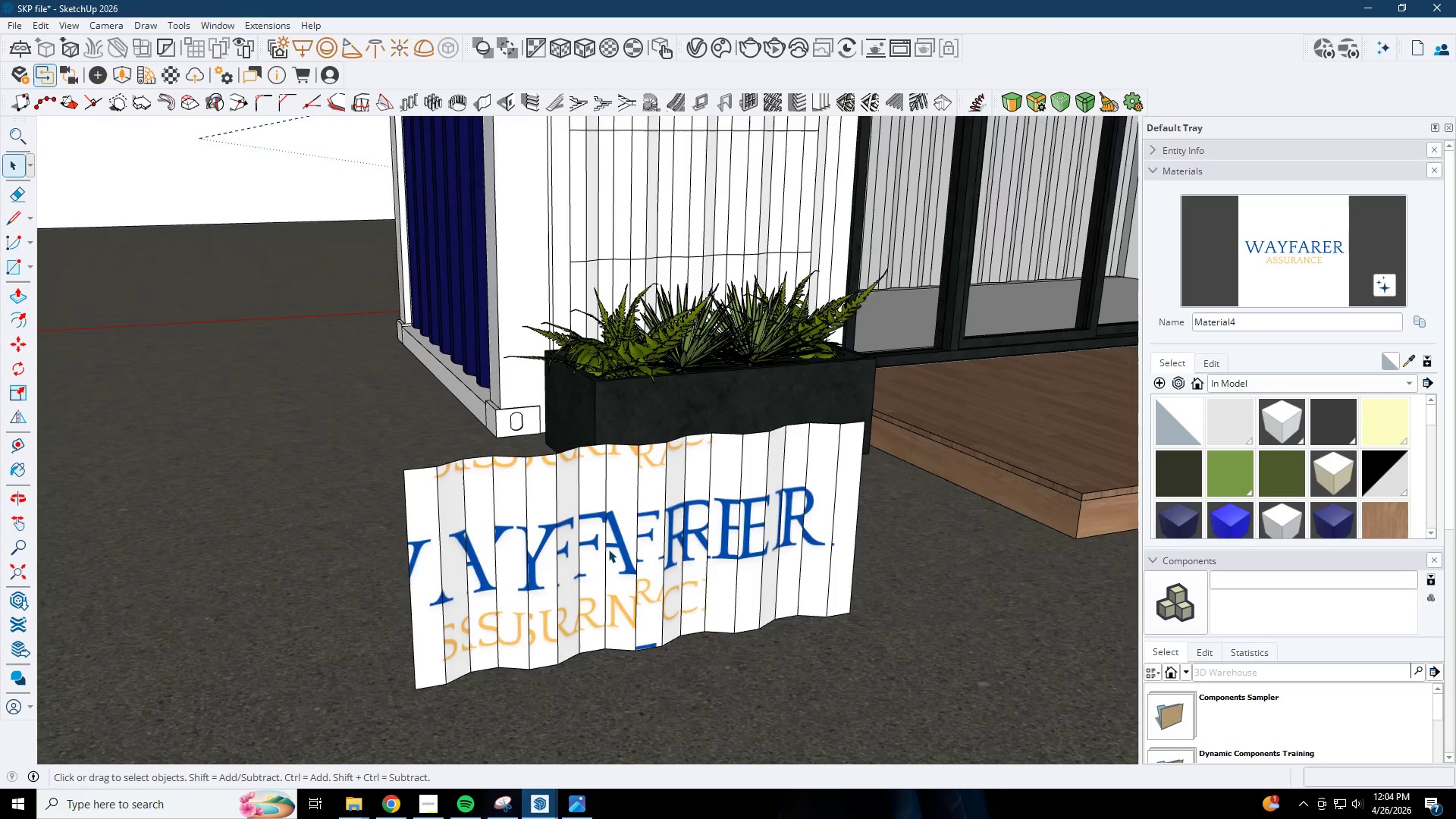 
double_click([655, 533])
 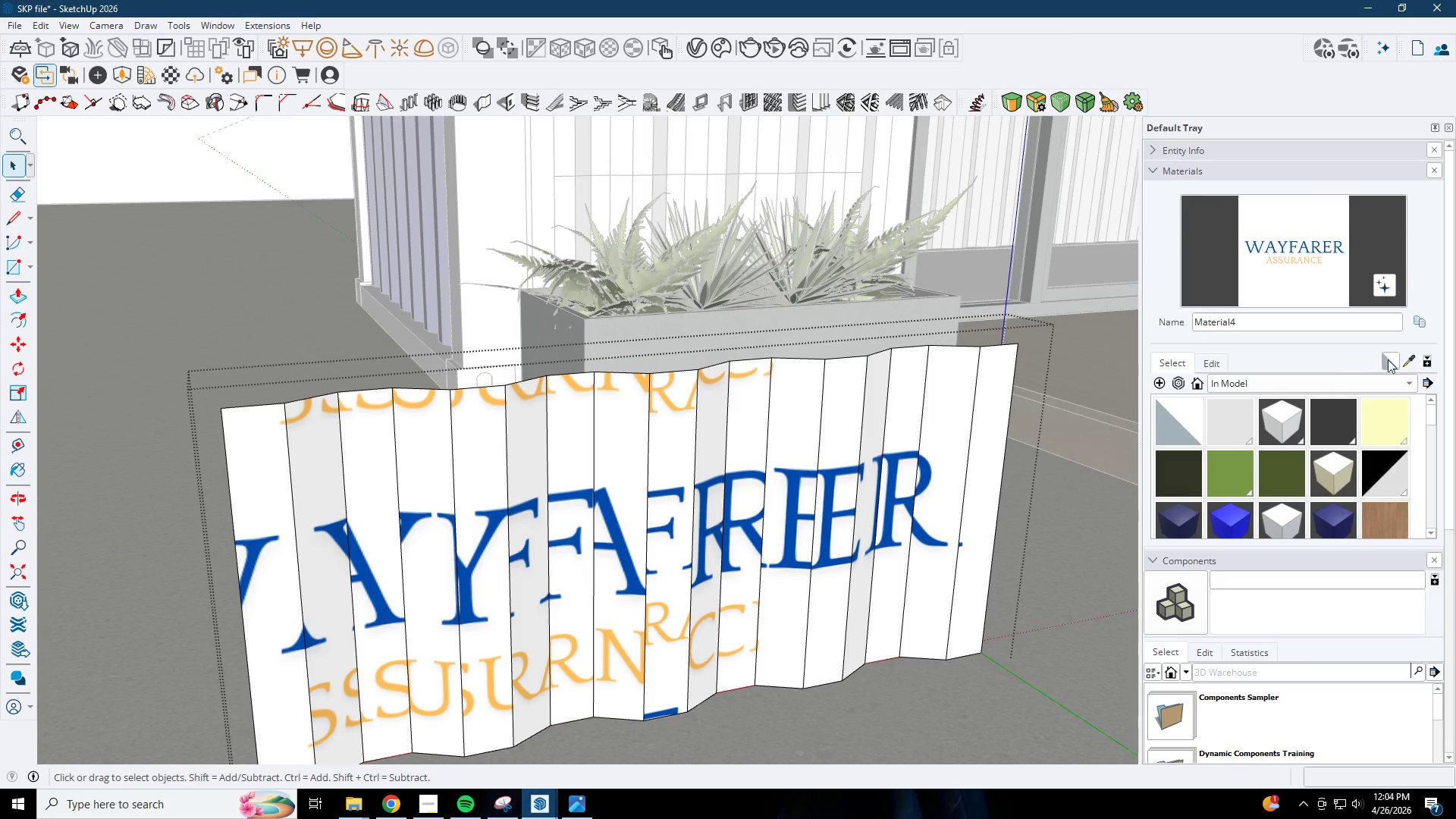 
scroll: coordinate [652, 535], scroll_direction: up, amount: 5.0
 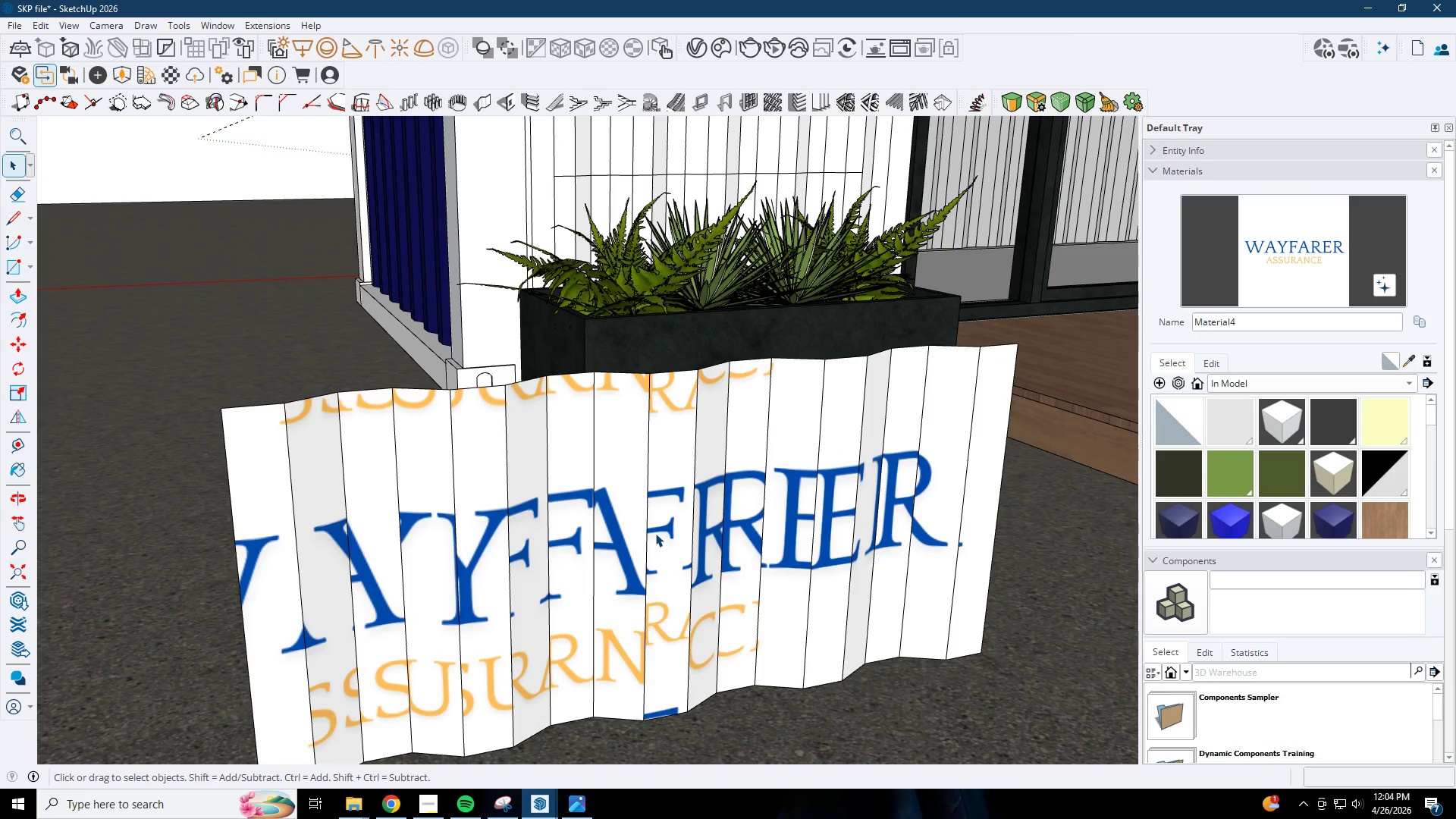 
left_click([1421, 361])
 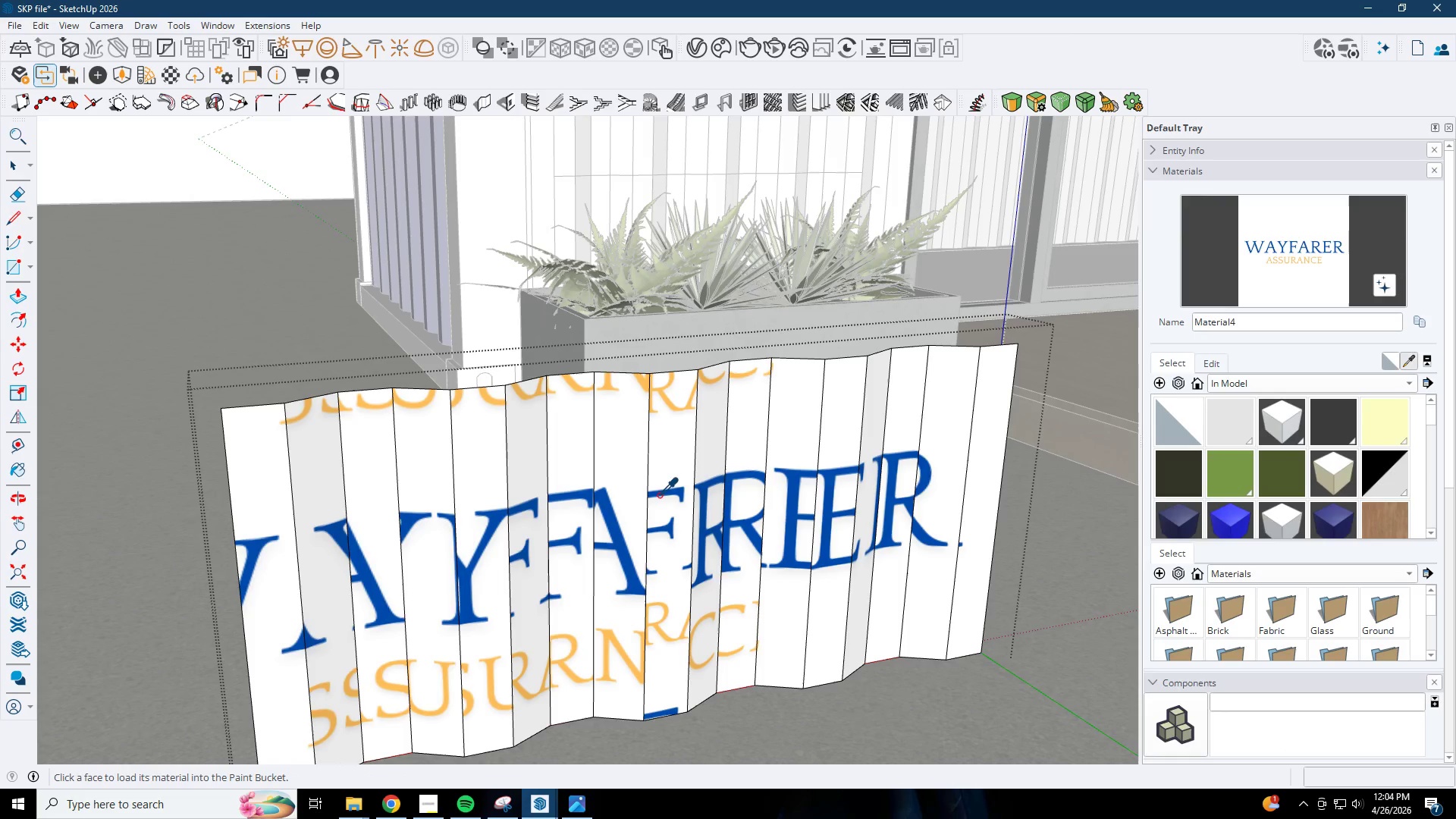 
double_click([642, 507])
 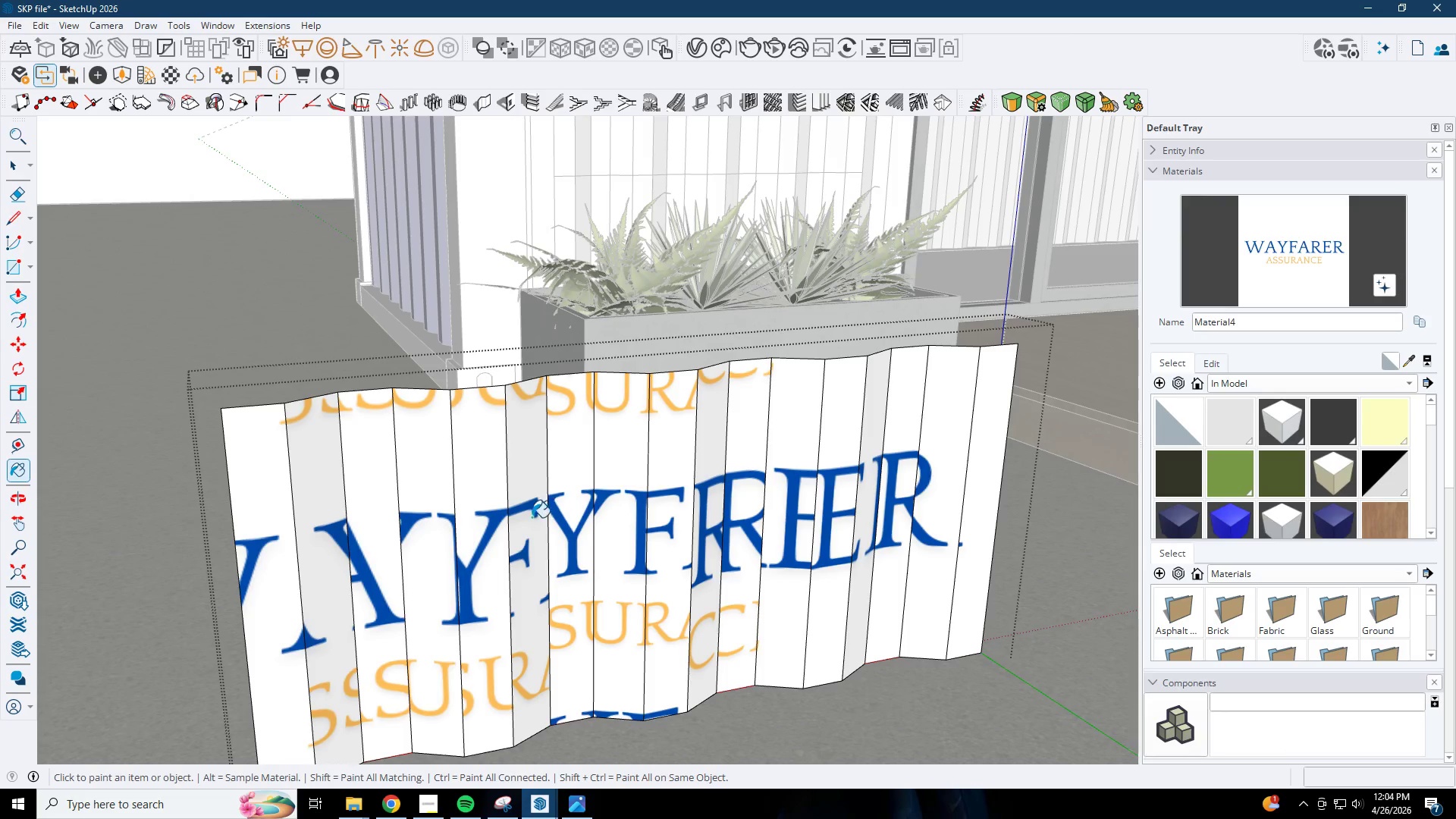 
double_click([487, 526])
 